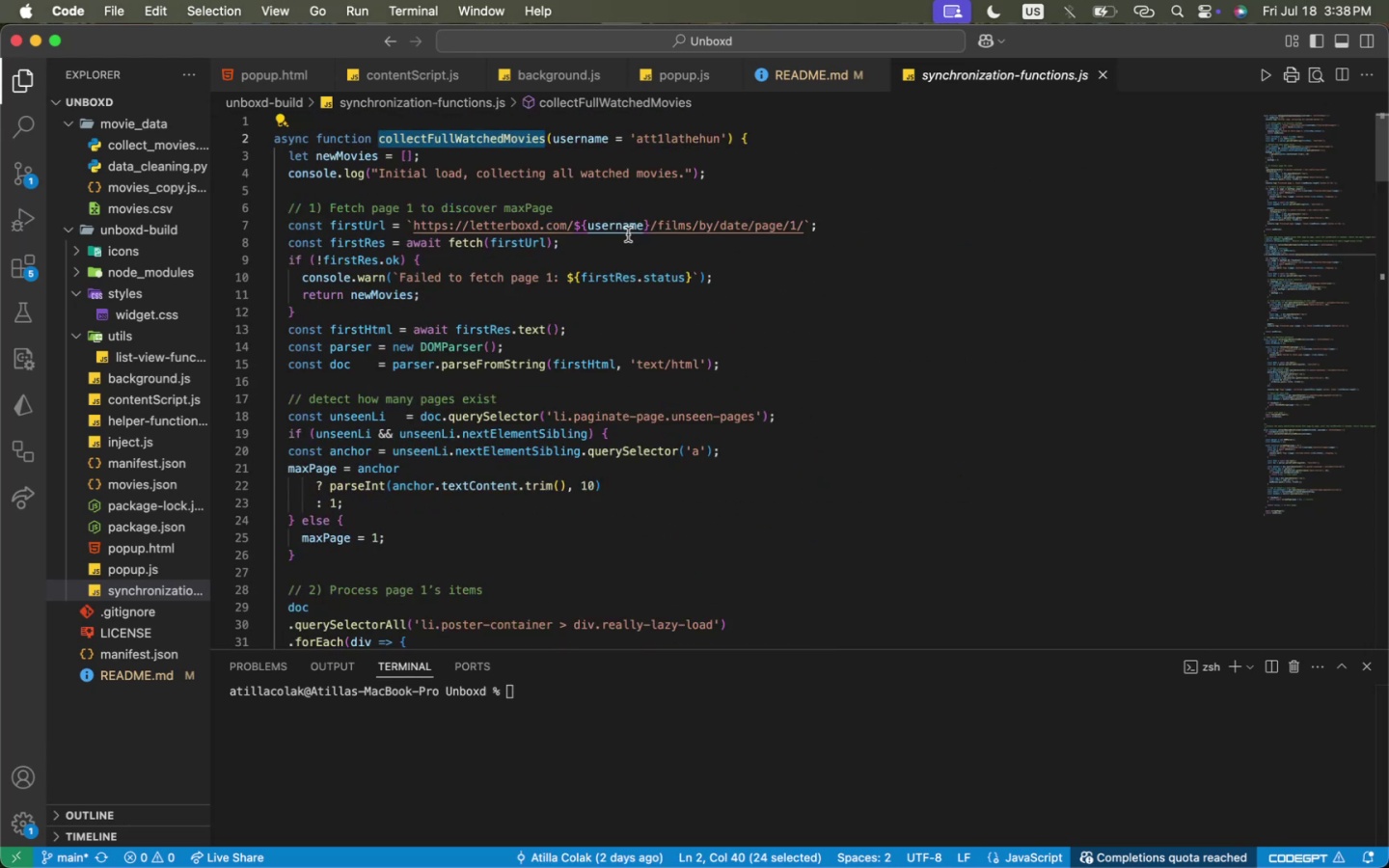 
scroll: coordinate [628, 235], scroll_direction: down, amount: 9.0
 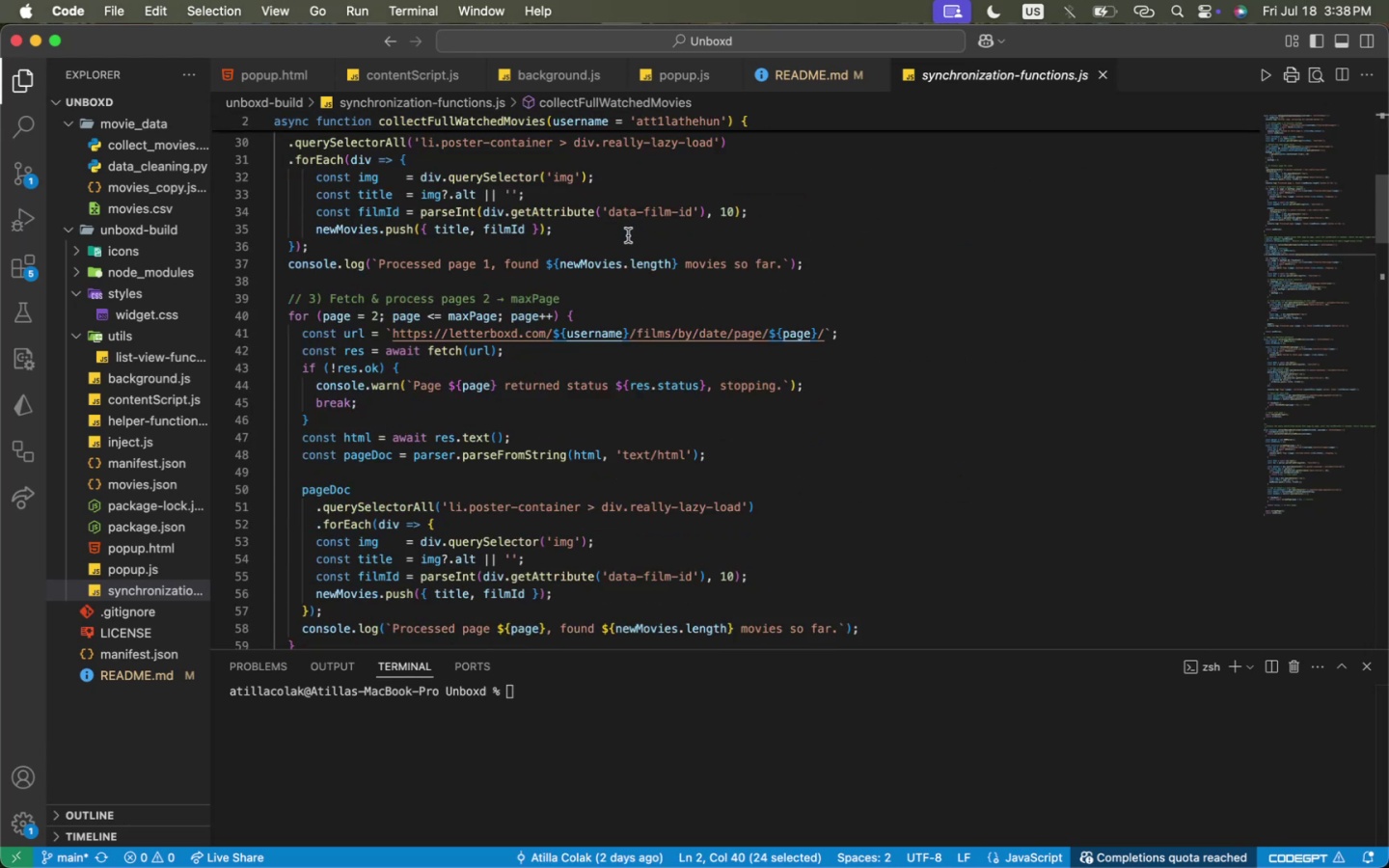 
scroll: coordinate [633, 251], scroll_direction: up, amount: 5.0
 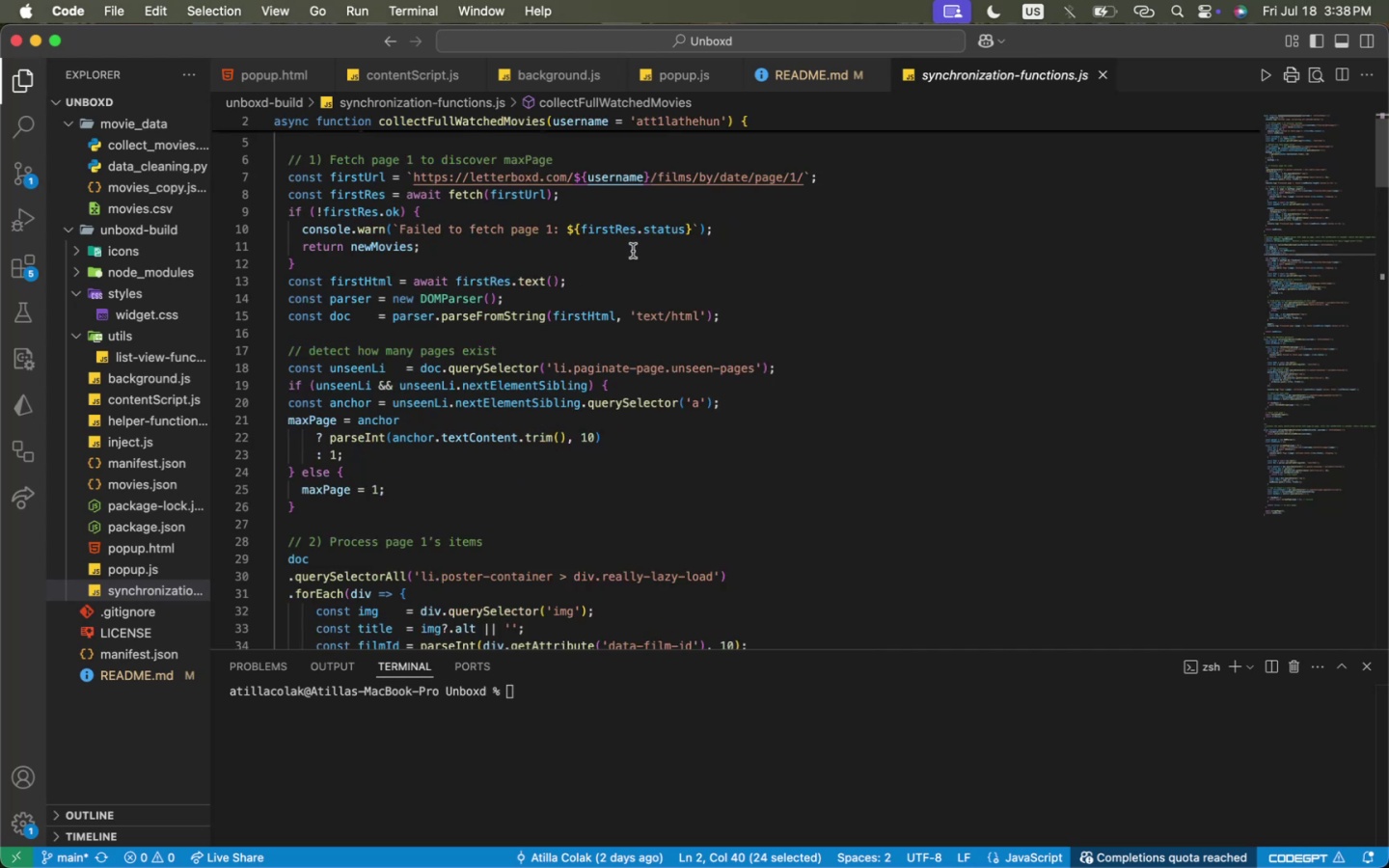 
scroll: coordinate [632, 260], scroll_direction: down, amount: 16.0
 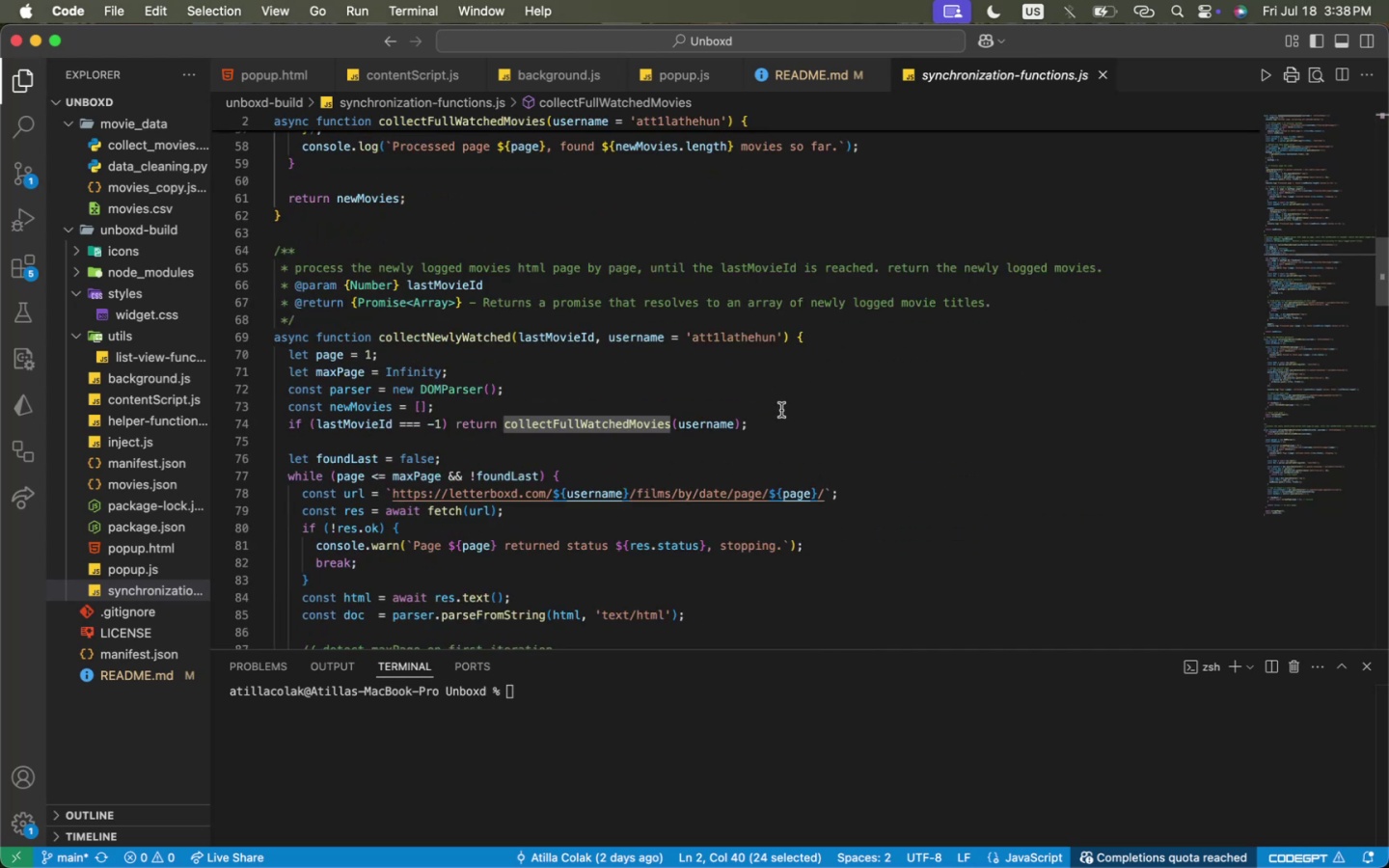 
left_click([781, 410])
 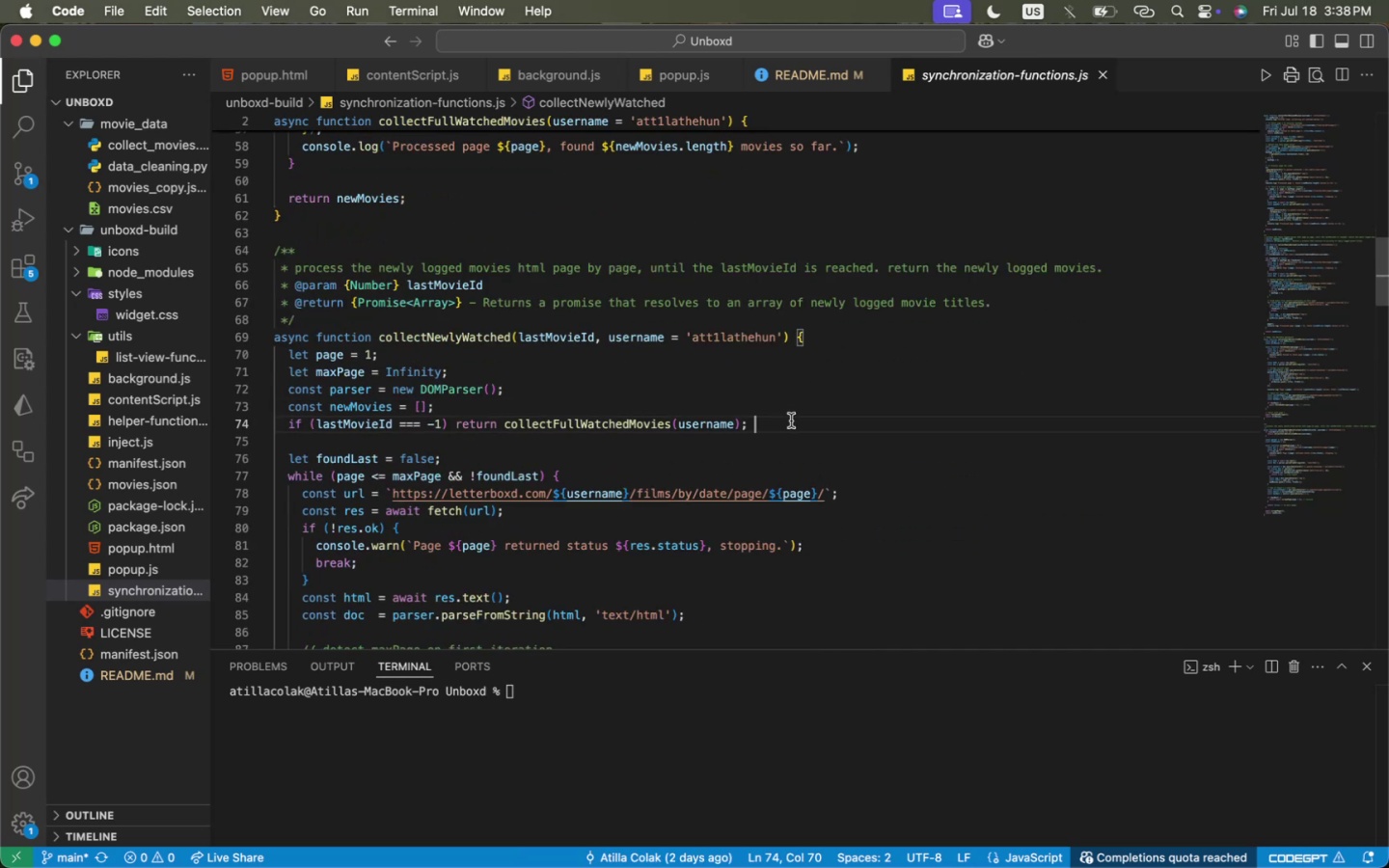 
double_click([791, 420])
 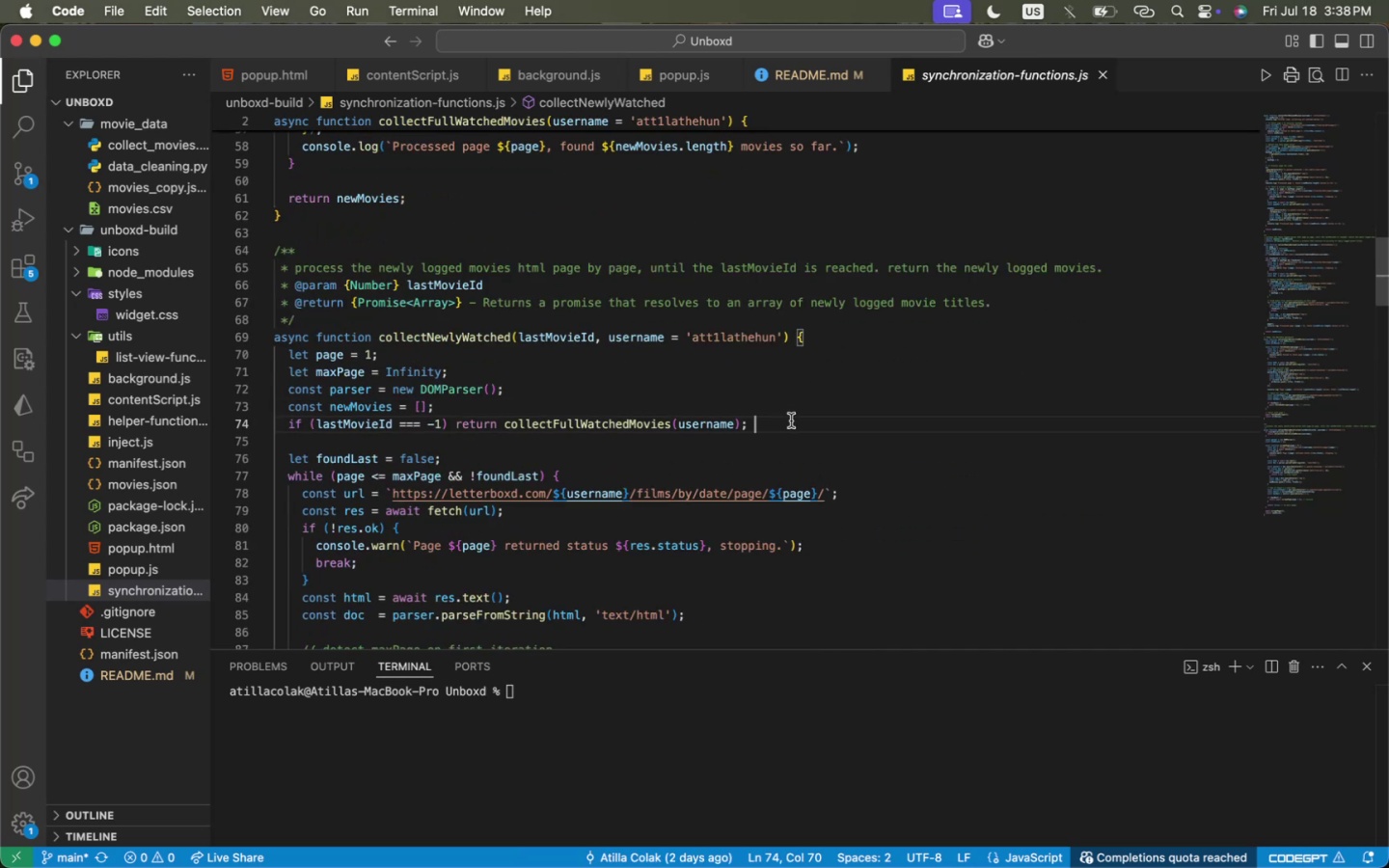 
type( //s)
key(Backspace)
type( synchronize all mov)
key(Backspace)
key(Backspace)
key(Backspace)
type(watchesd mo)
key(Backspace)
key(Backspace)
key(Backspace)
key(Backspace)
key(Backspace)
type(d movies, first sync. )
 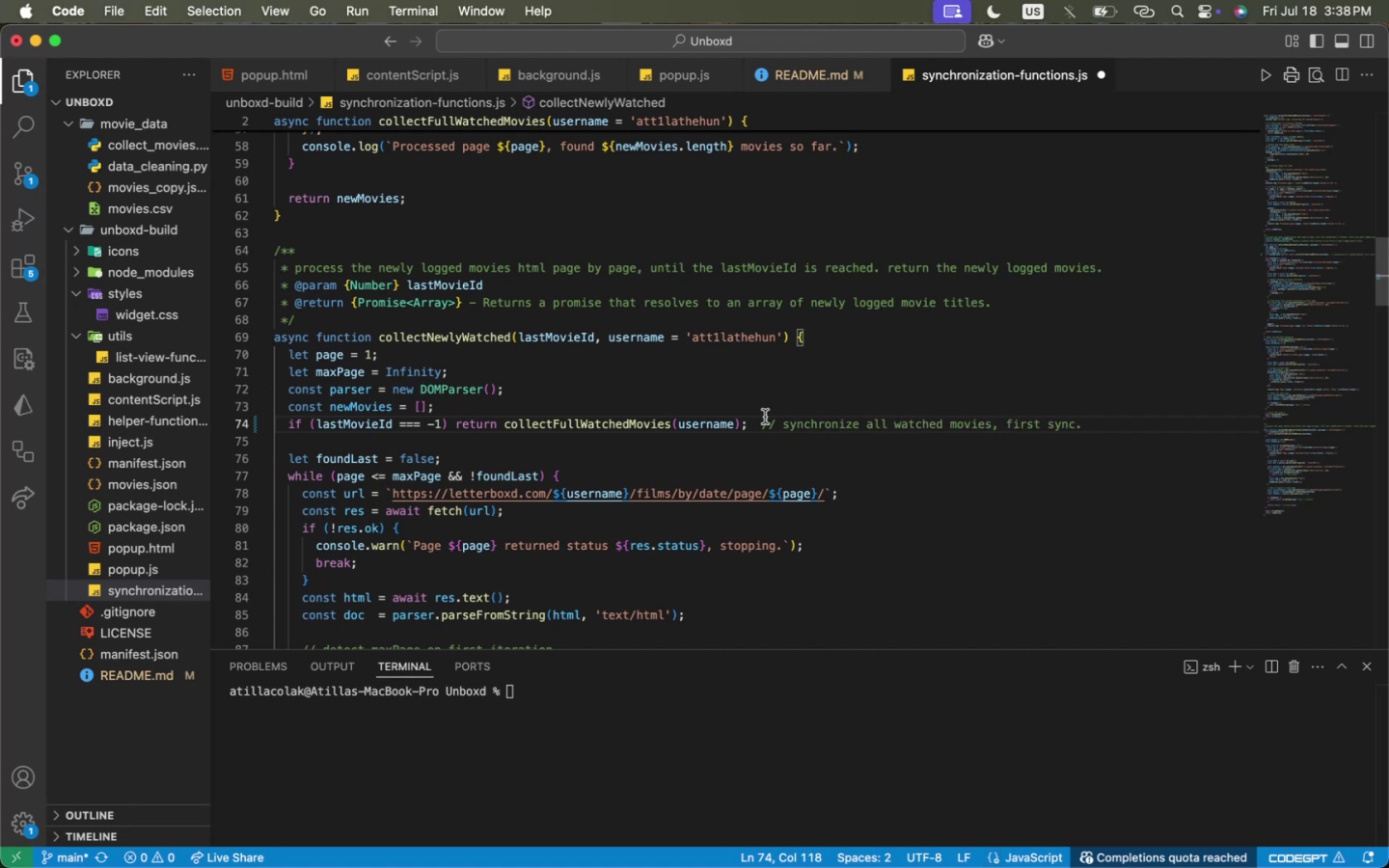 
left_click_drag(start_coordinate=[762, 417], to_coordinate=[1096, 429])
 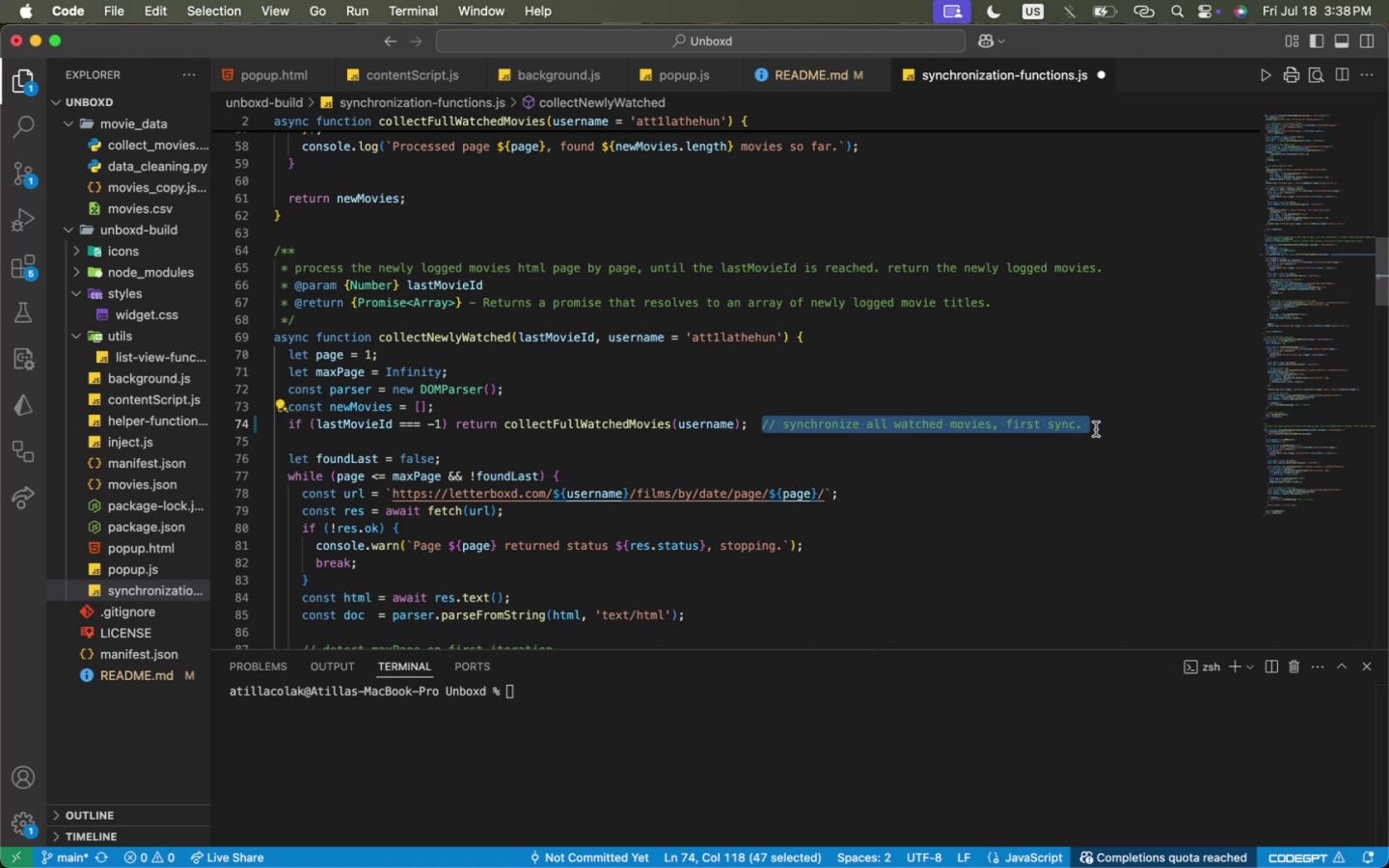 
key(Meta+CommandLeft)
 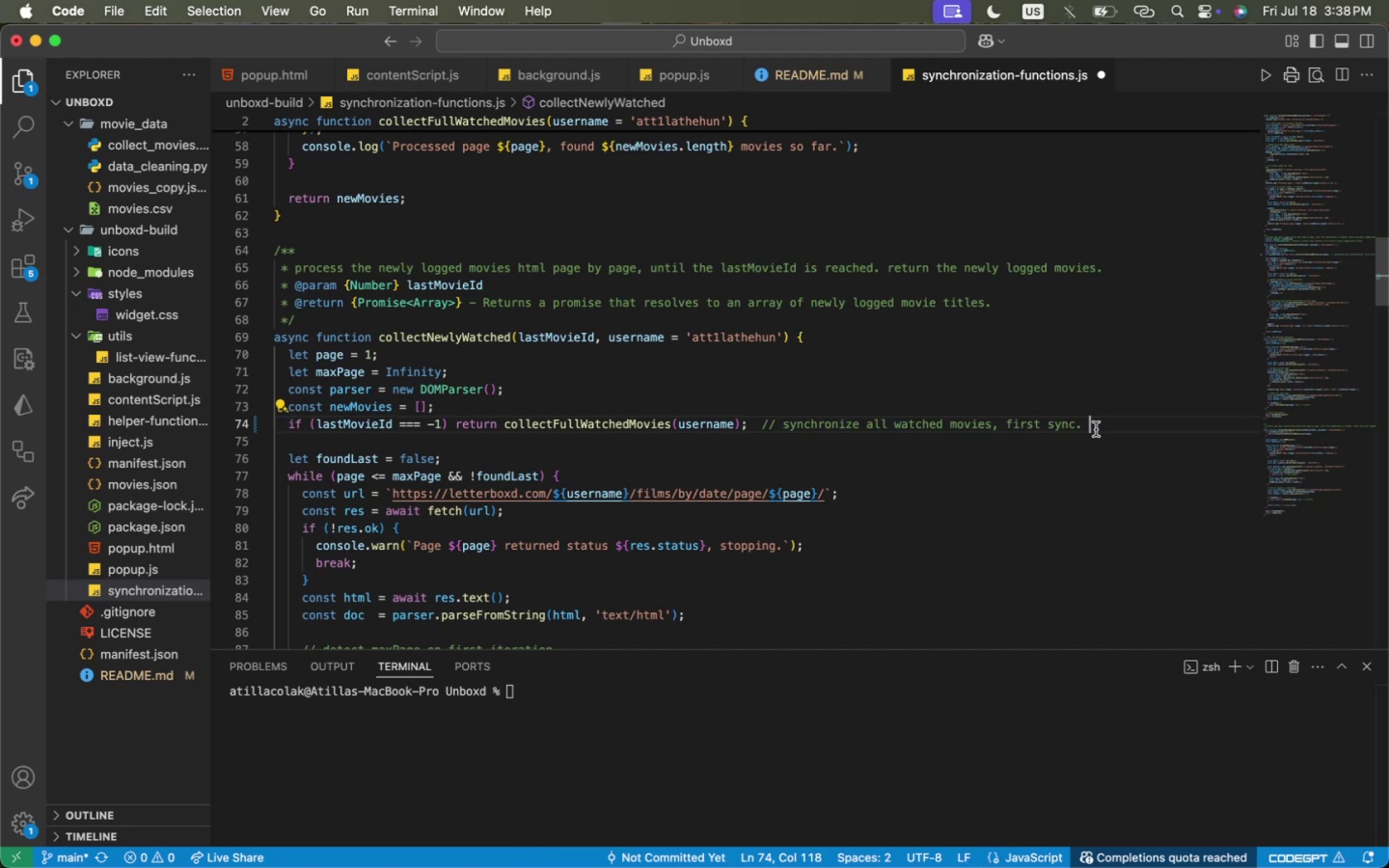 
key(Meta+C)
 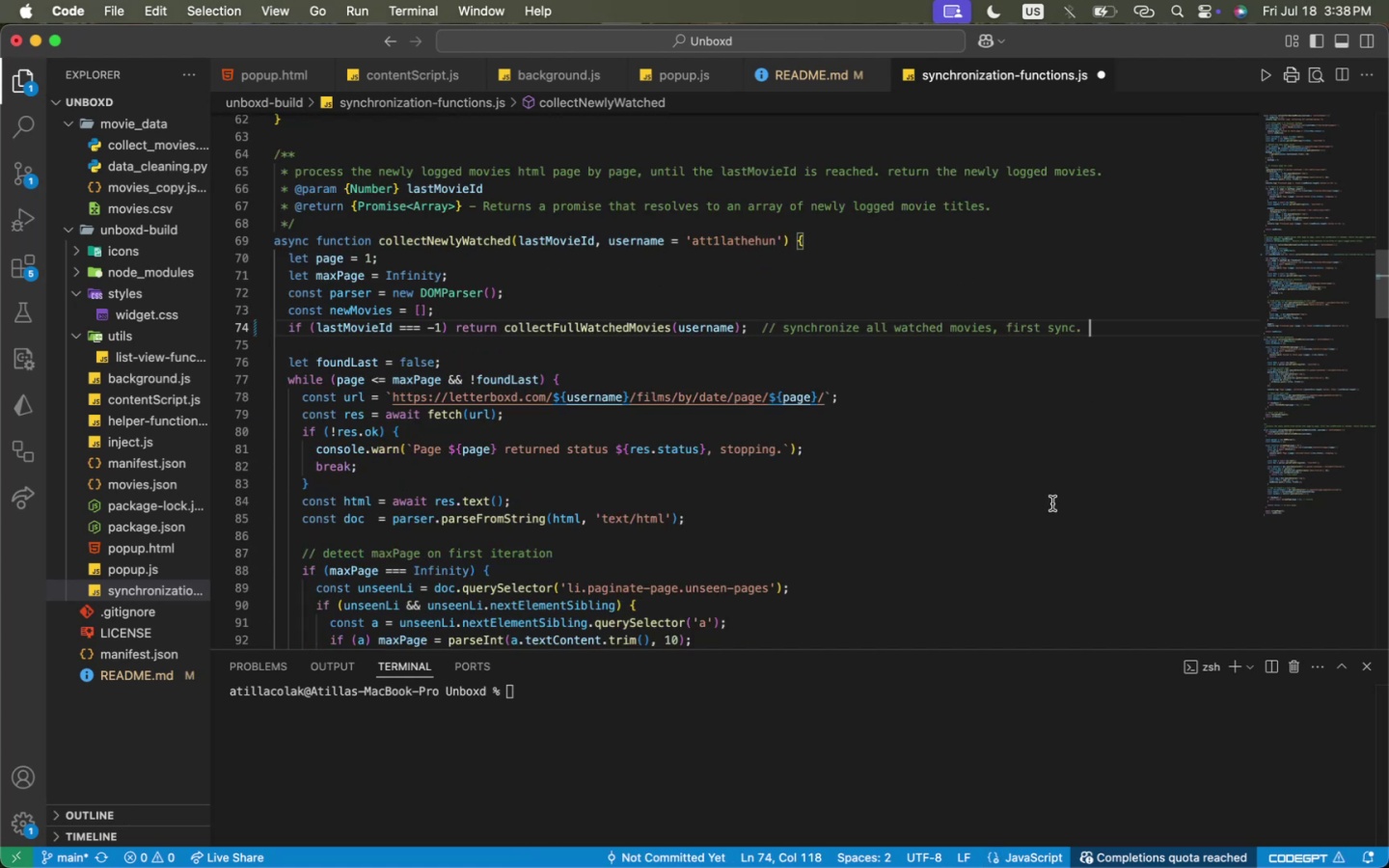 
scroll: coordinate [1052, 503], scroll_direction: down, amount: 2.0
 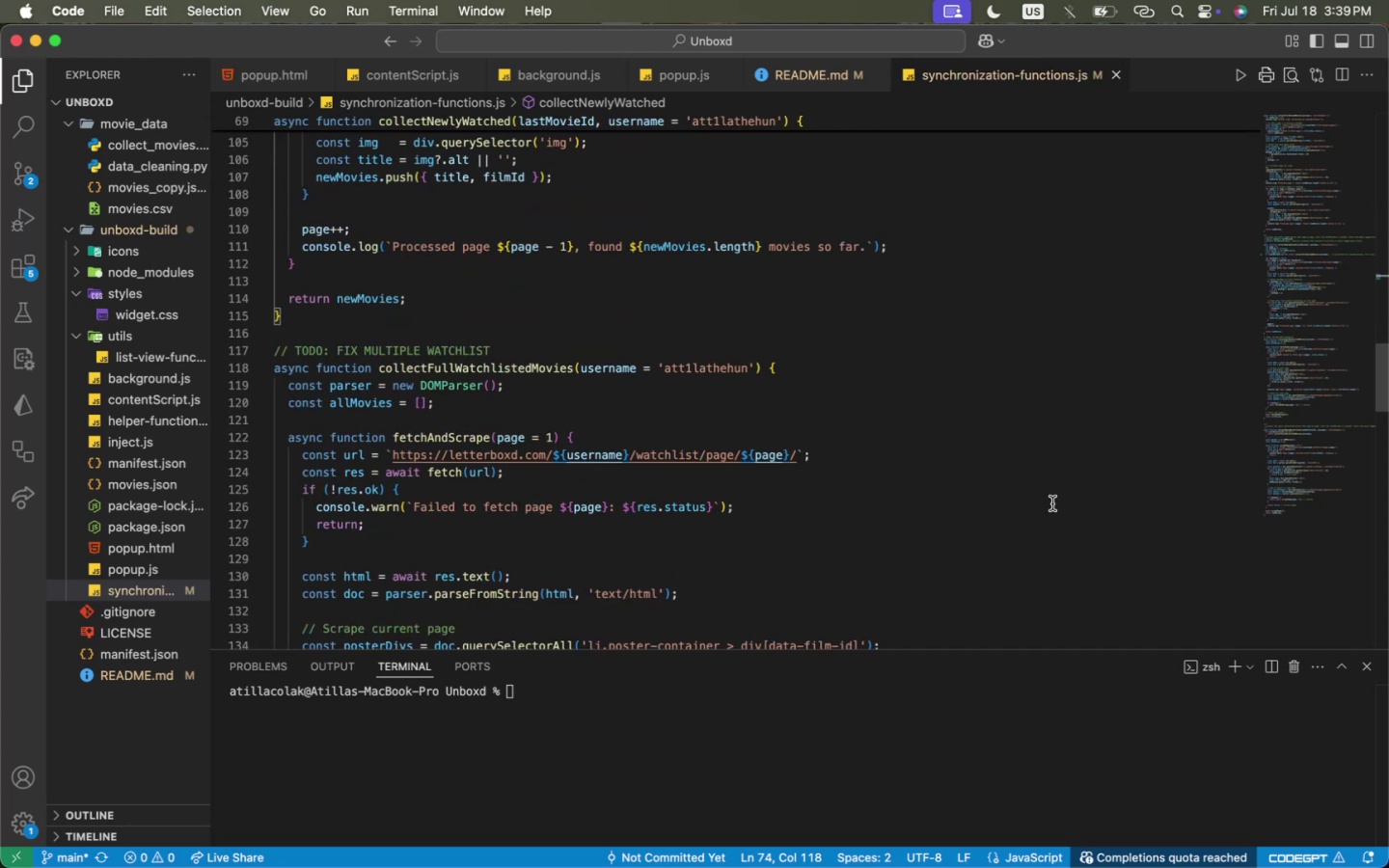 
key(Meta+CommandLeft)
 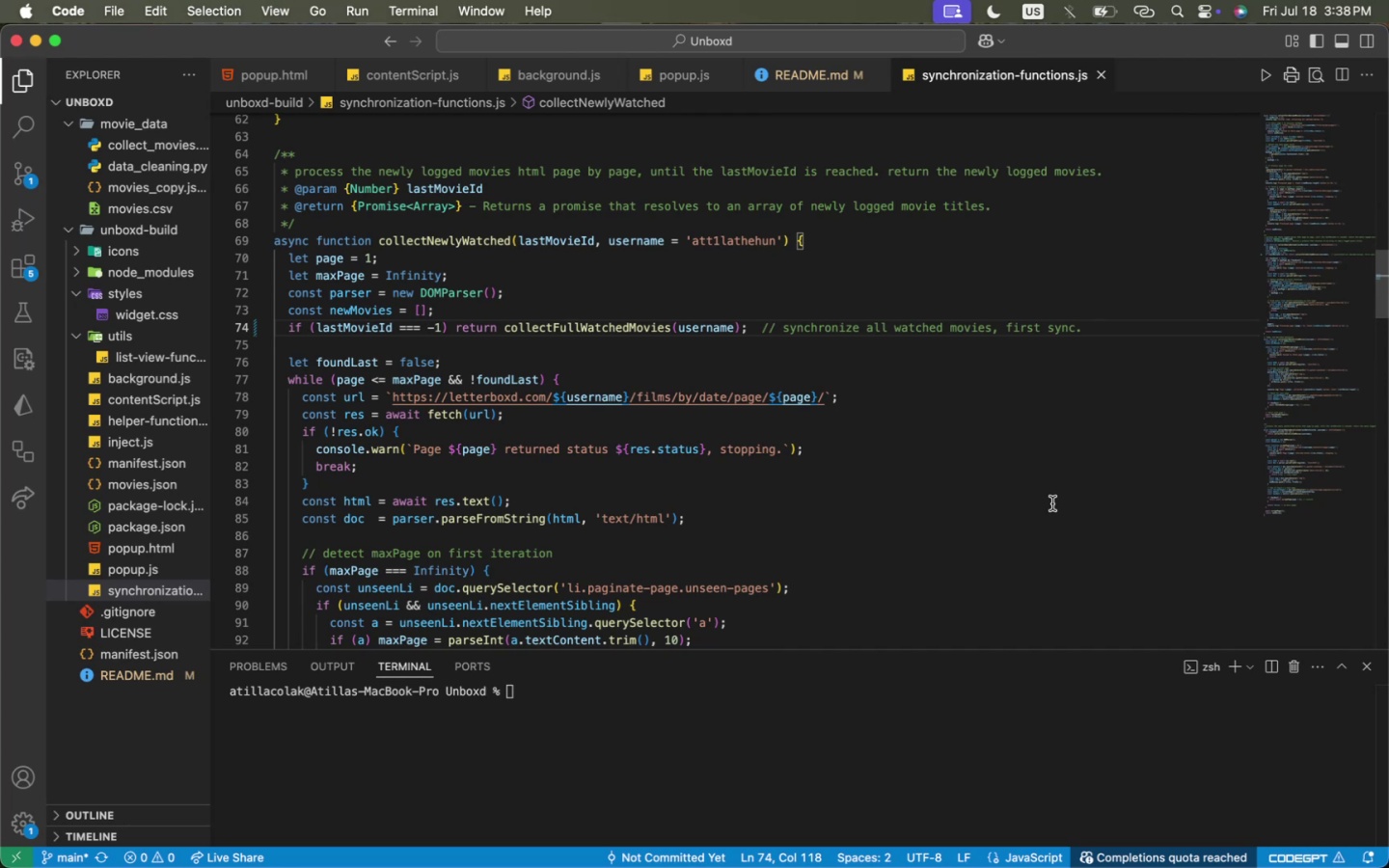 
key(Meta+S)
 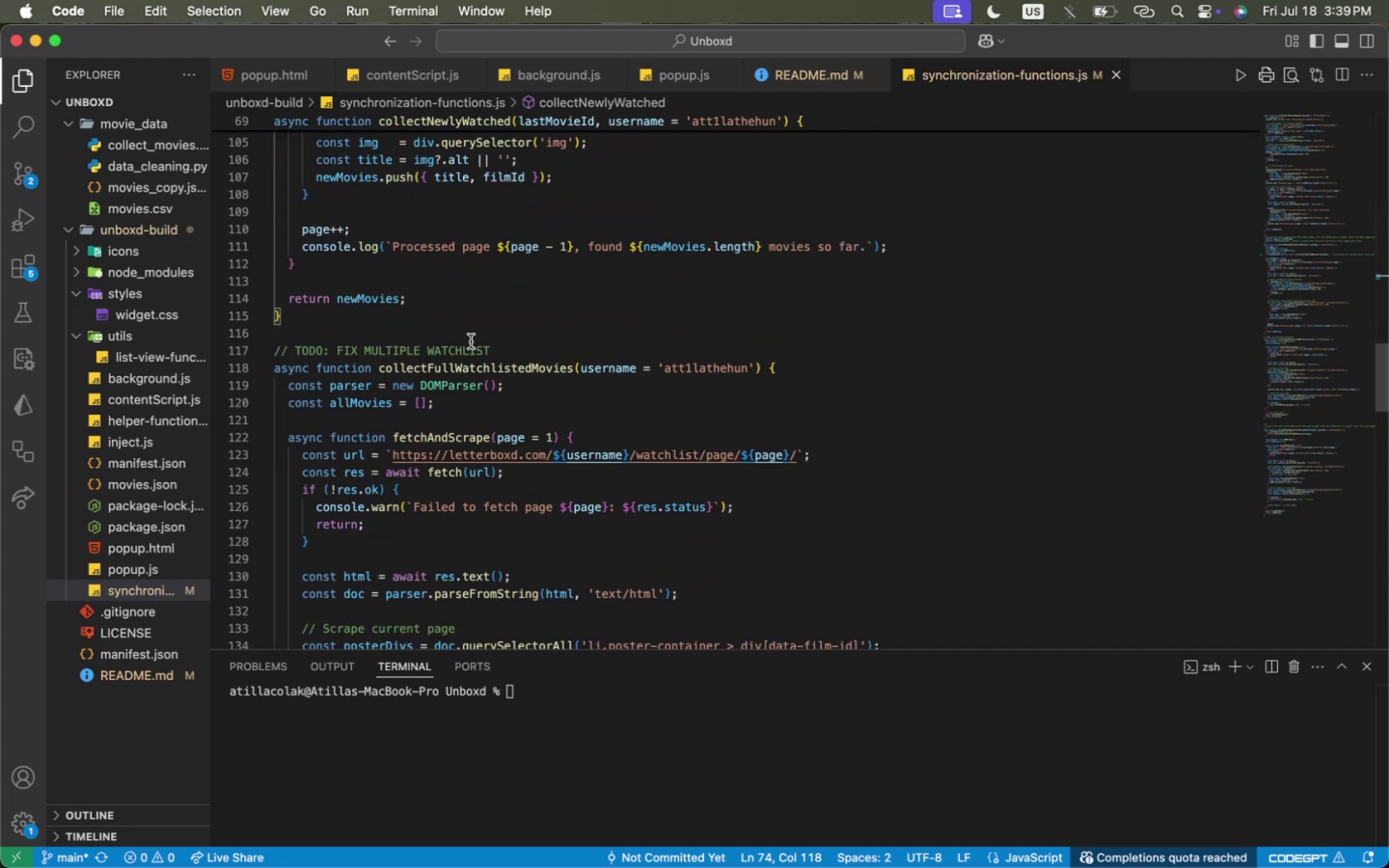 
double_click([474, 345])
 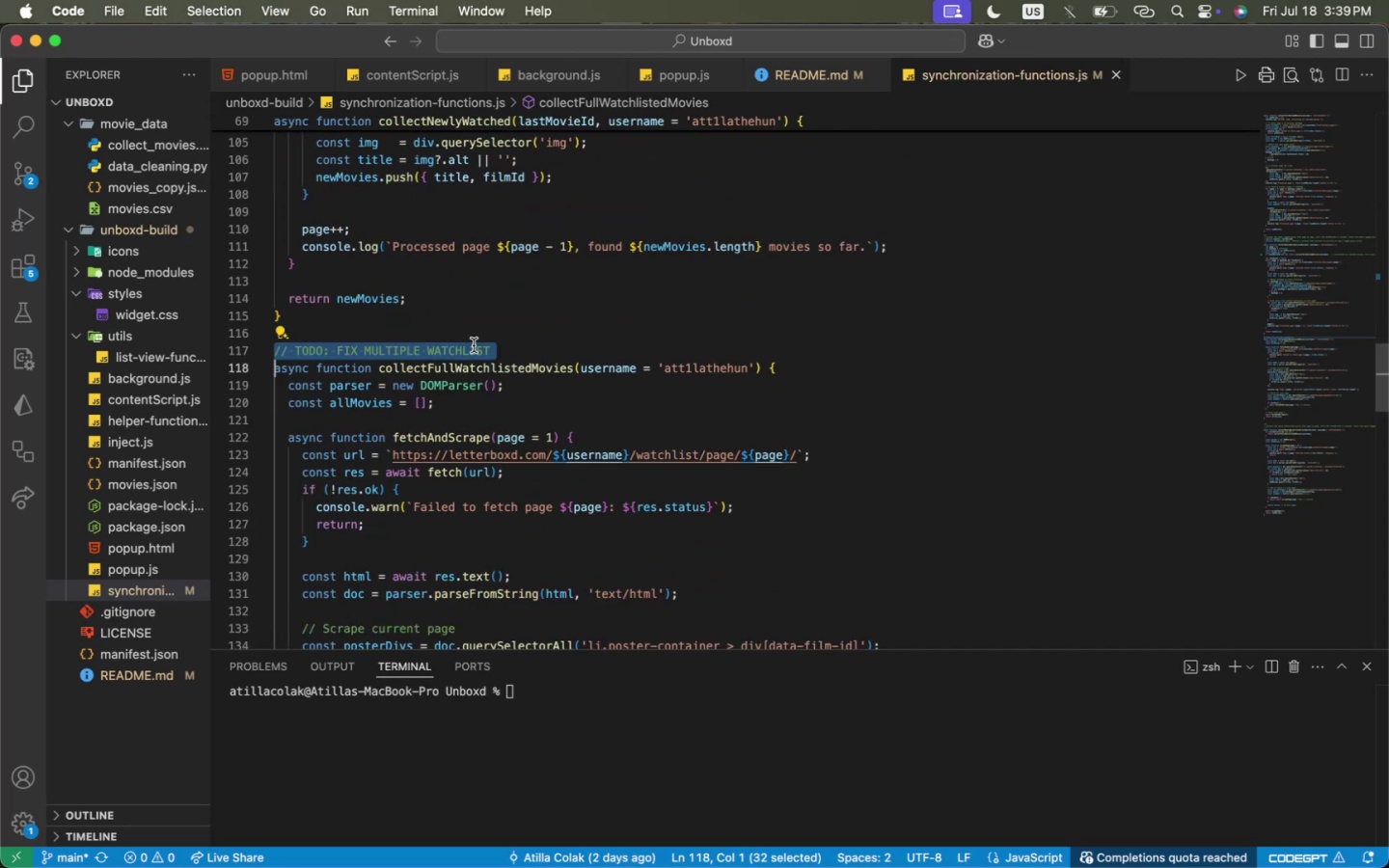 
triple_click([474, 345])
 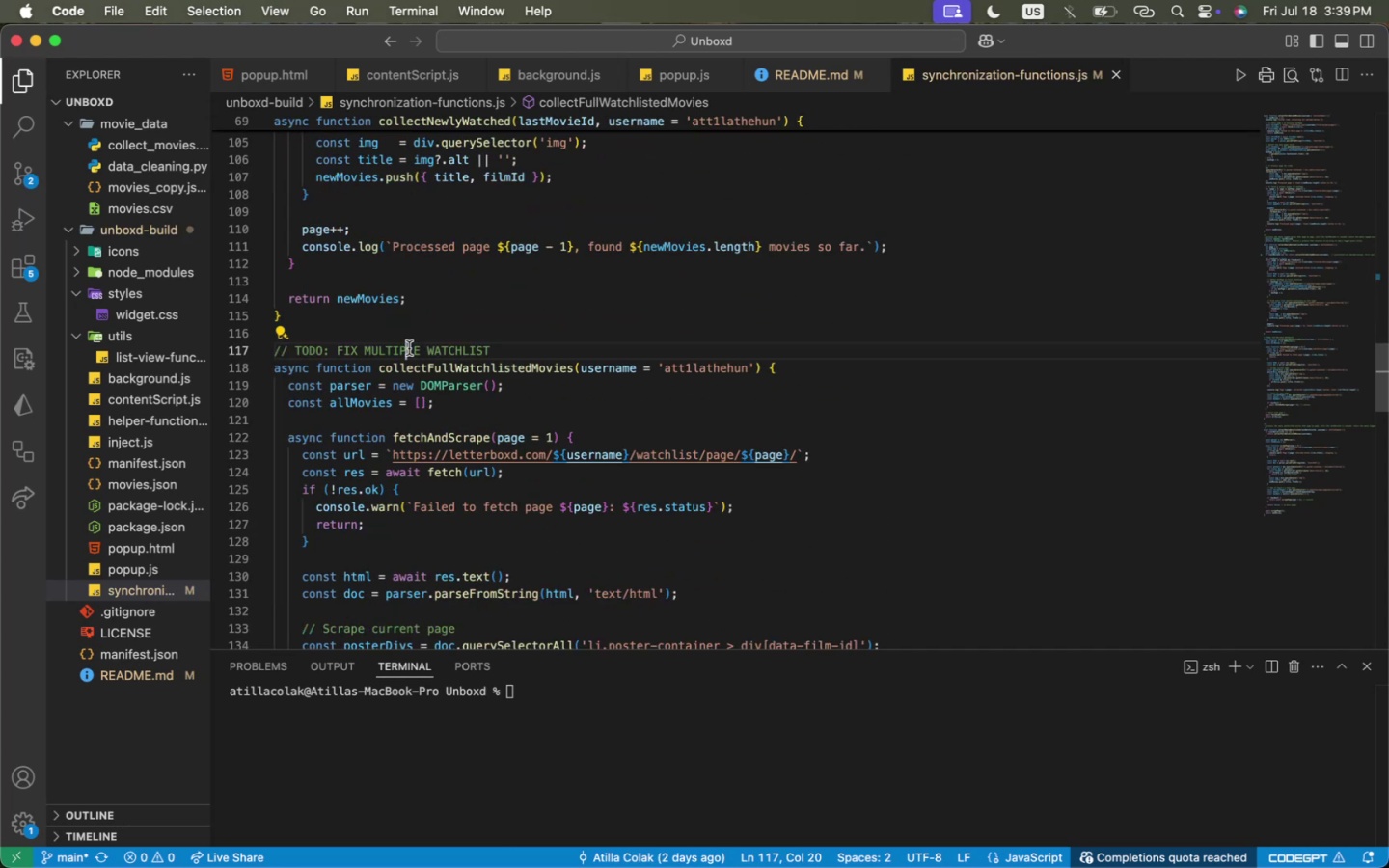 
double_click([393, 347])
 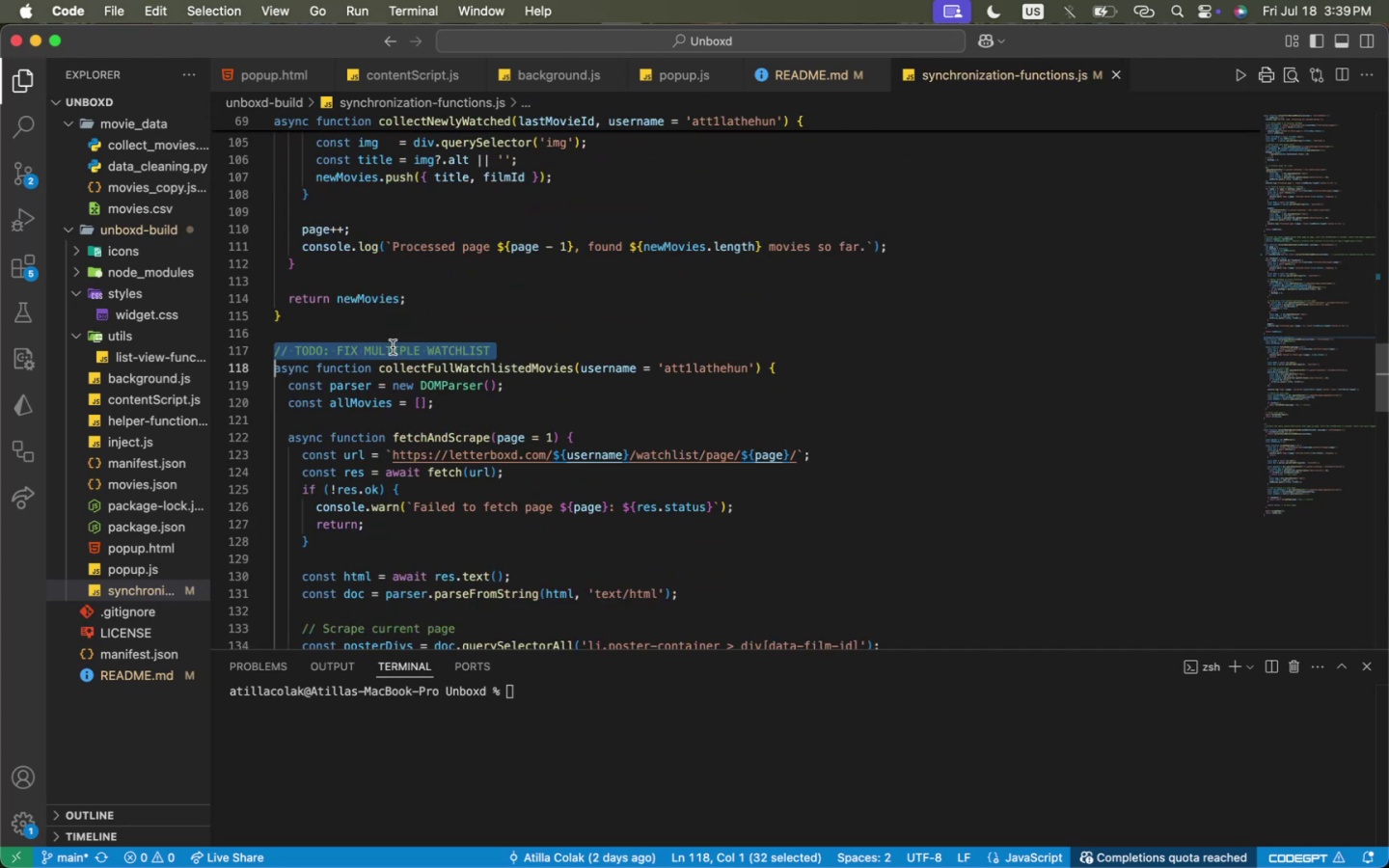 
triple_click([393, 347])
 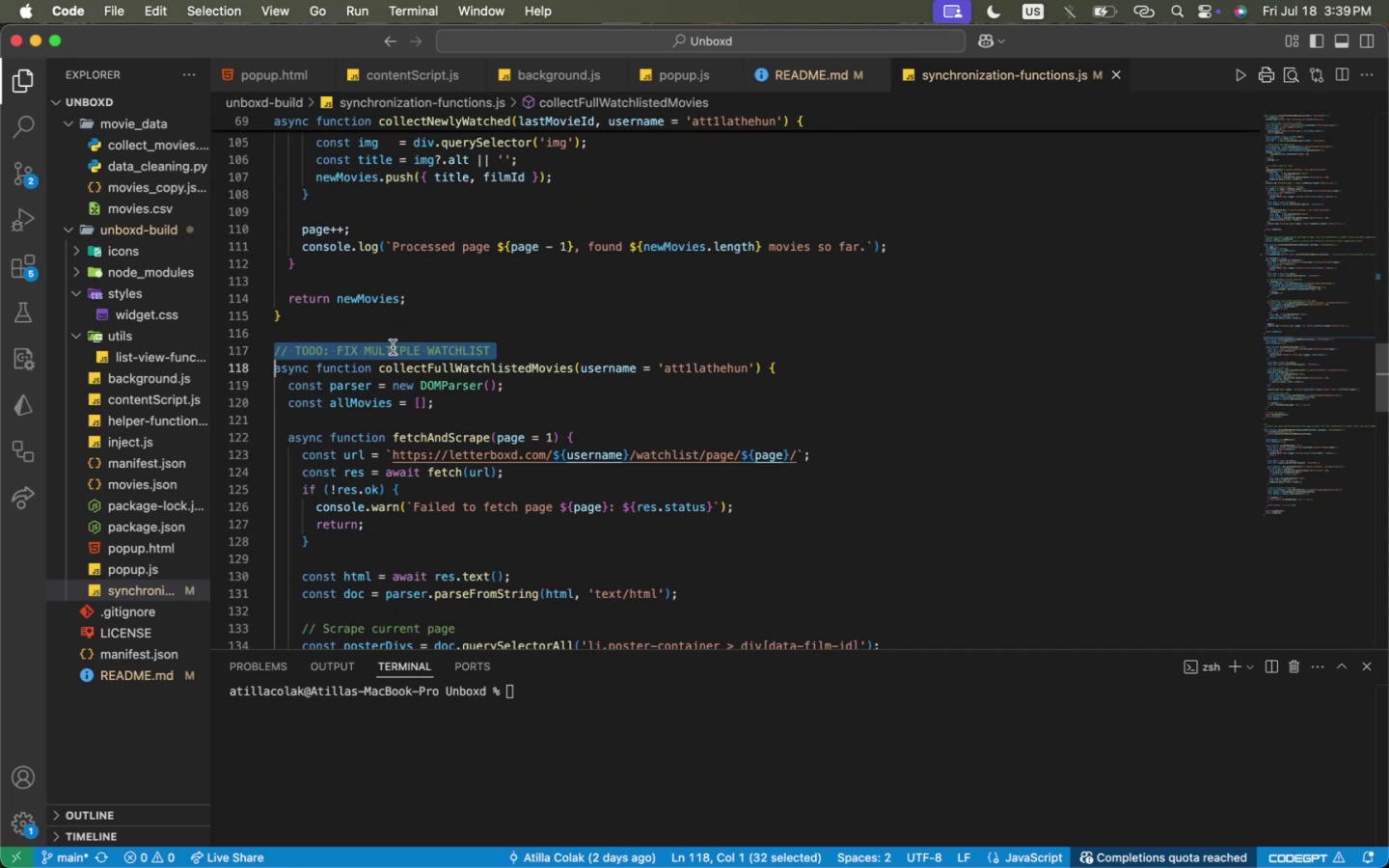 
triple_click([393, 347])
 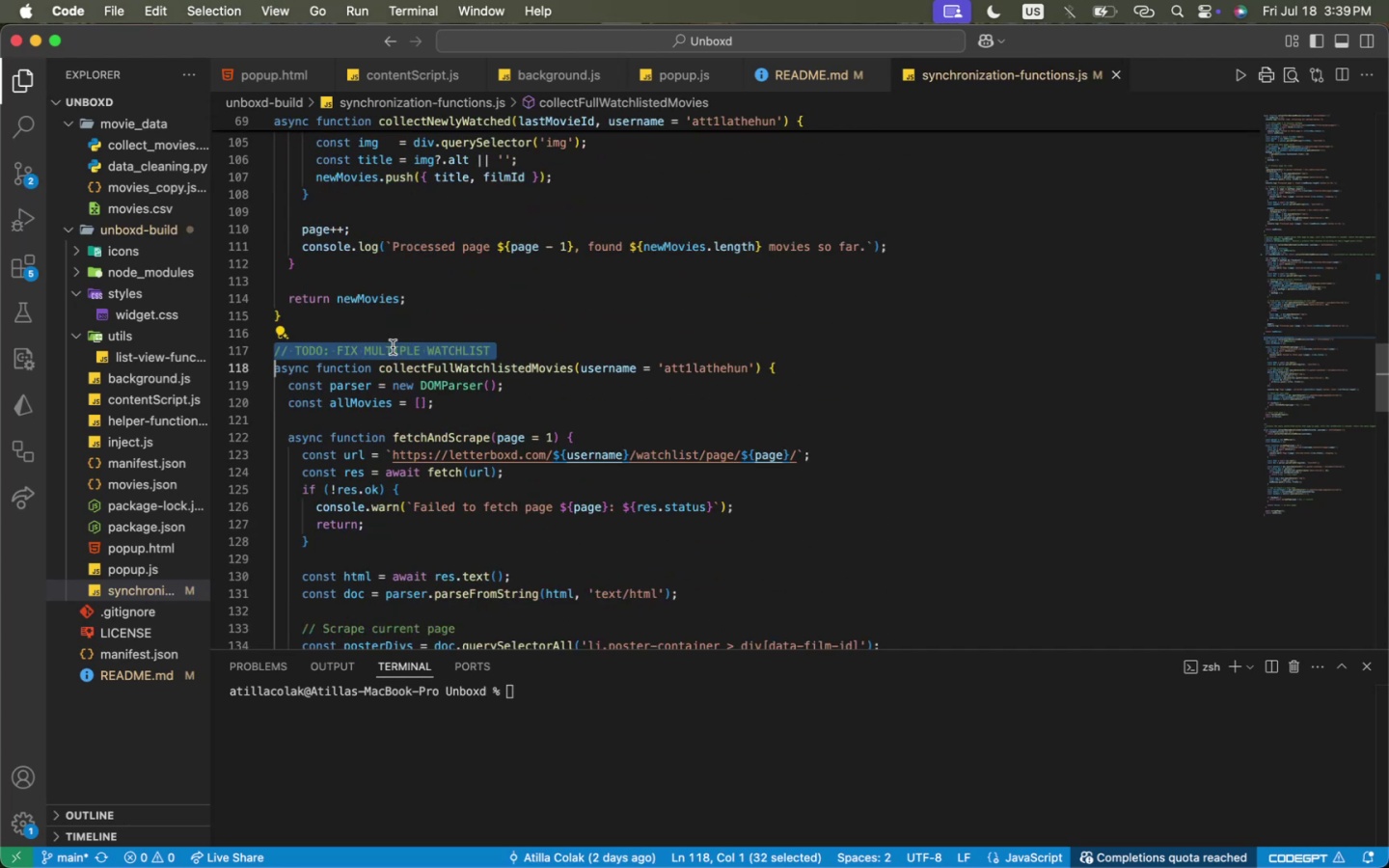 
key(Backspace)
 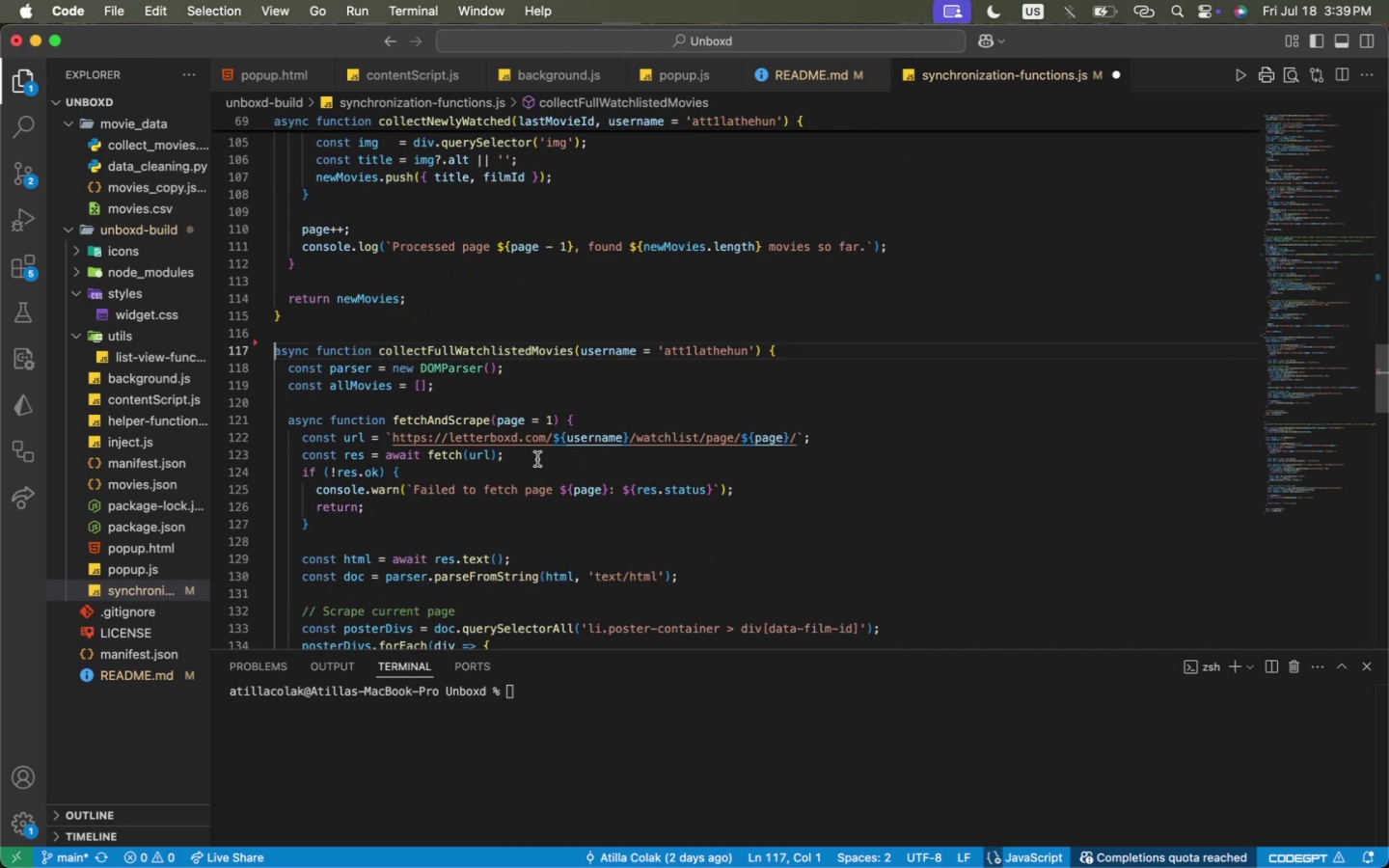 
scroll: coordinate [558, 464], scroll_direction: down, amount: 12.0
 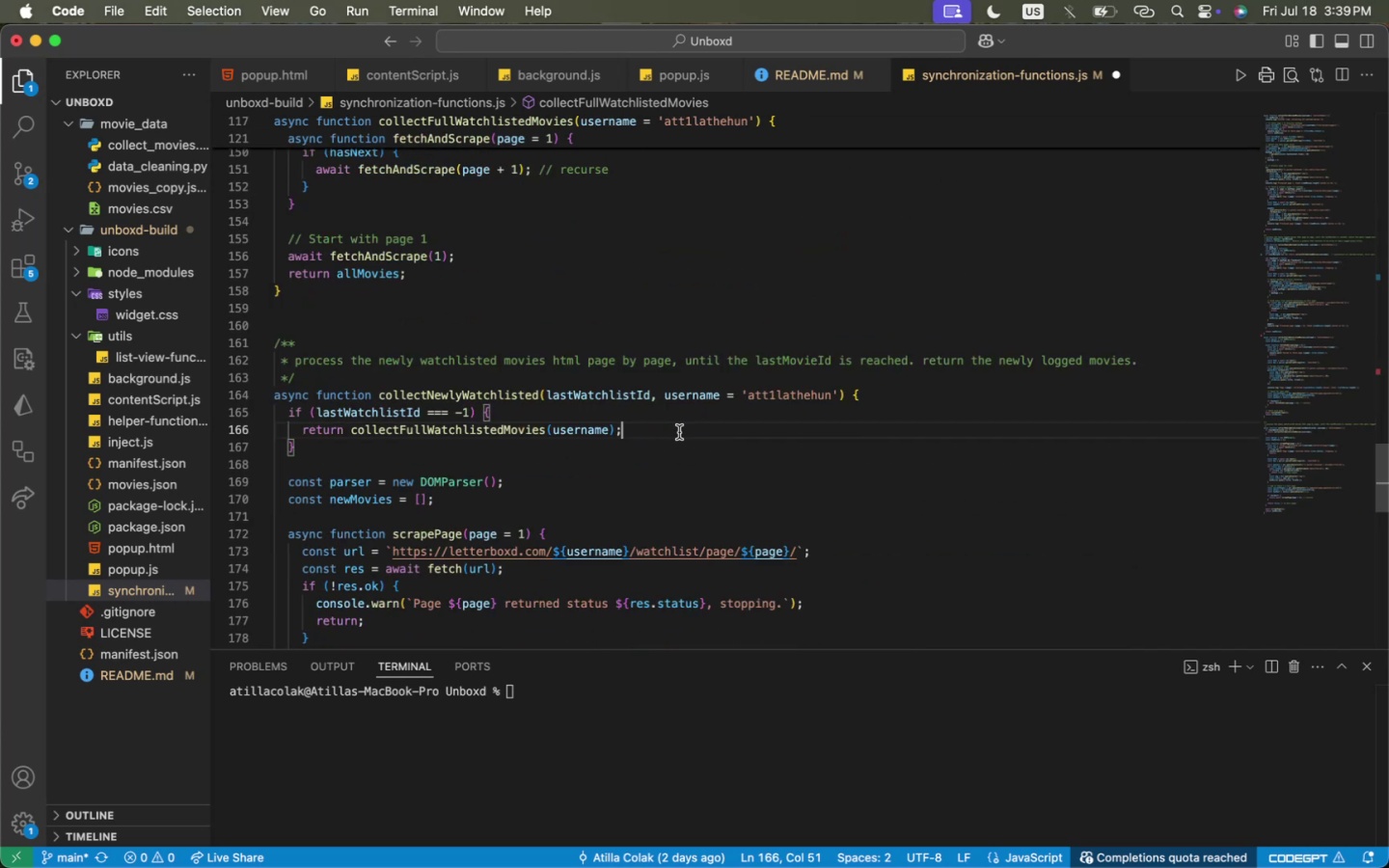 
left_click([679, 432])
 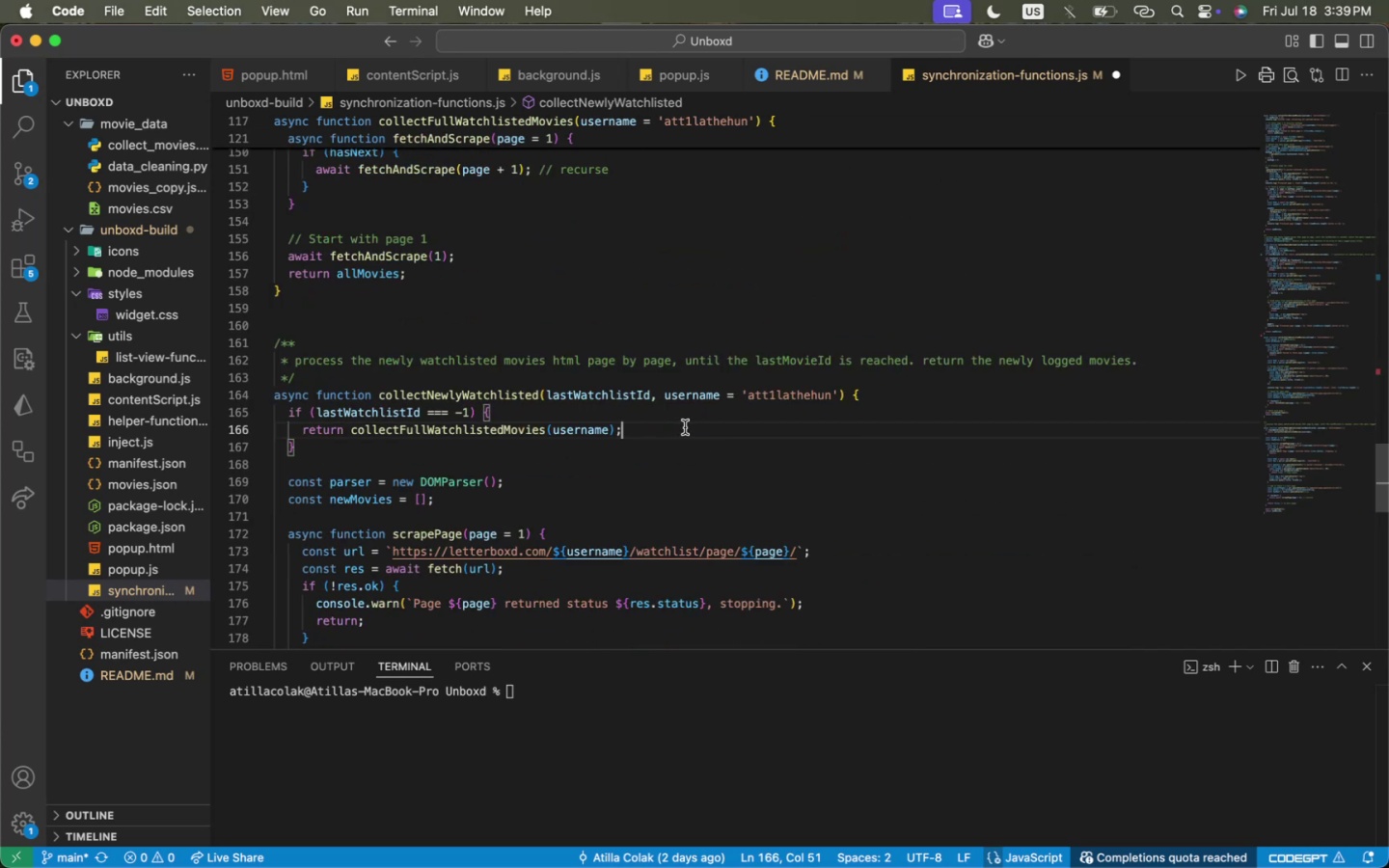 
key(Space)
 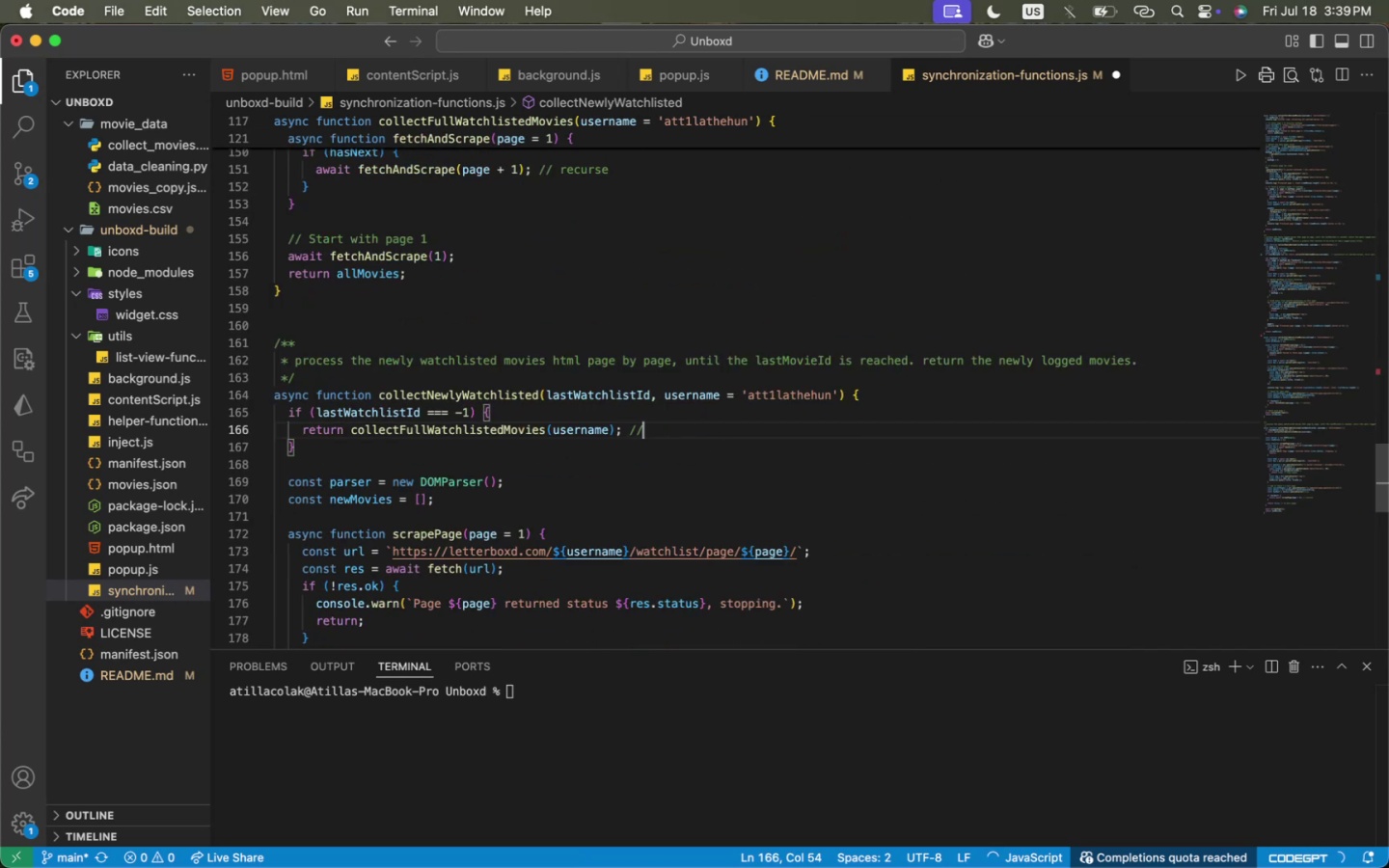 
key(Slash)
 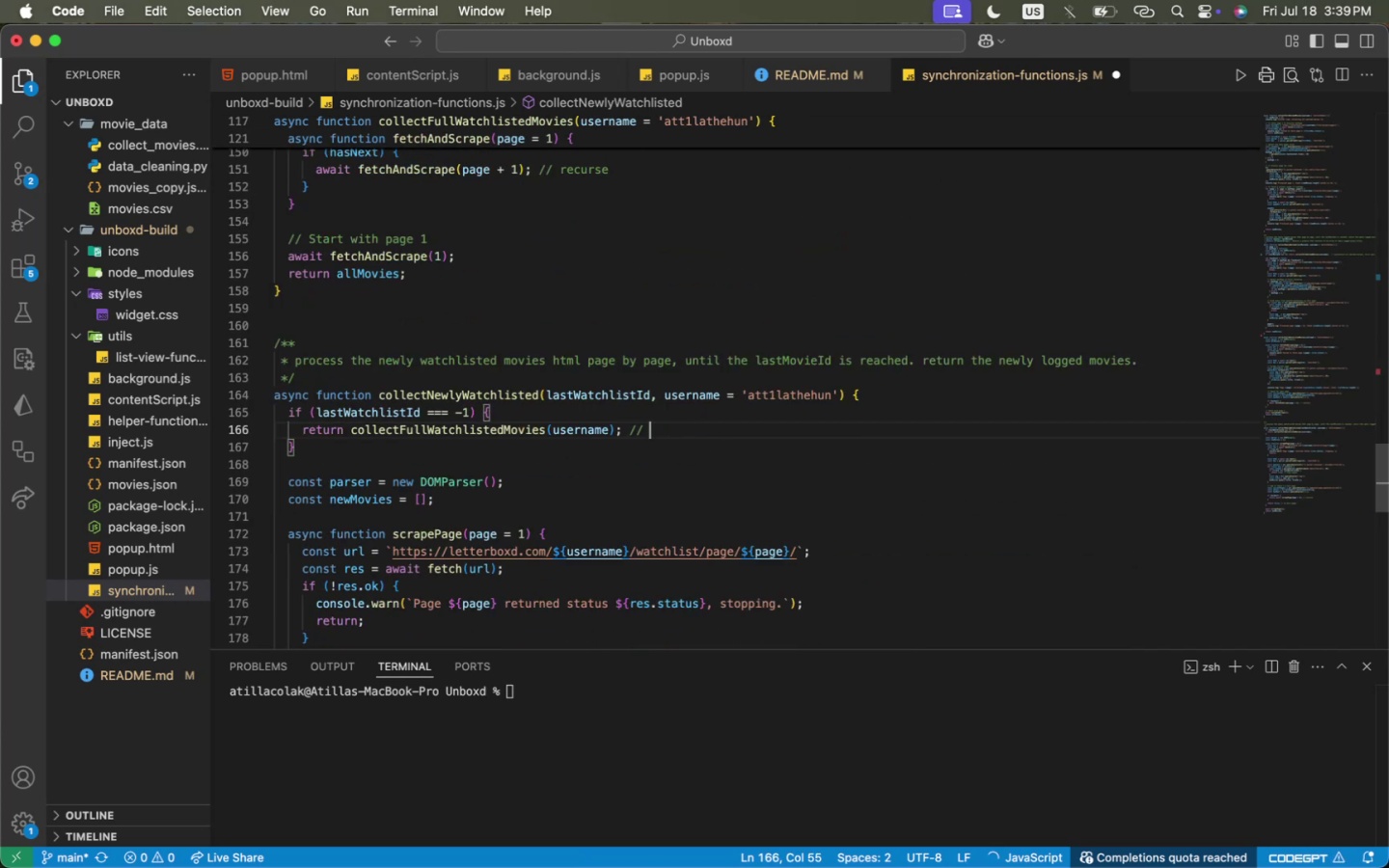 
key(Slash)
 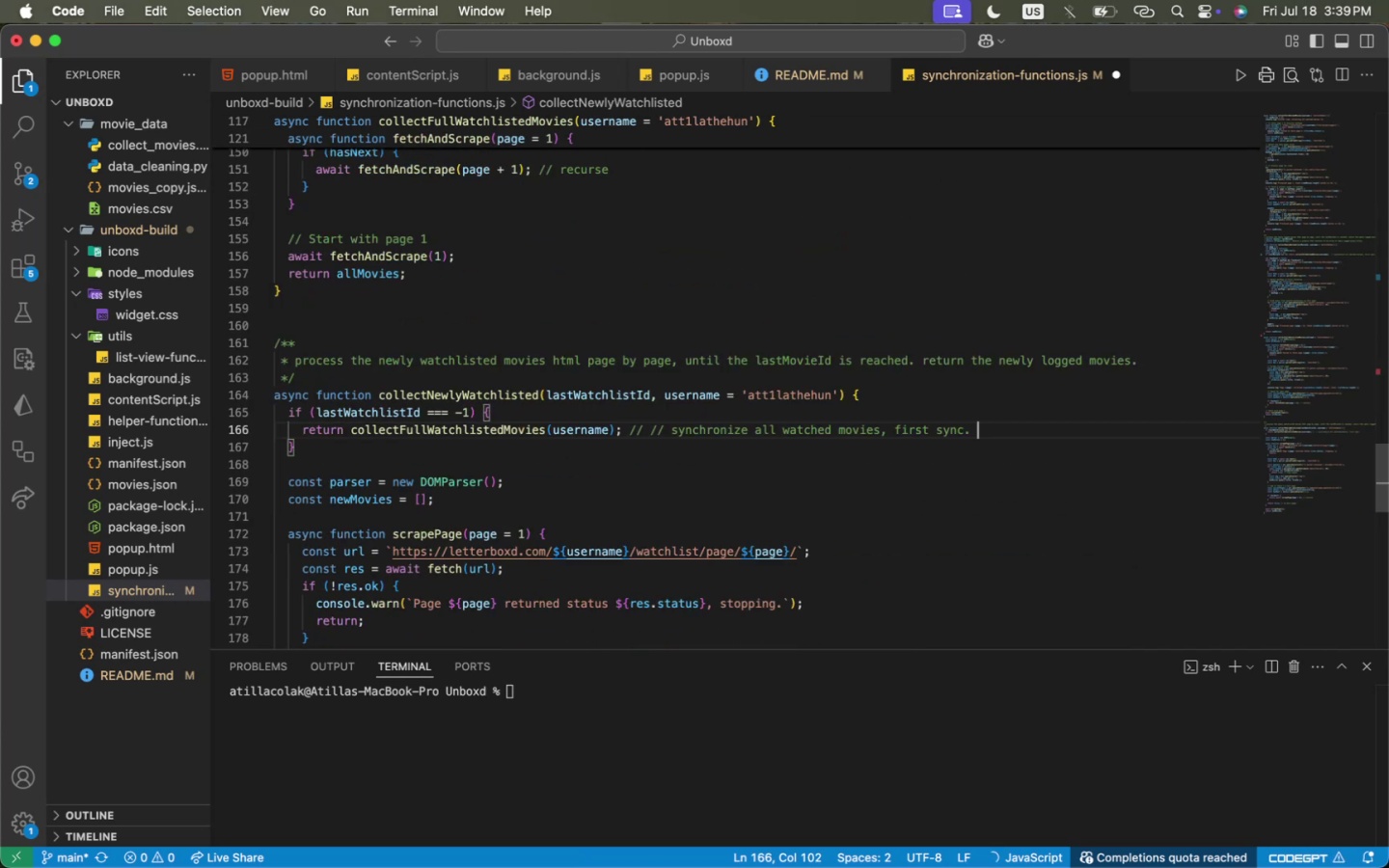 
key(Space)
 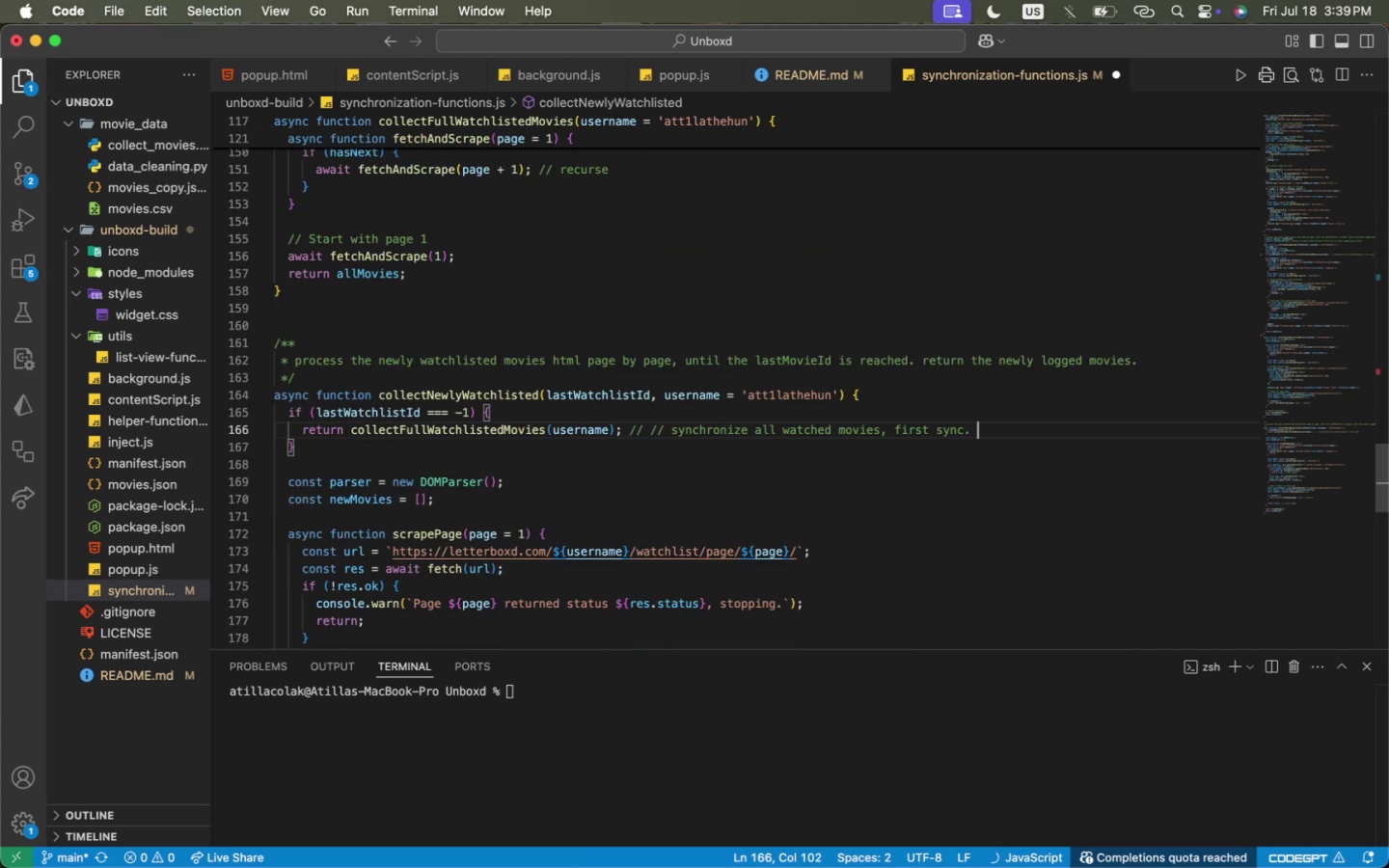 
key(Meta+CommandLeft)
 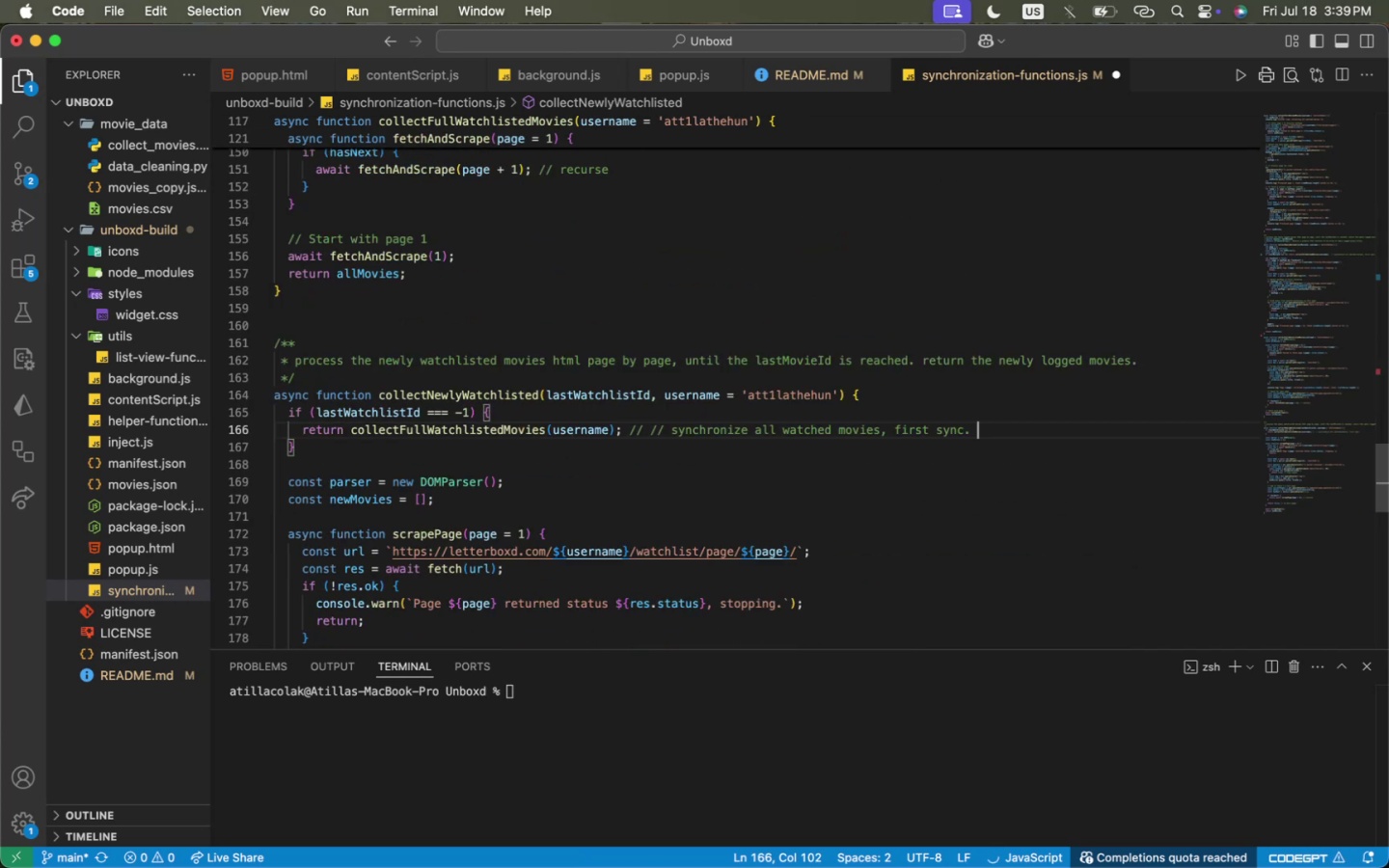 
key(Meta+V)
 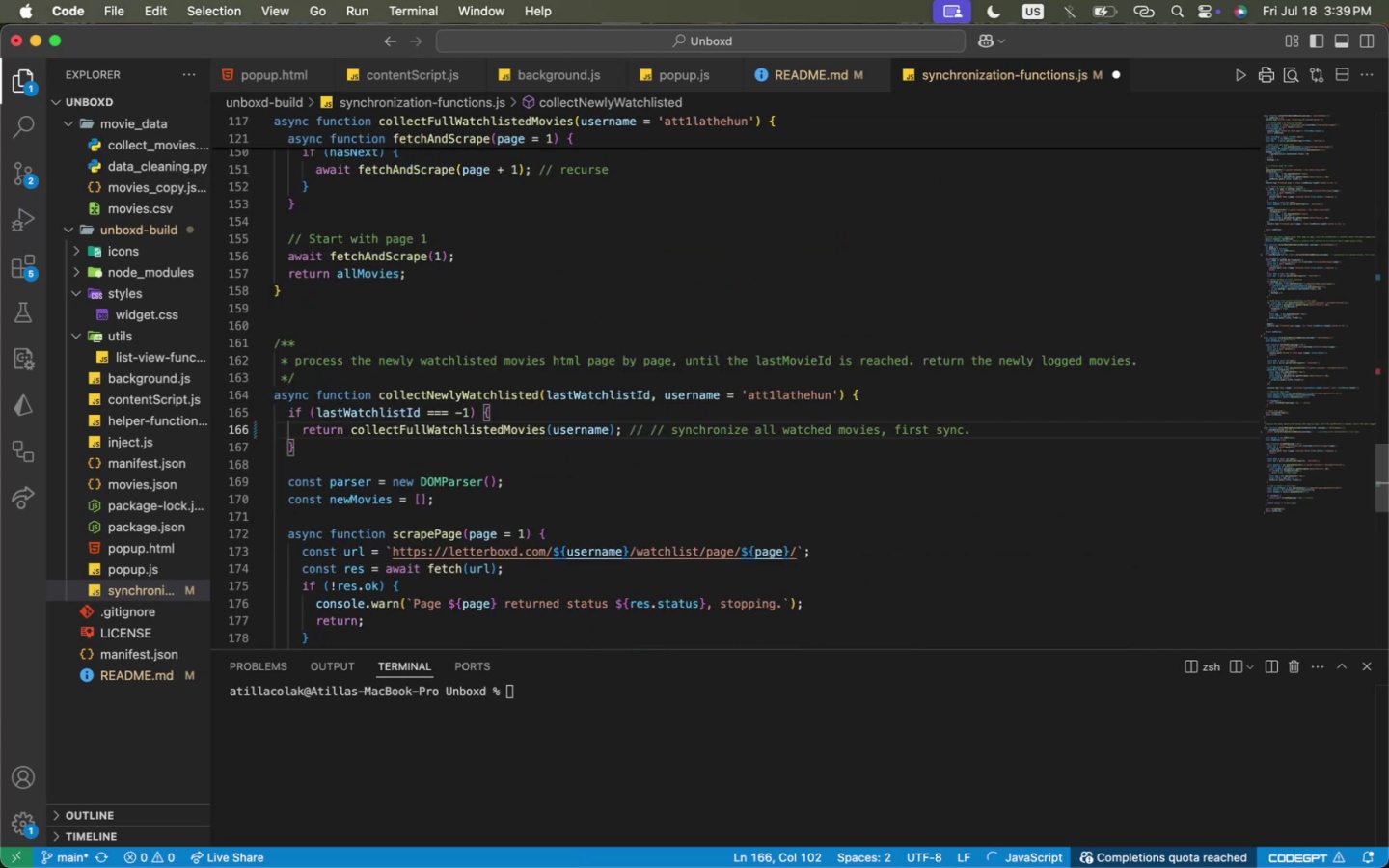 
key(Alt+ArrowLeft)
 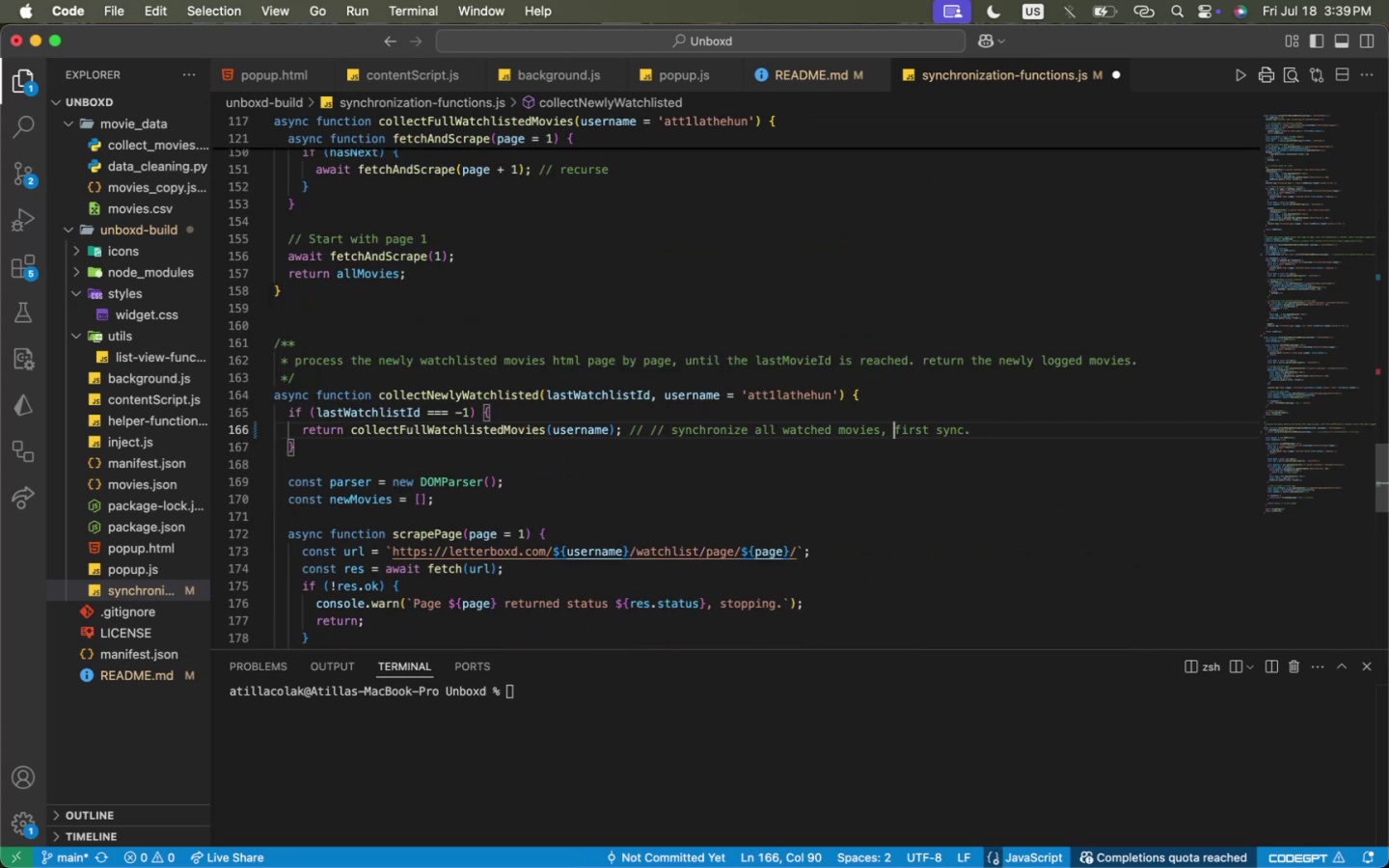 
key(Alt+ArrowLeft)
 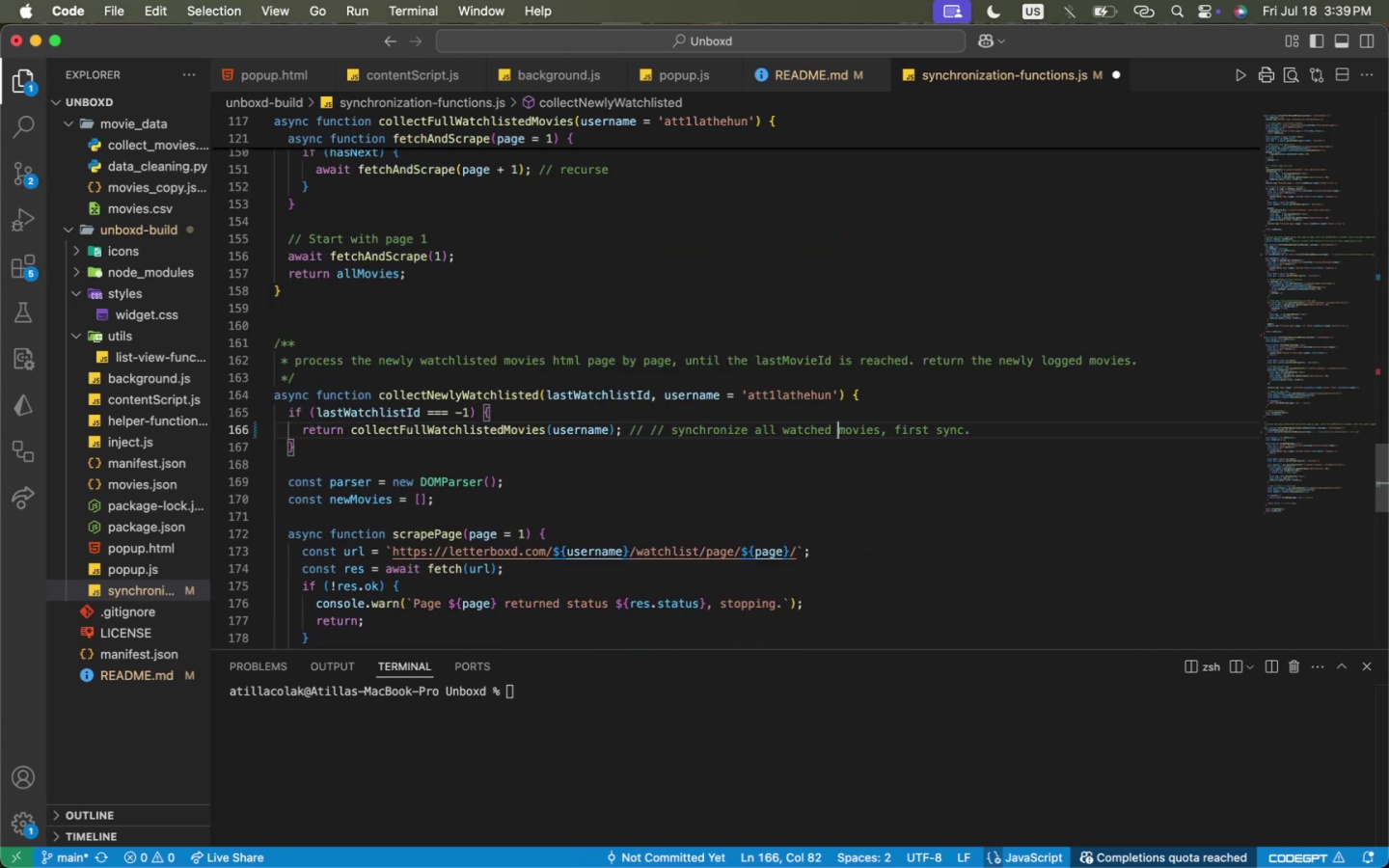 
key(Alt+ArrowLeft)
 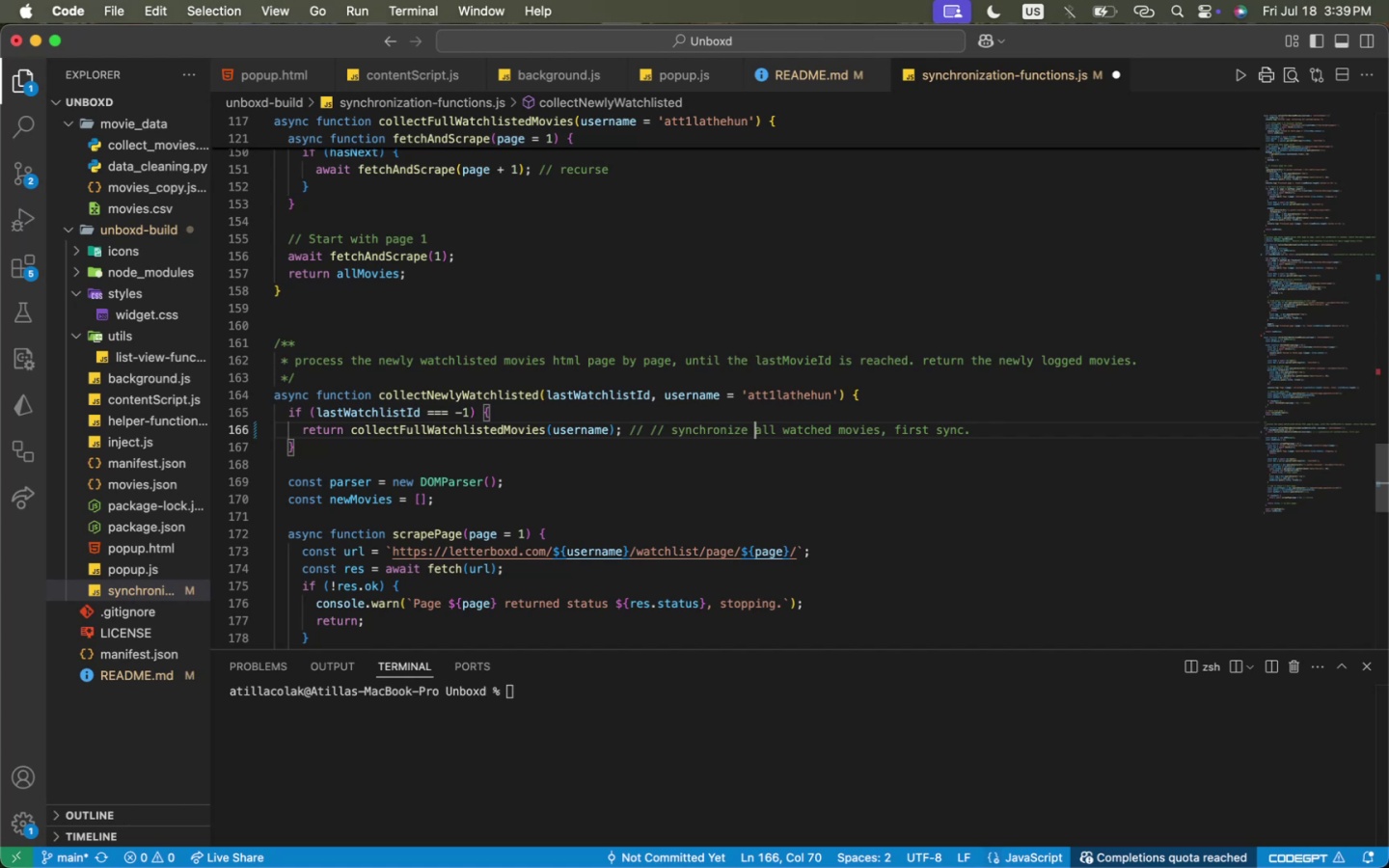 
key(Alt+ArrowLeft)
 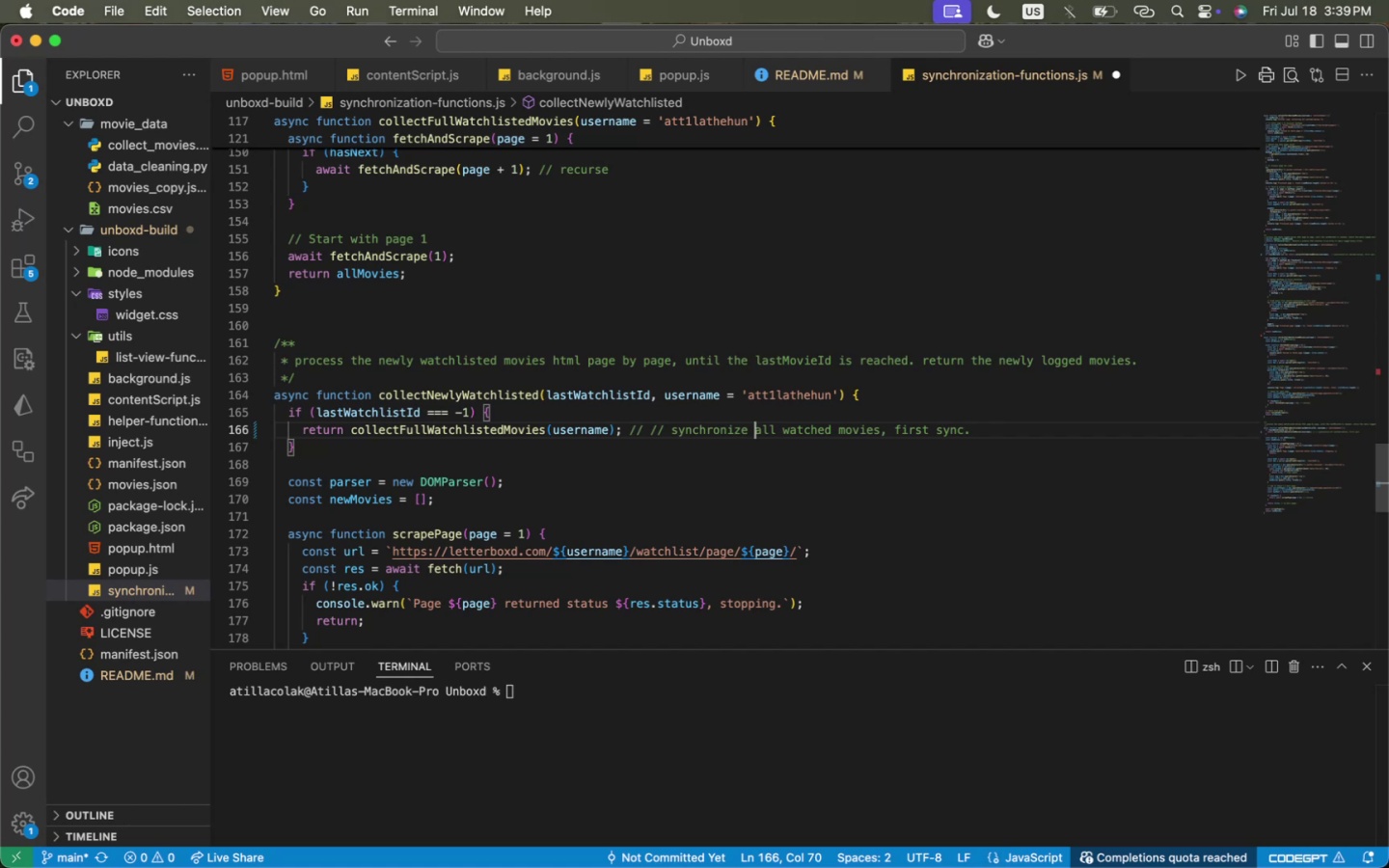 
key(Alt+ArrowLeft)
 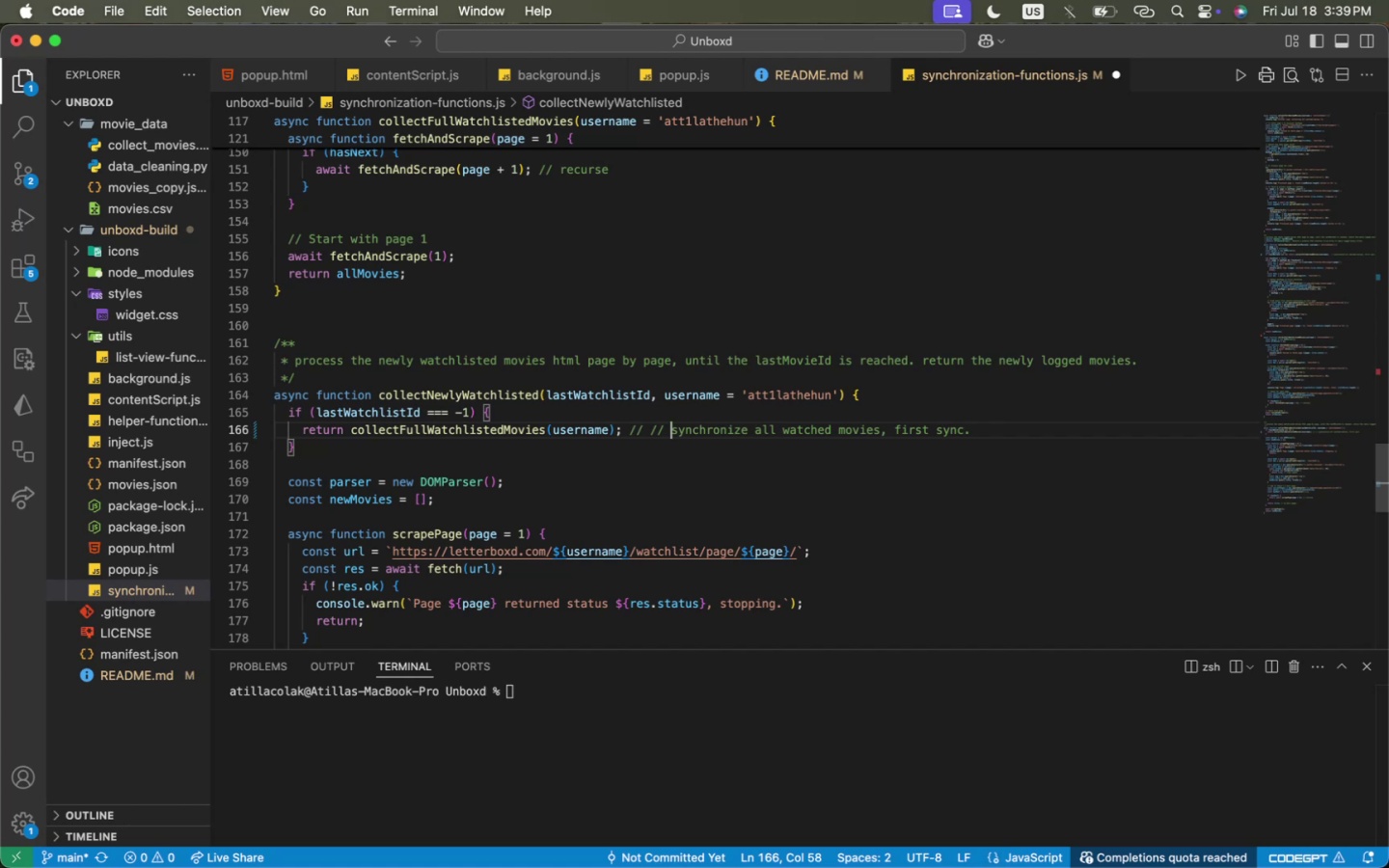 
key(Alt+ArrowLeft)
 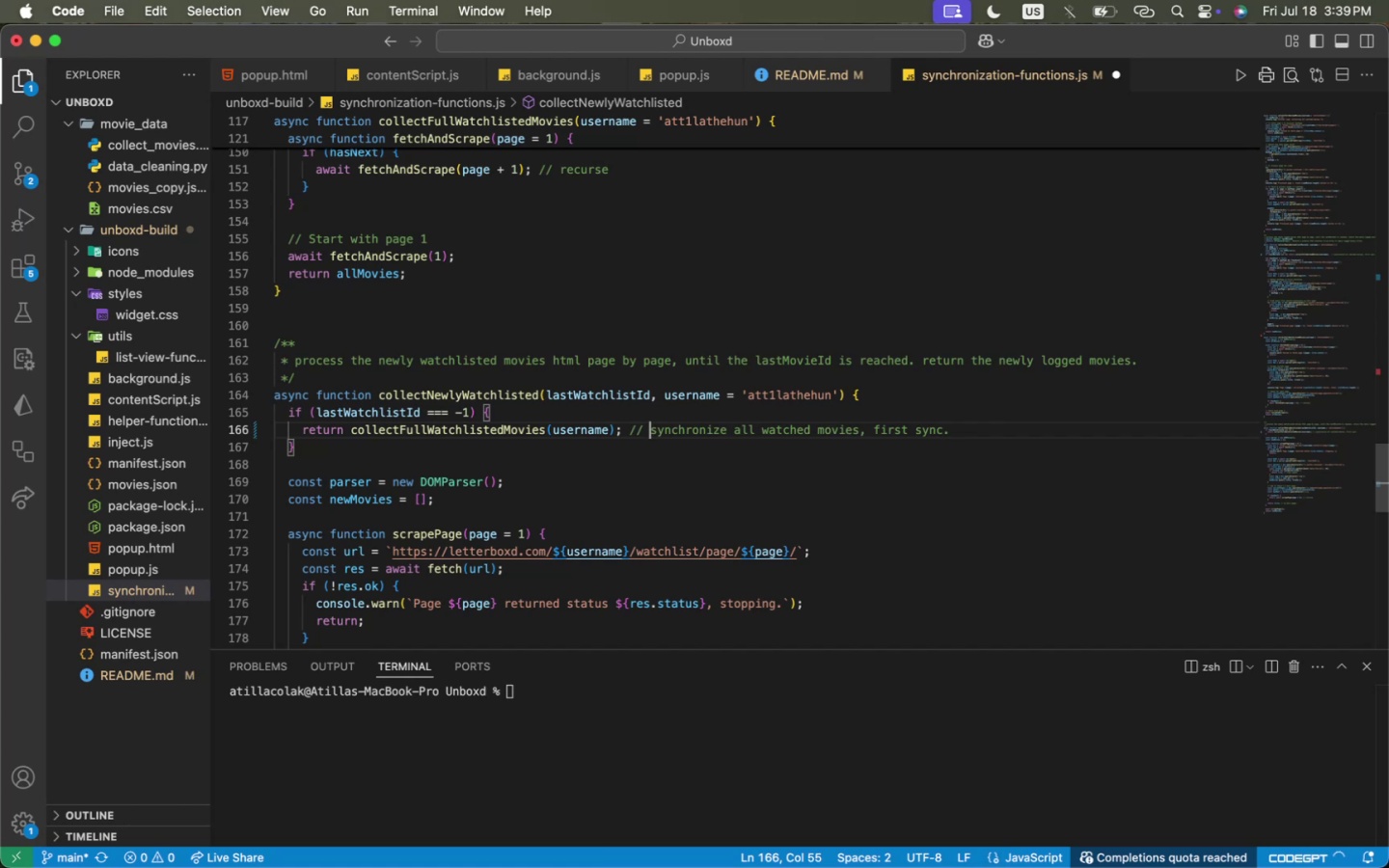 
key(Alt+Backspace)
 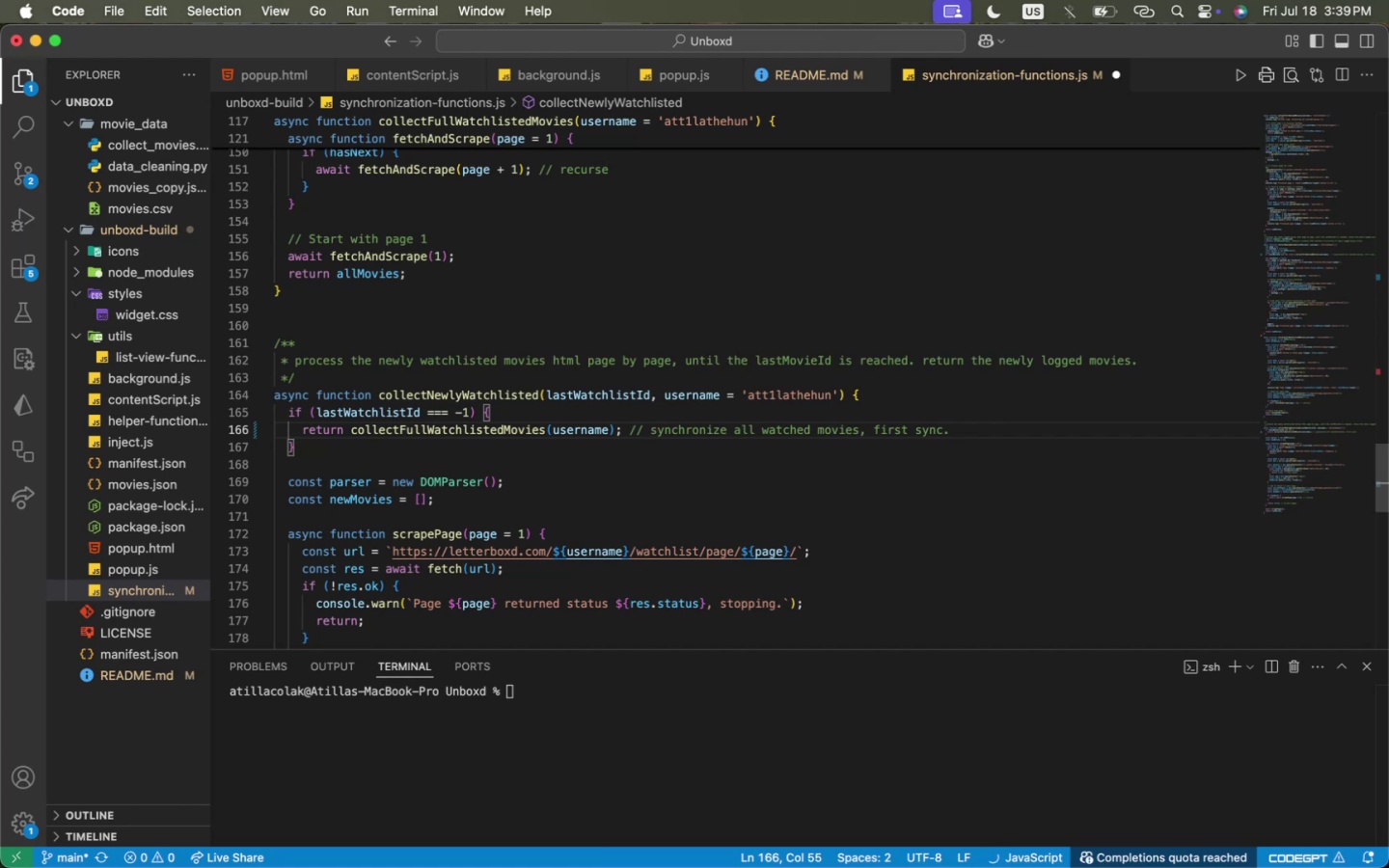 
key(Meta+CommandLeft)
 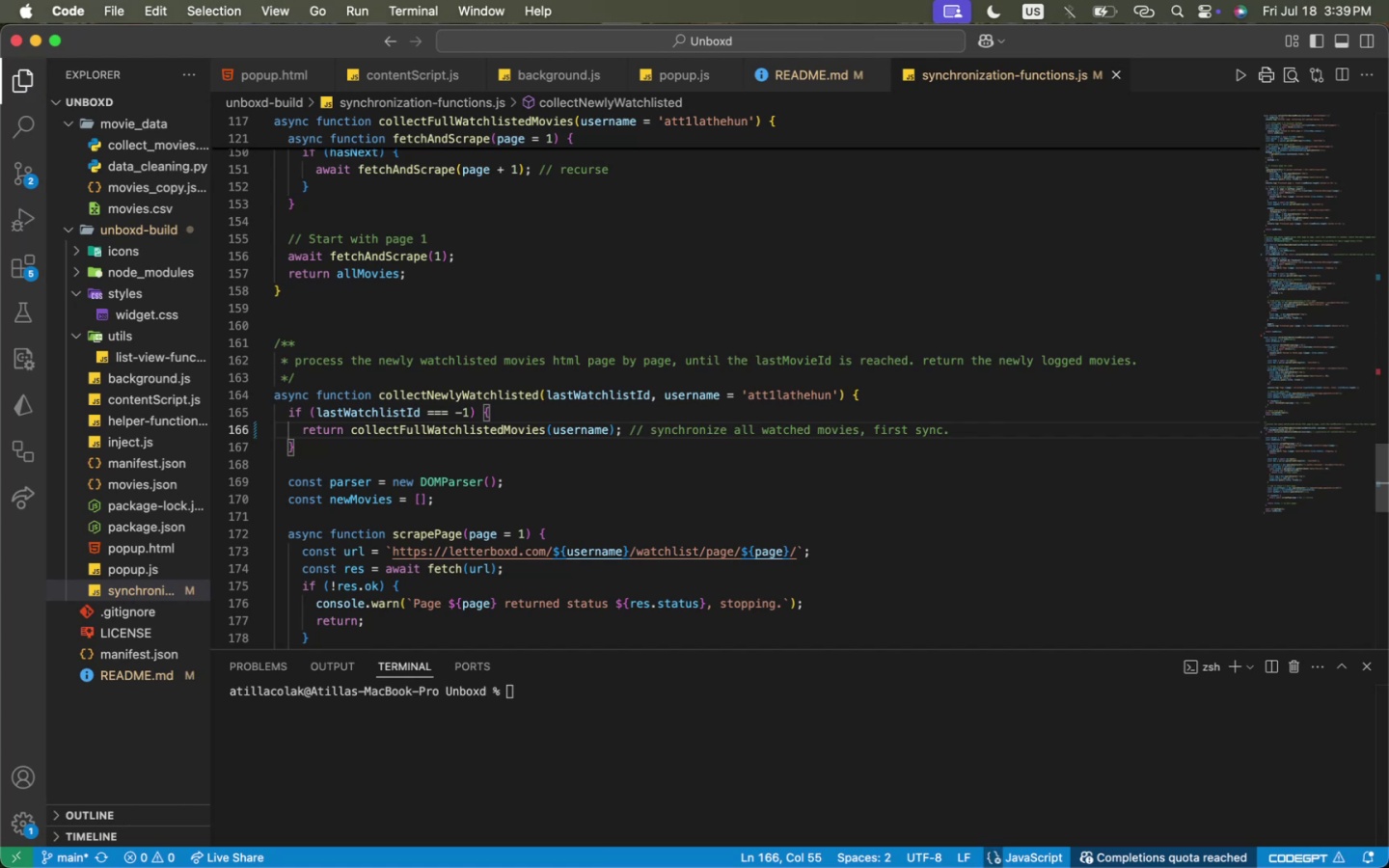 
key(Meta+S)
 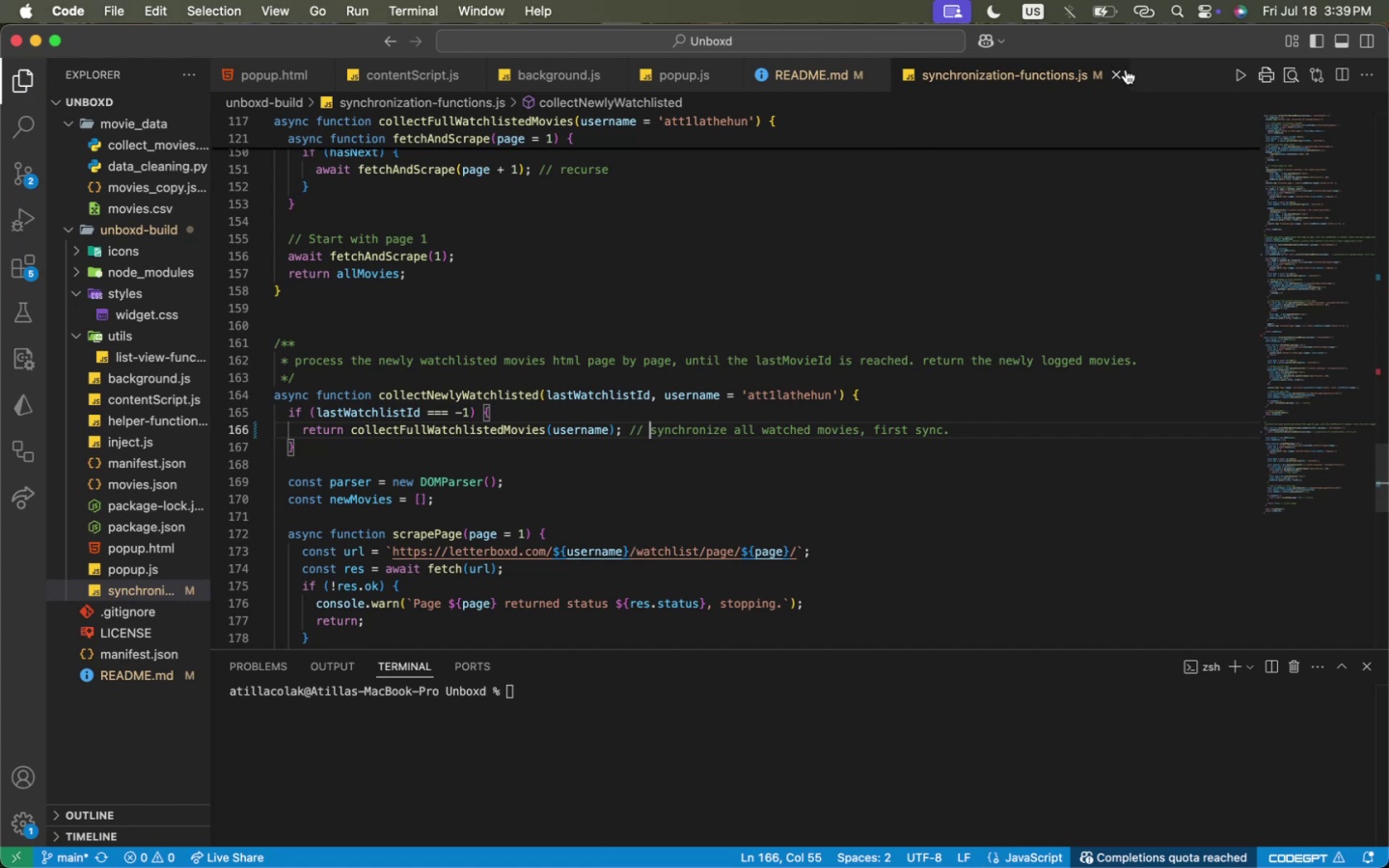 
left_click([1112, 68])
 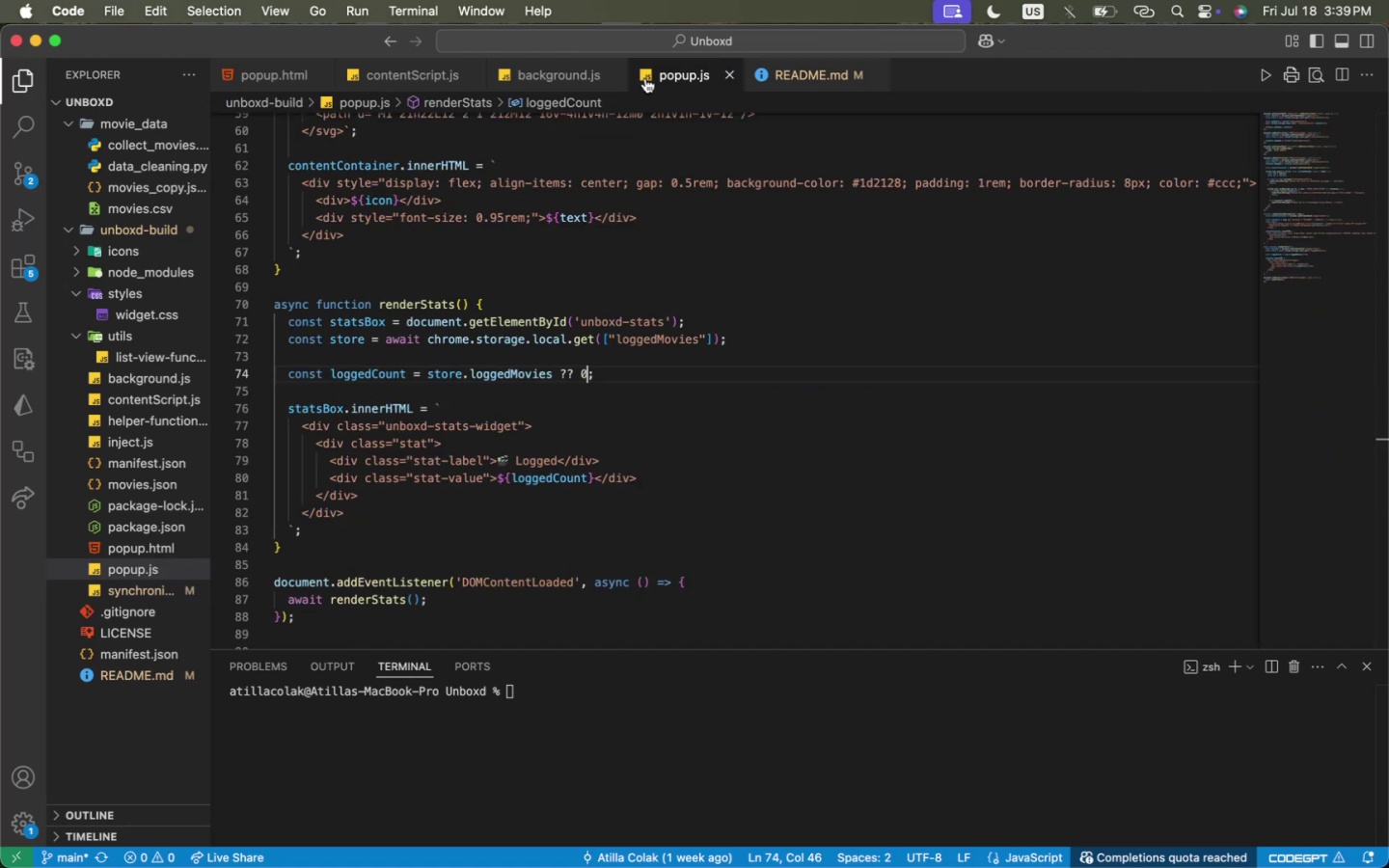 
left_click([645, 78])
 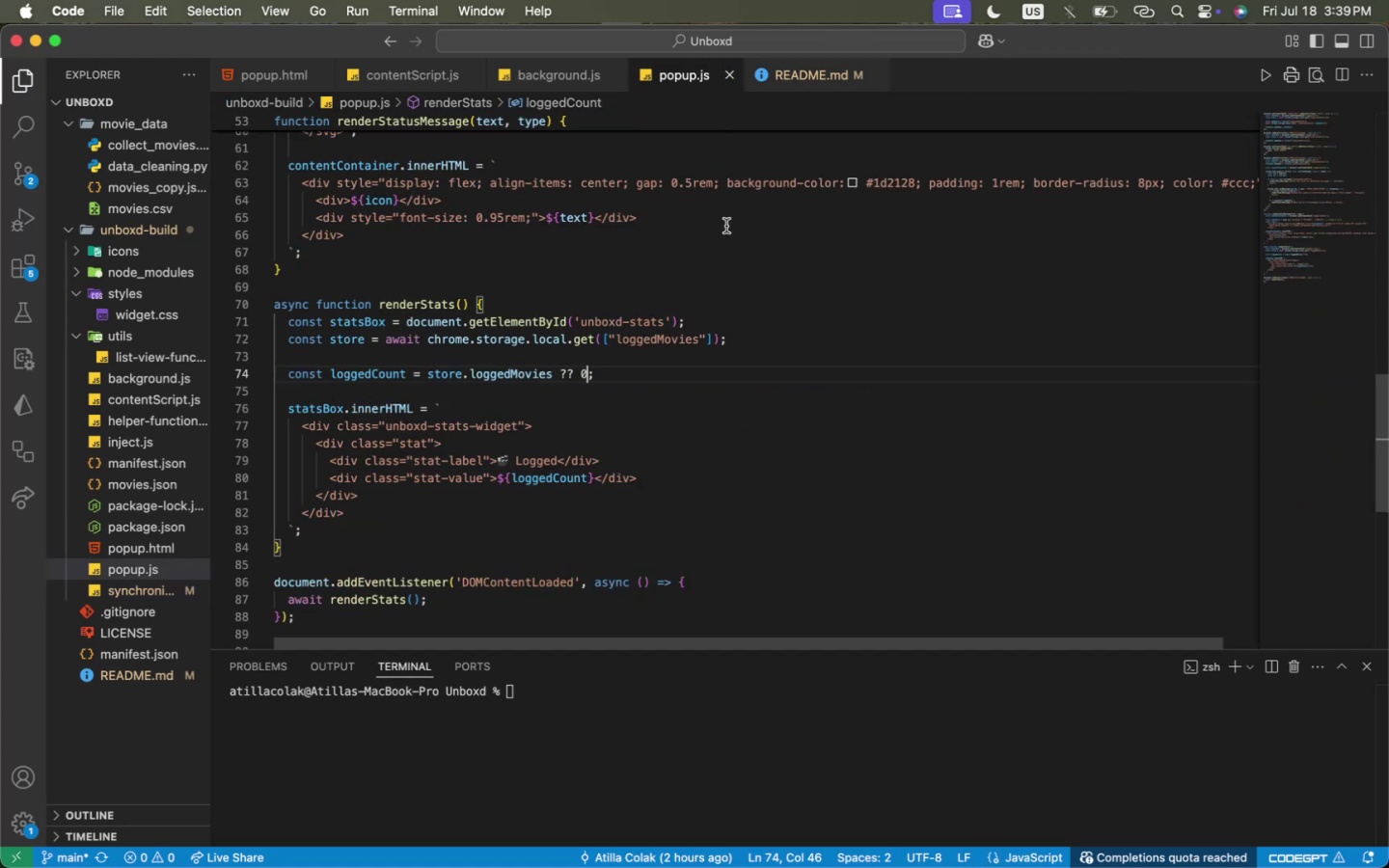 
scroll: coordinate [635, 332], scroll_direction: down, amount: 2.0
 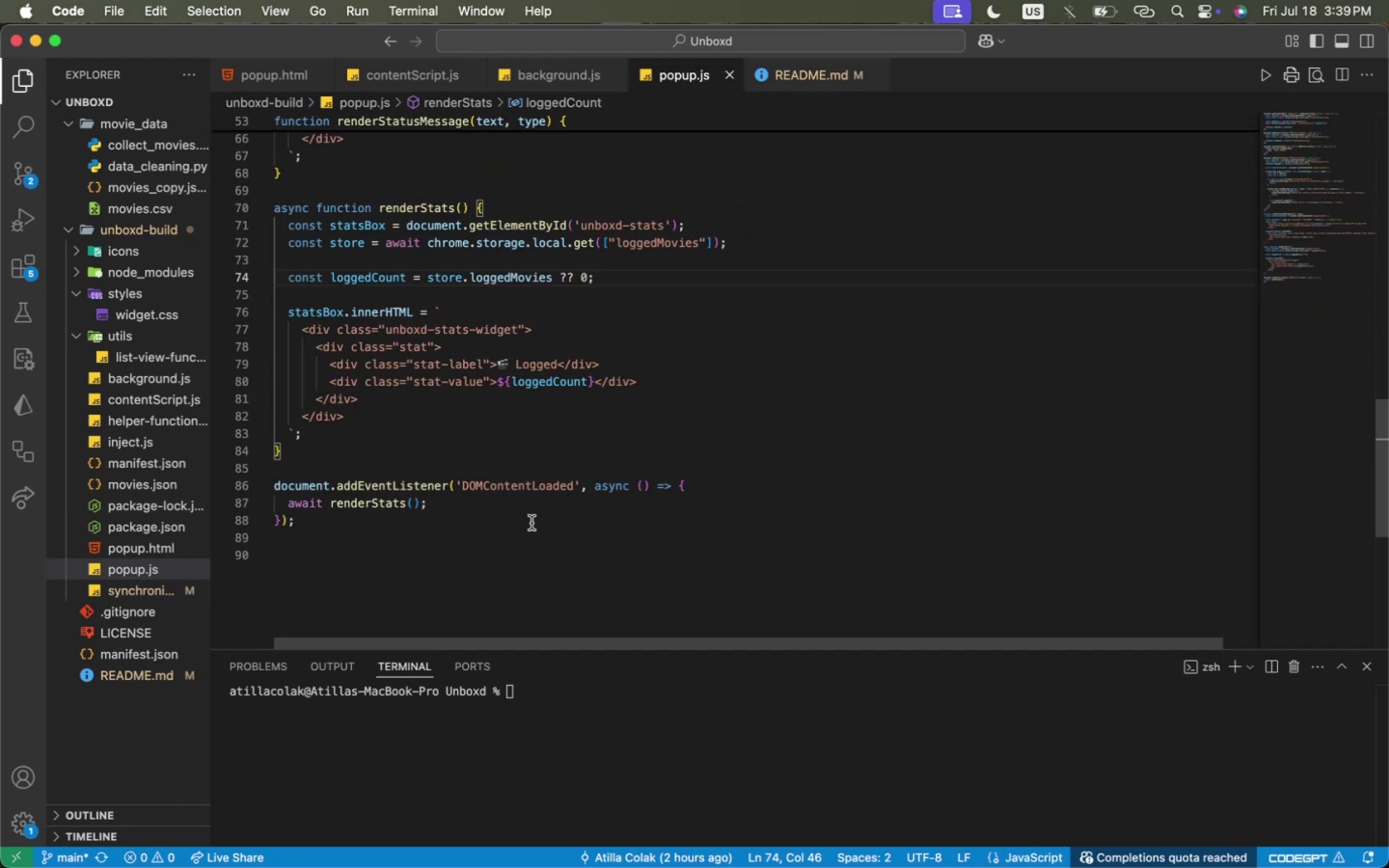 
wait(5.1)
 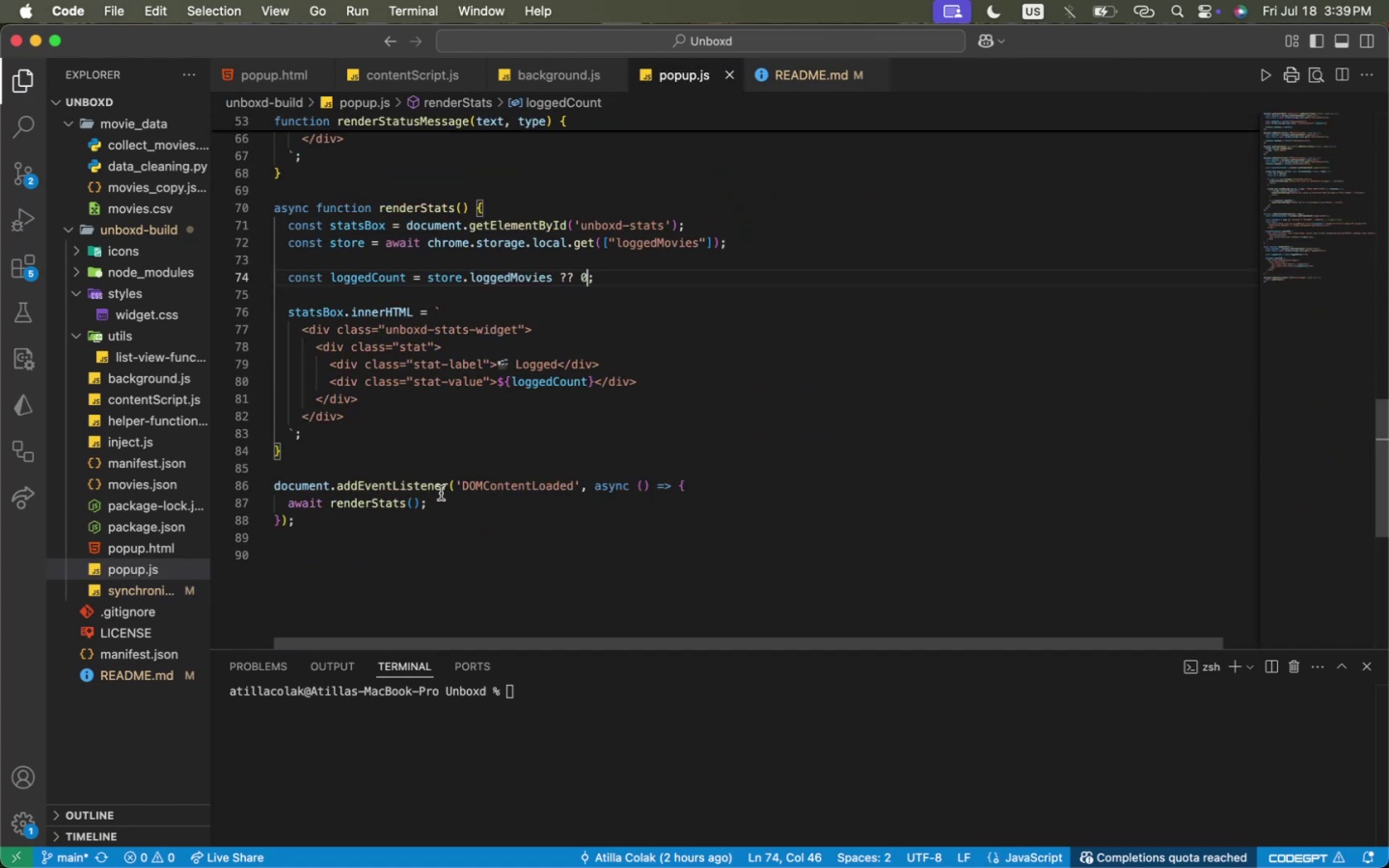 
scroll: coordinate [442, 501], scroll_direction: up, amount: 18.0
 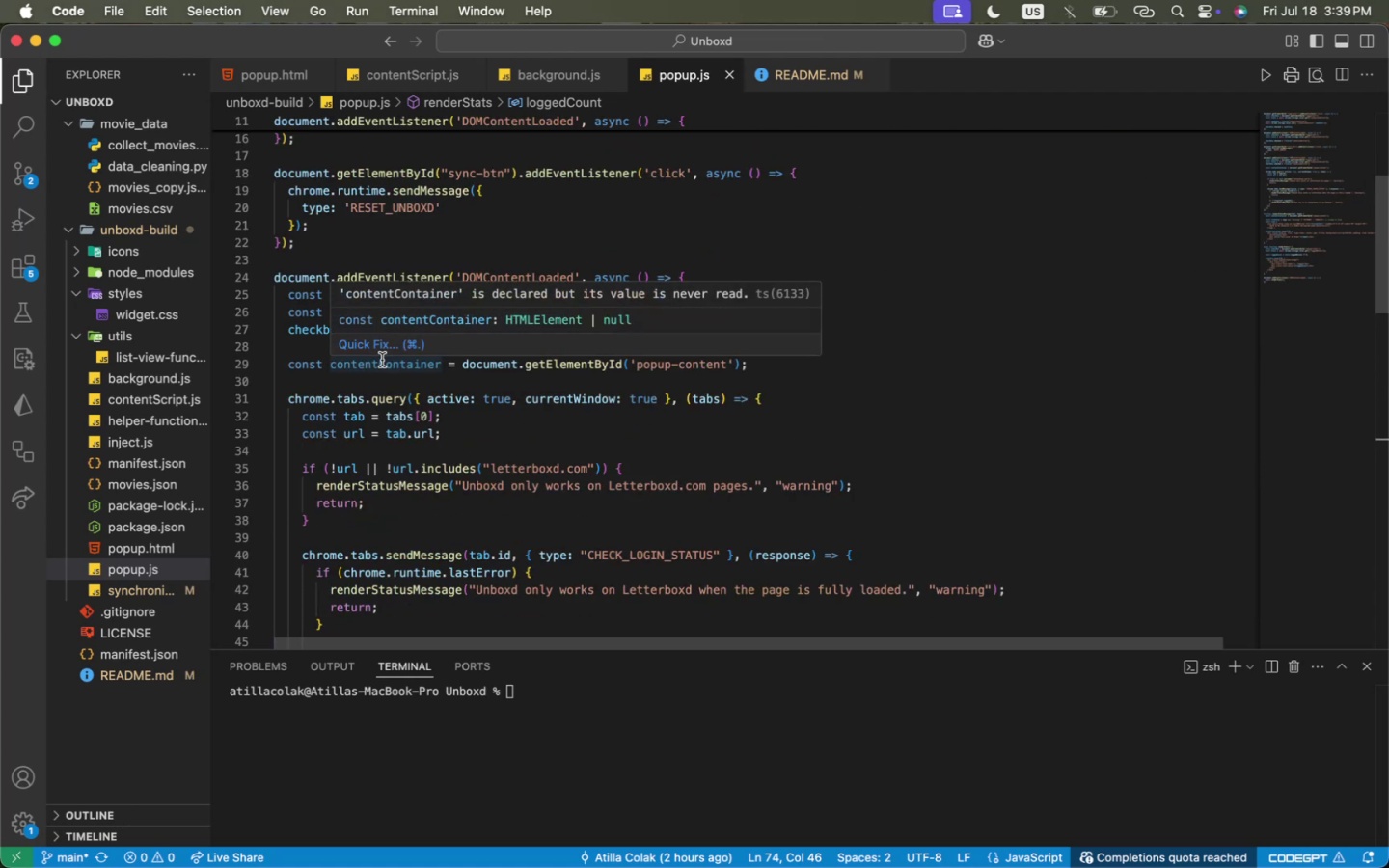 
wait(5.31)
 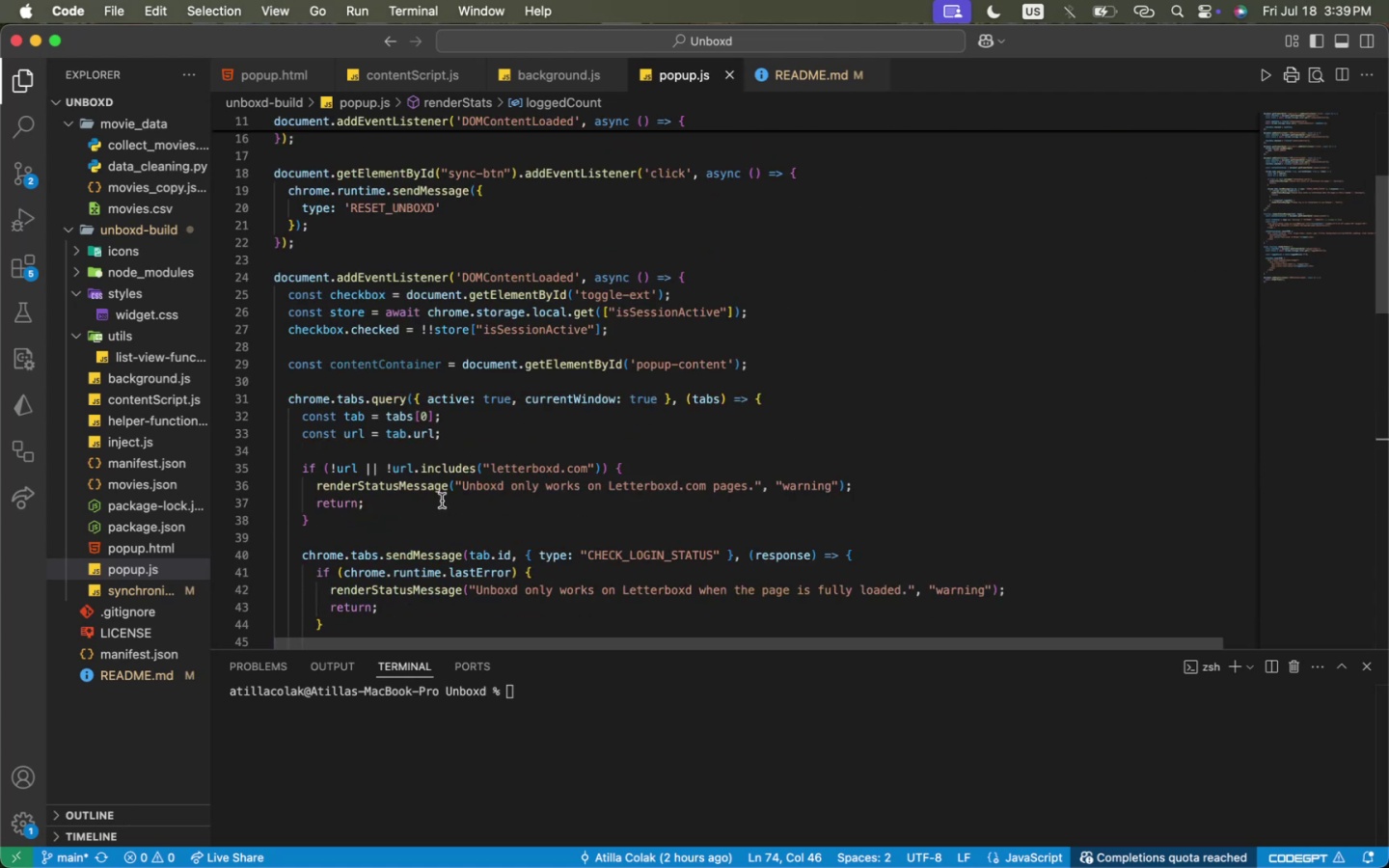 
left_click([431, 396])
 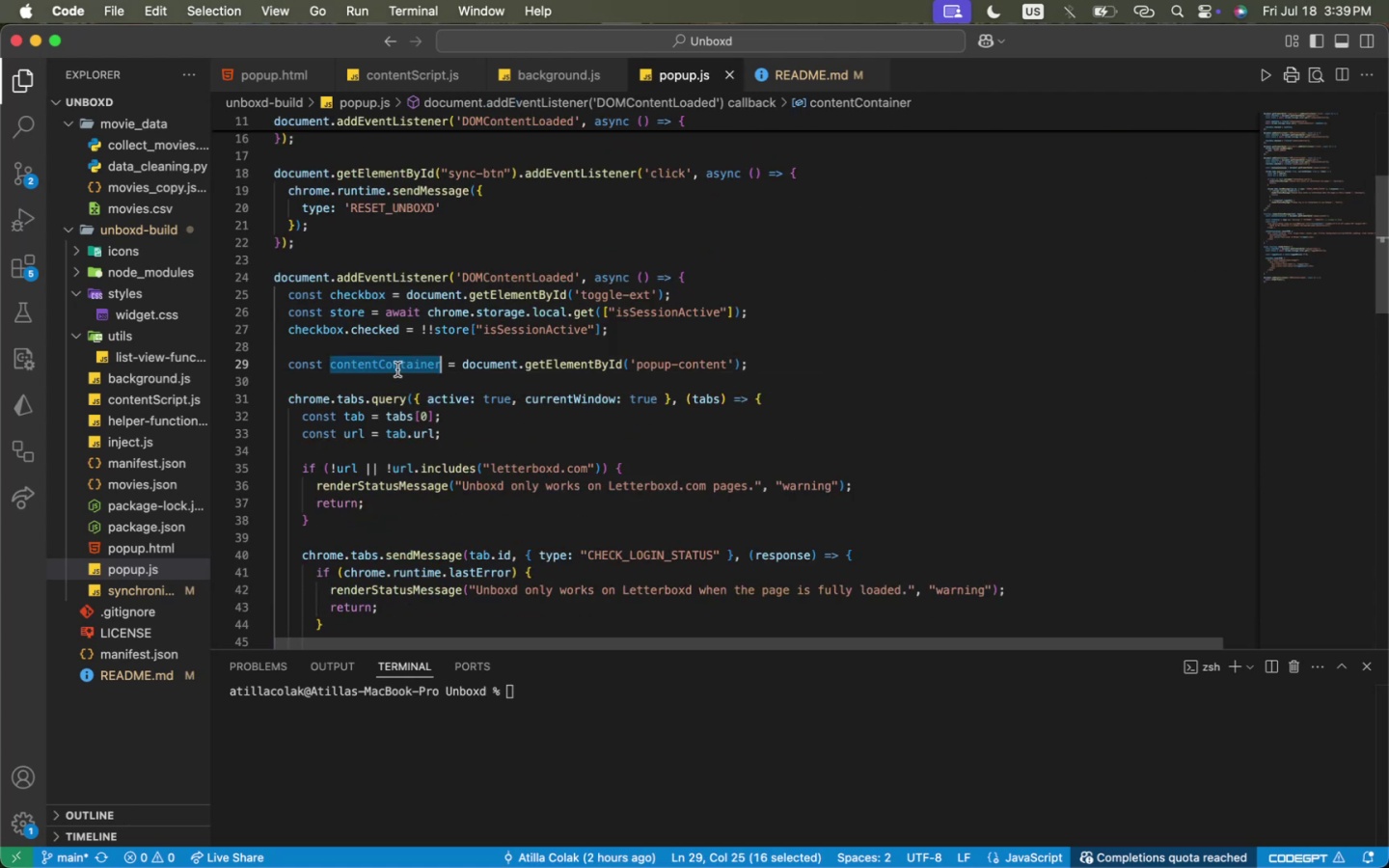 
double_click([397, 369])
 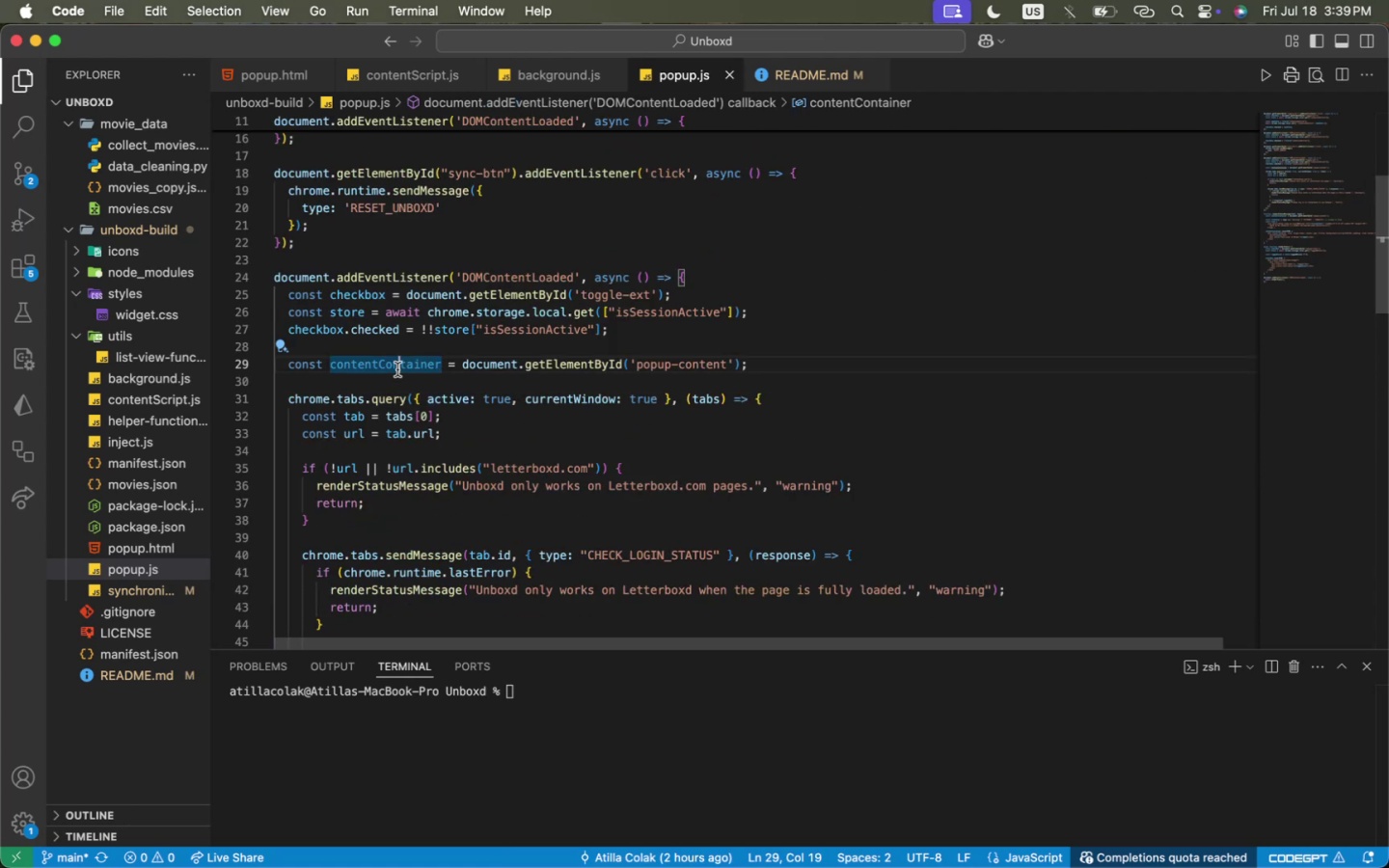 
double_click([397, 369])
 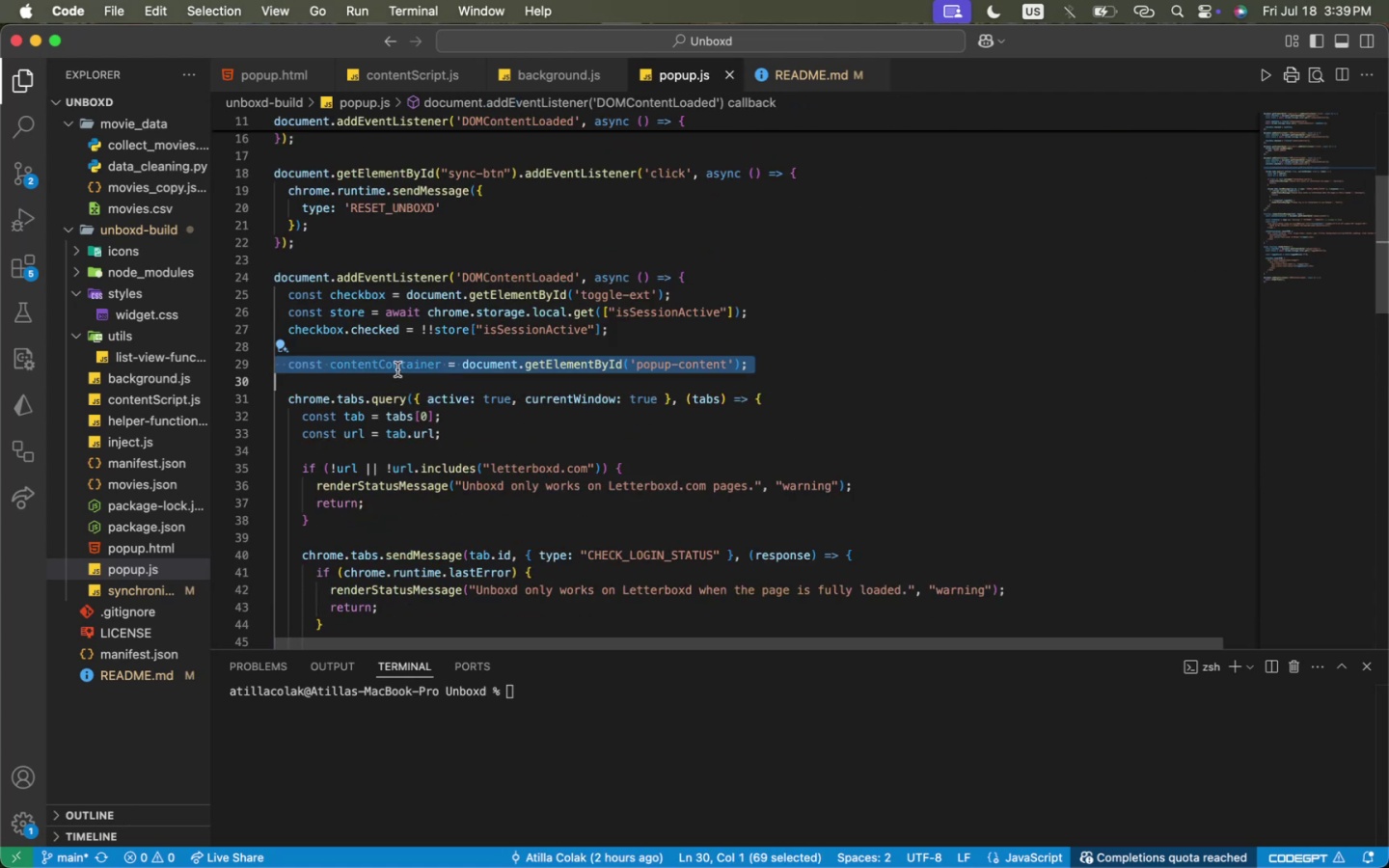 
triple_click([397, 369])
 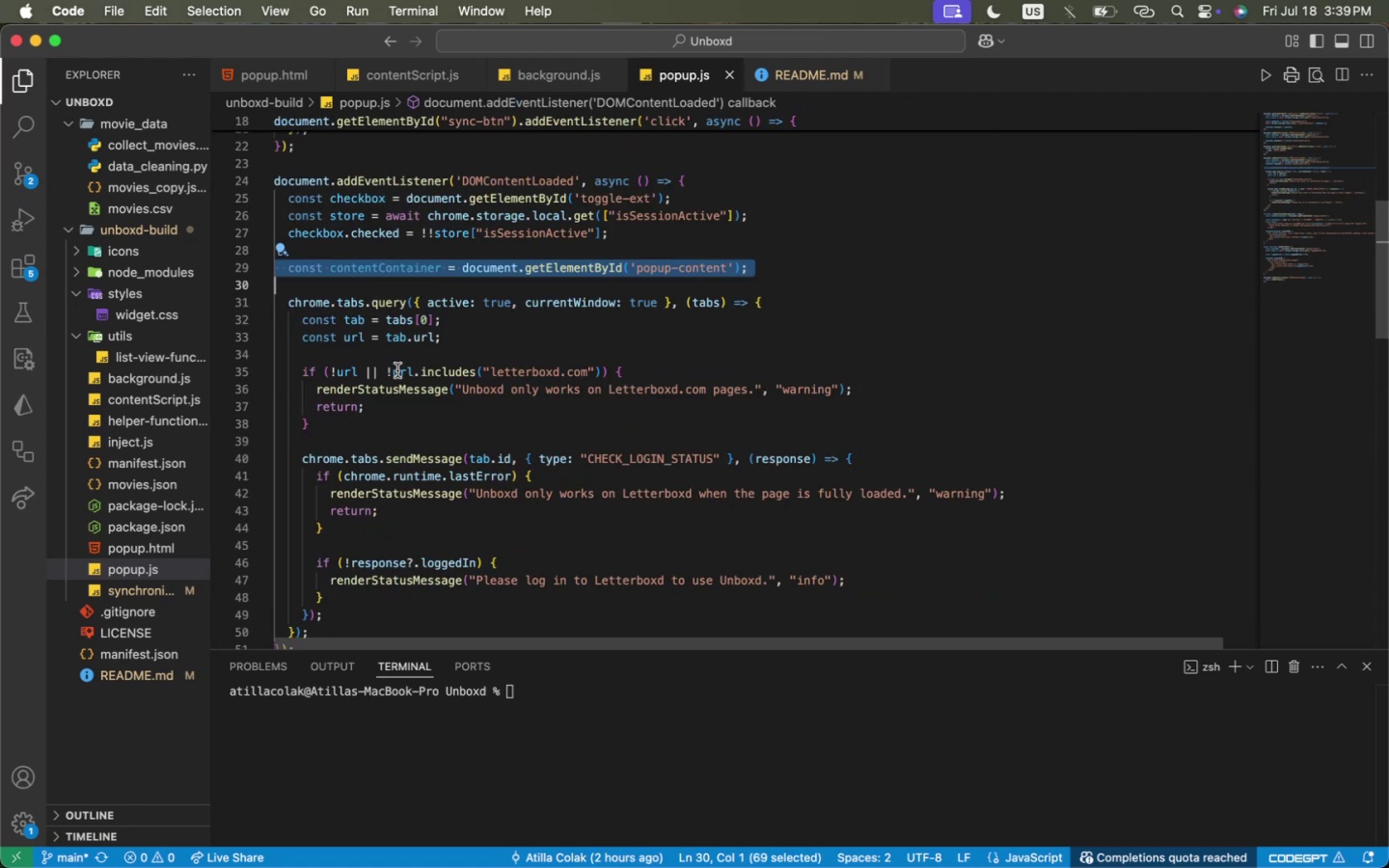 
scroll: coordinate [407, 392], scroll_direction: down, amount: 4.0
 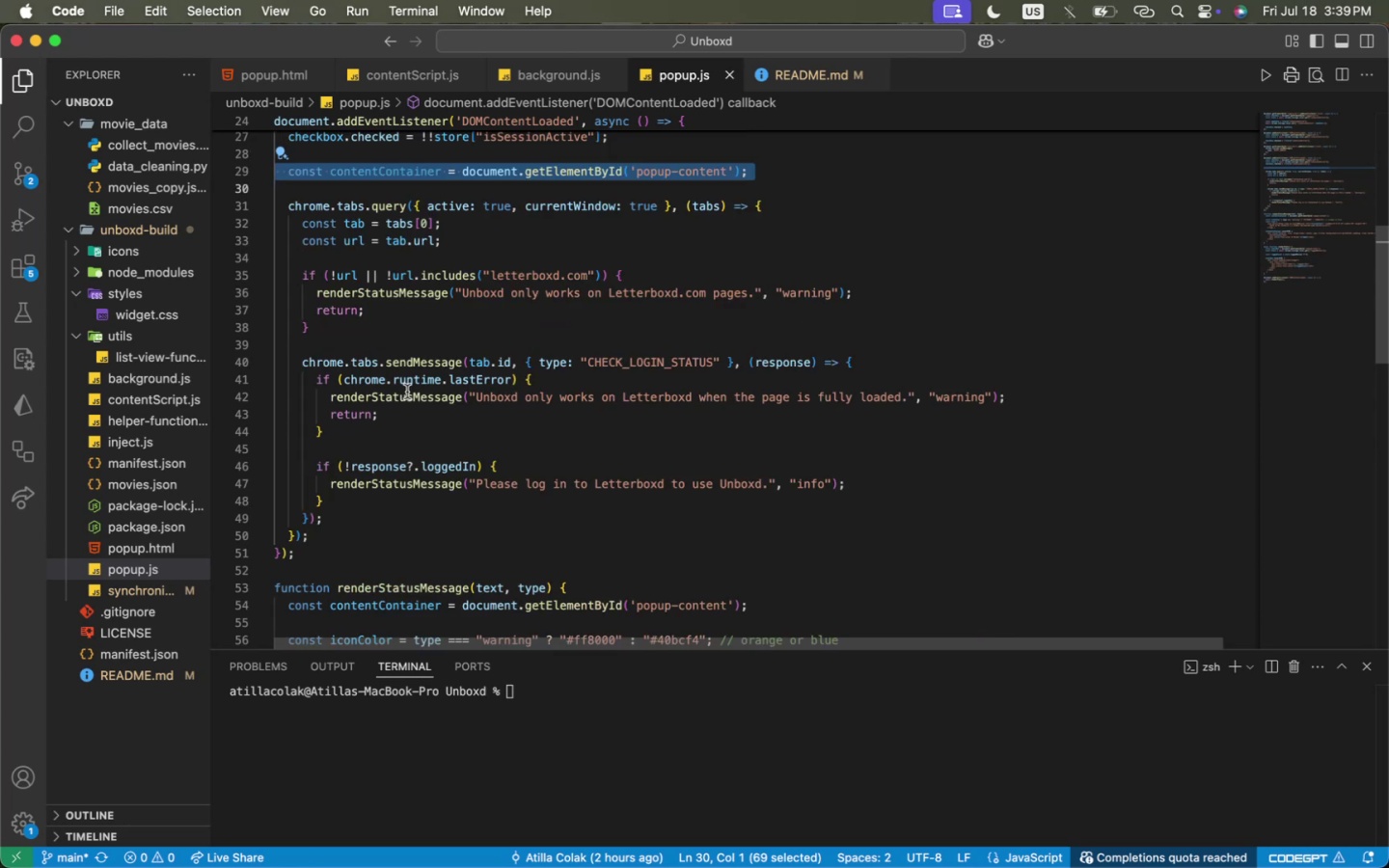 
scroll: coordinate [407, 392], scroll_direction: up, amount: 1.0
 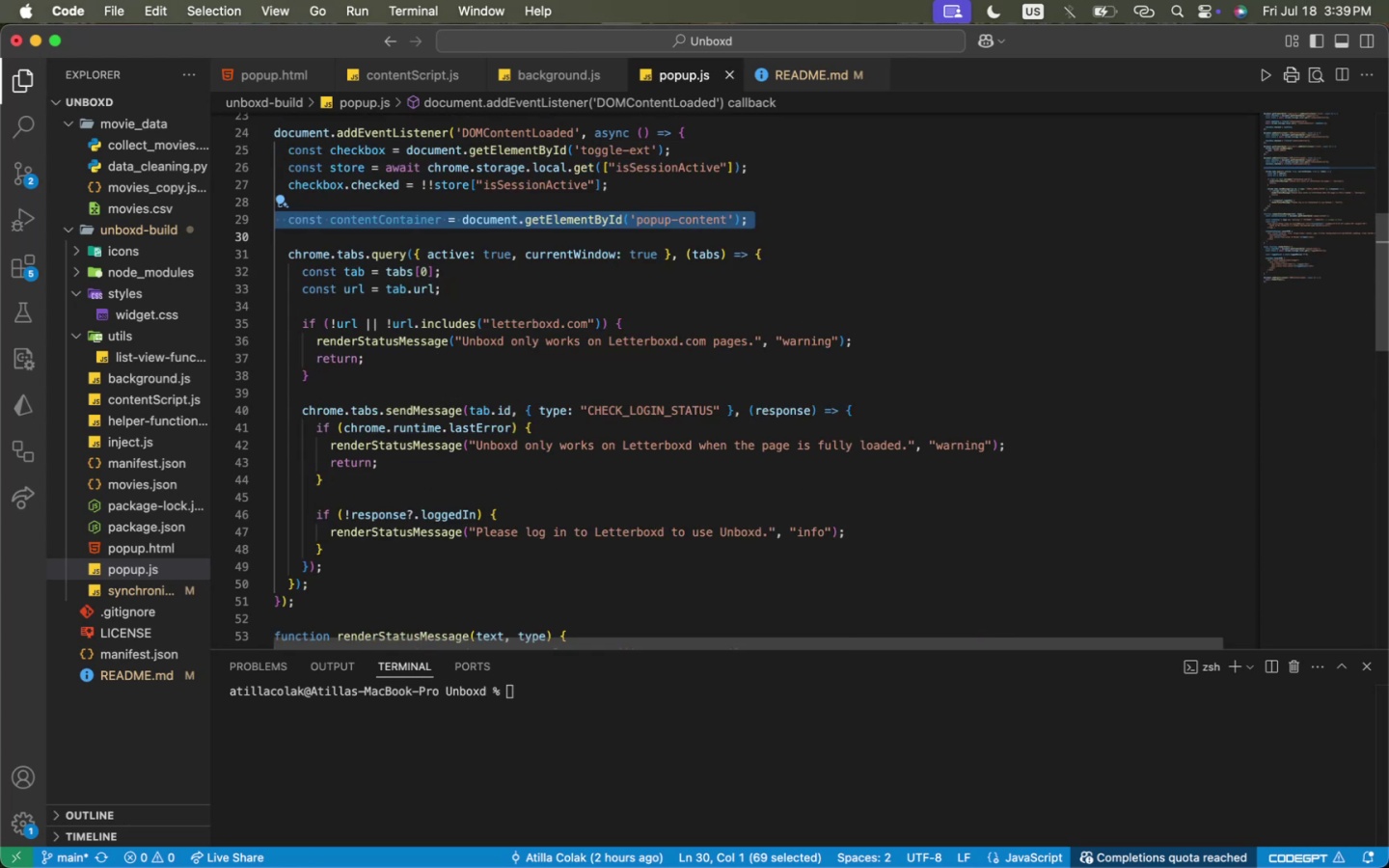 
key(Backspace)
 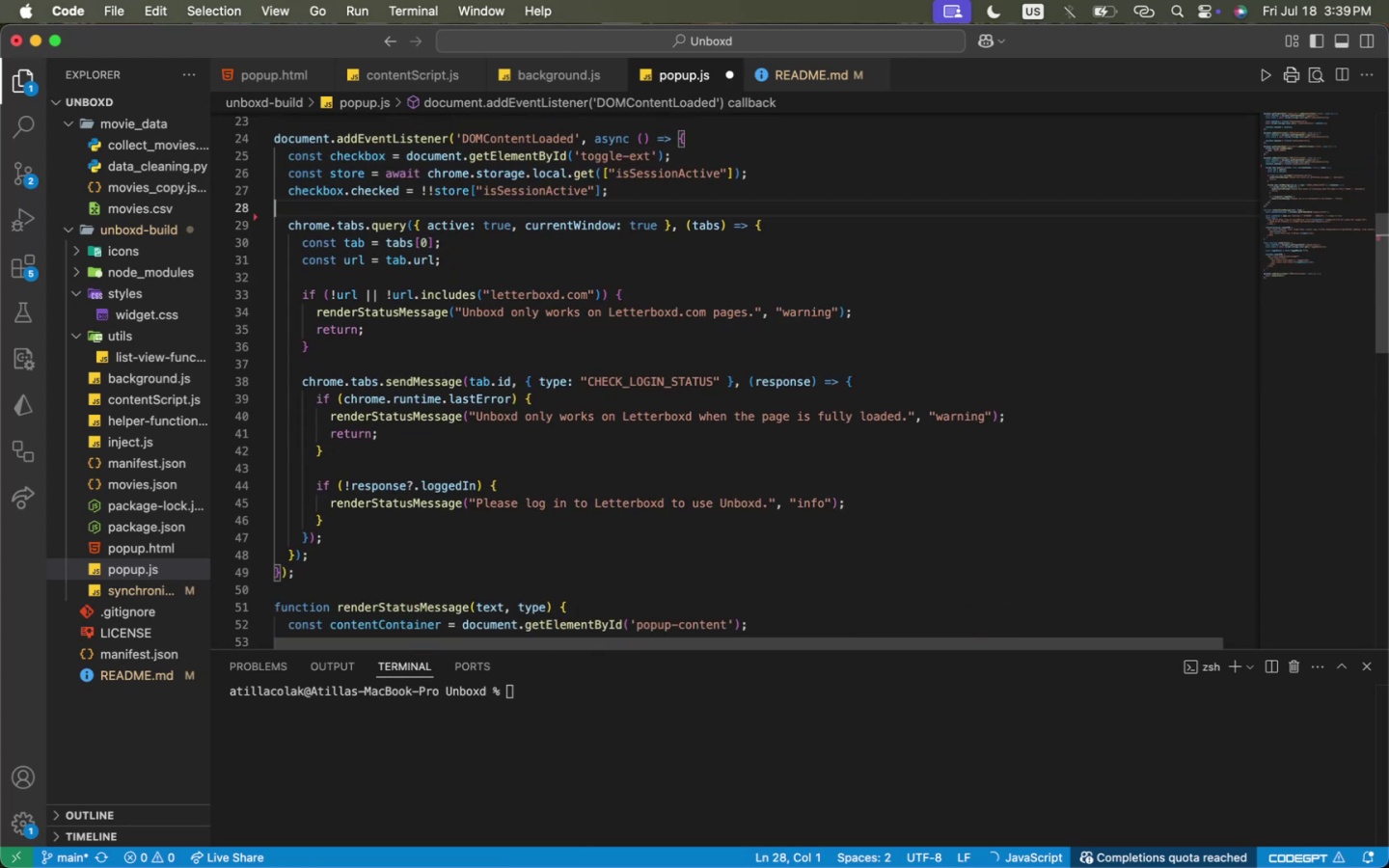 
key(Backspace)
 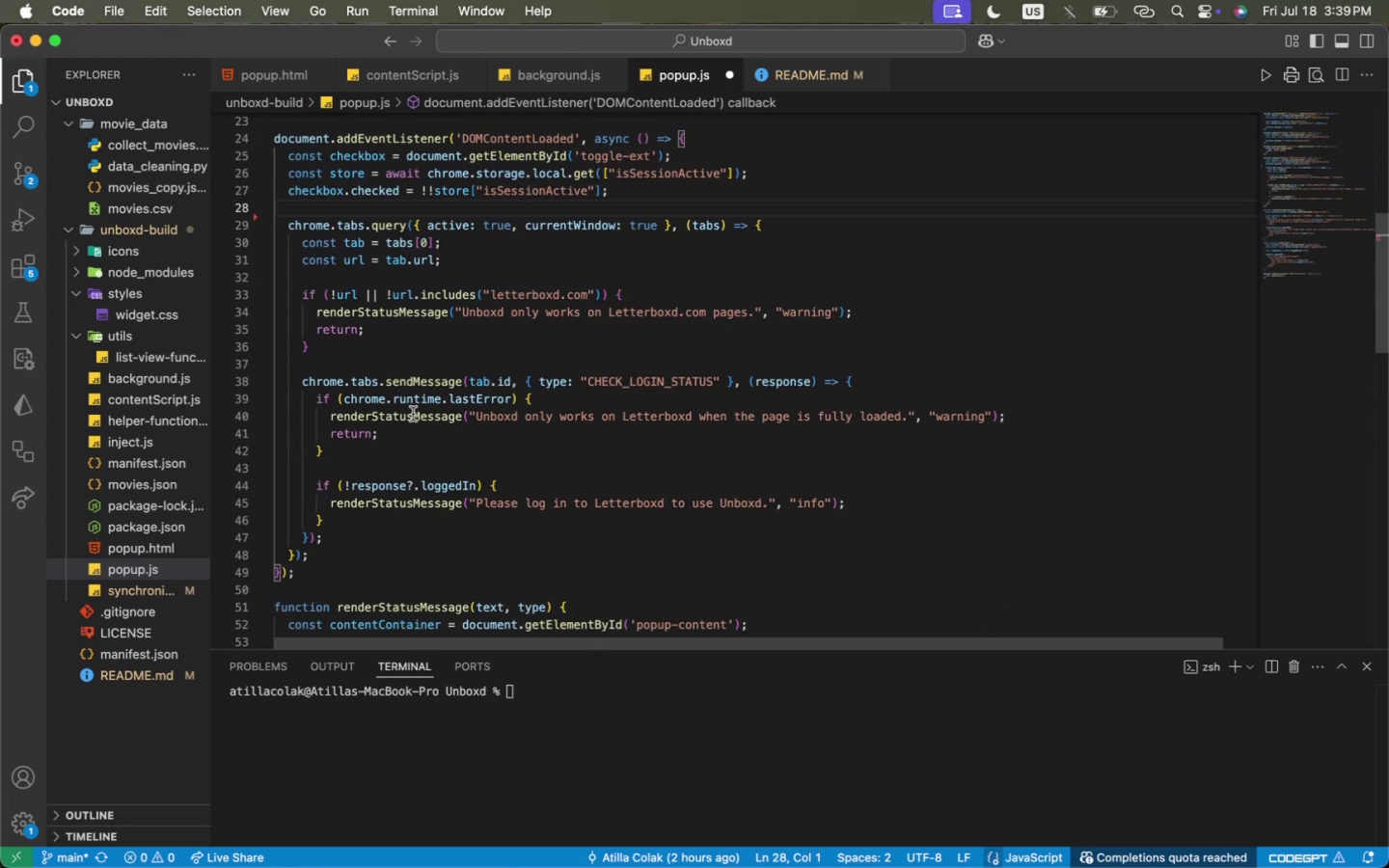 
scroll: coordinate [416, 460], scroll_direction: down, amount: 15.0
 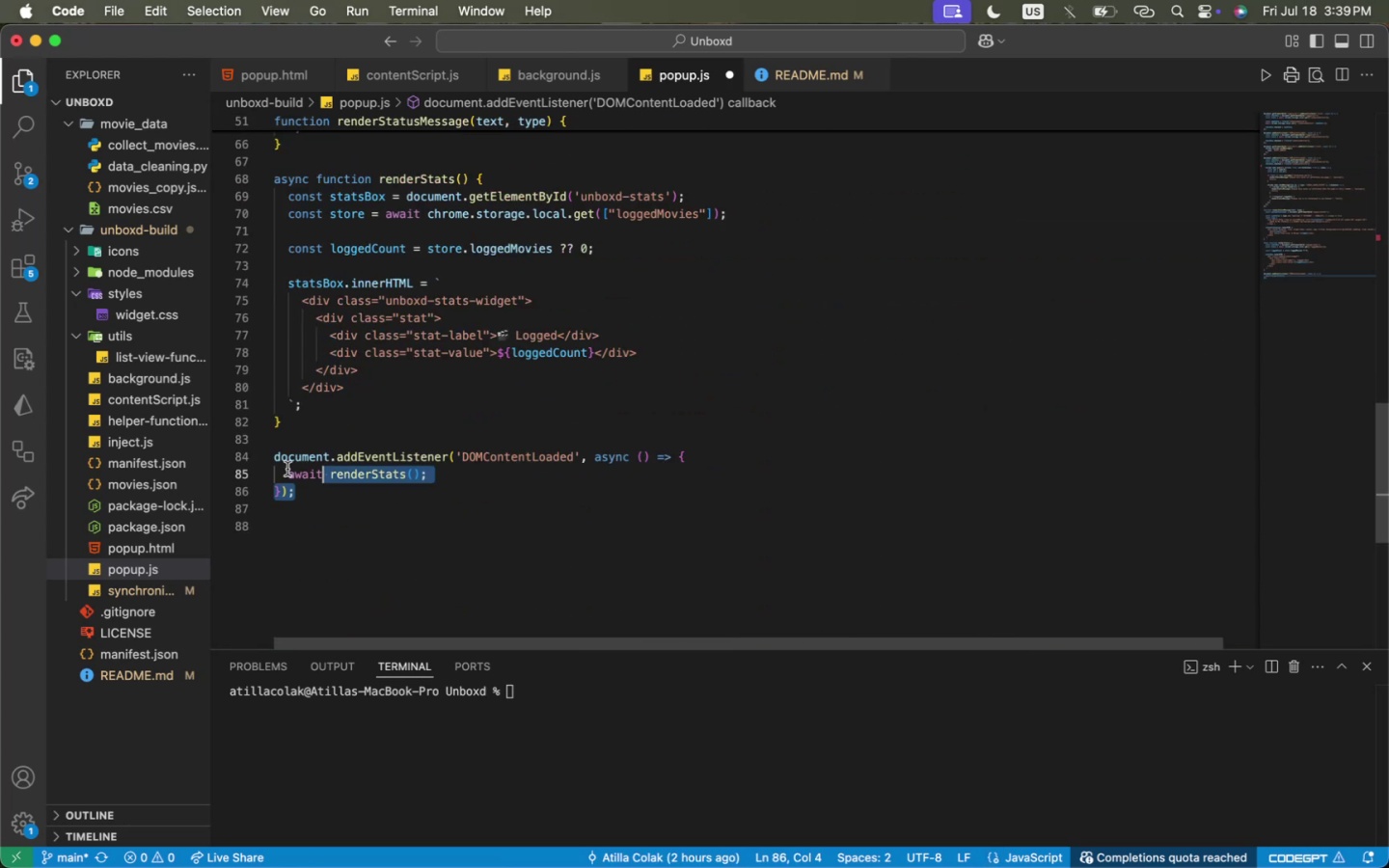 
left_click_drag(start_coordinate=[369, 496], to_coordinate=[225, 451])
 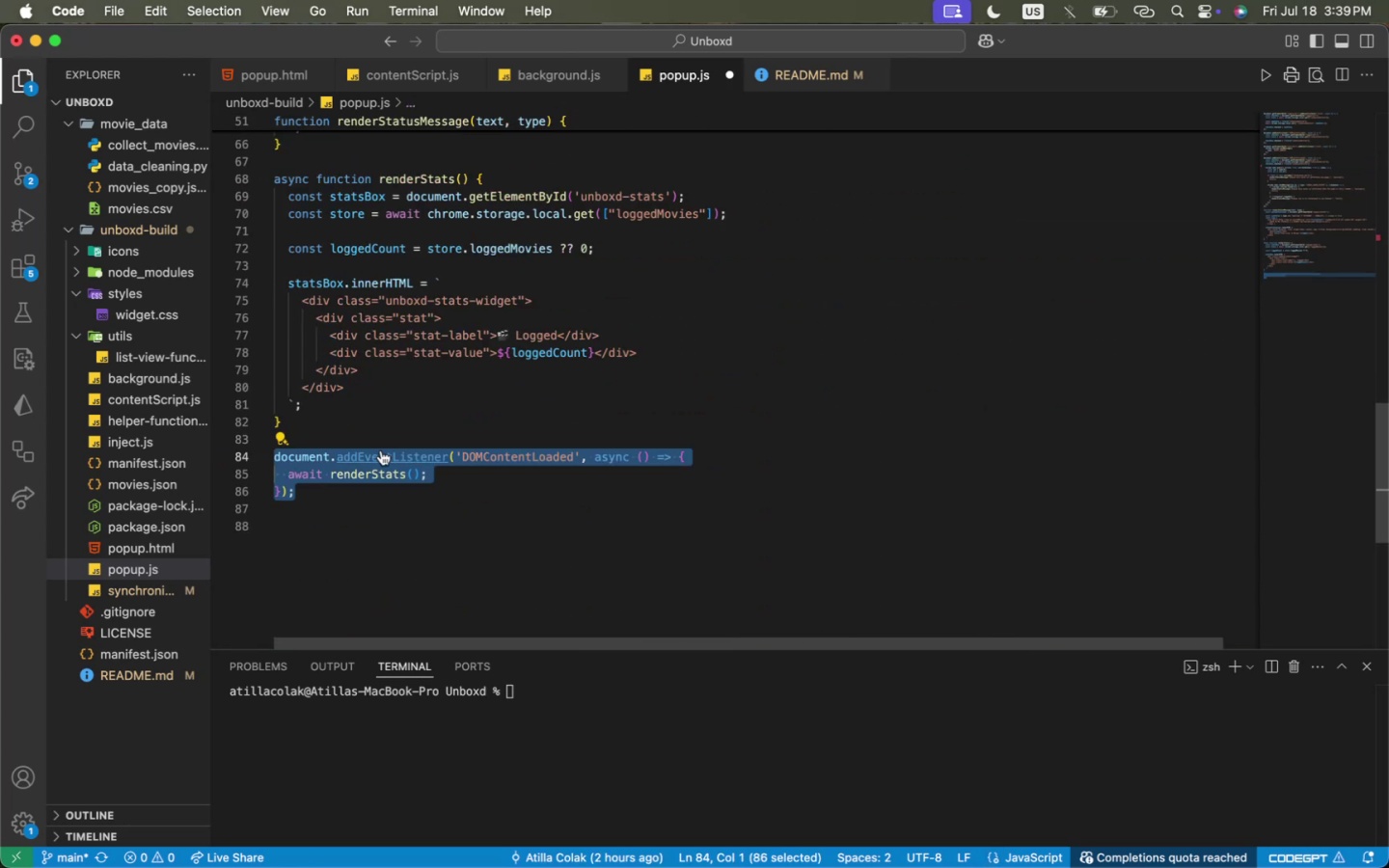 
key(Meta+CommandLeft)
 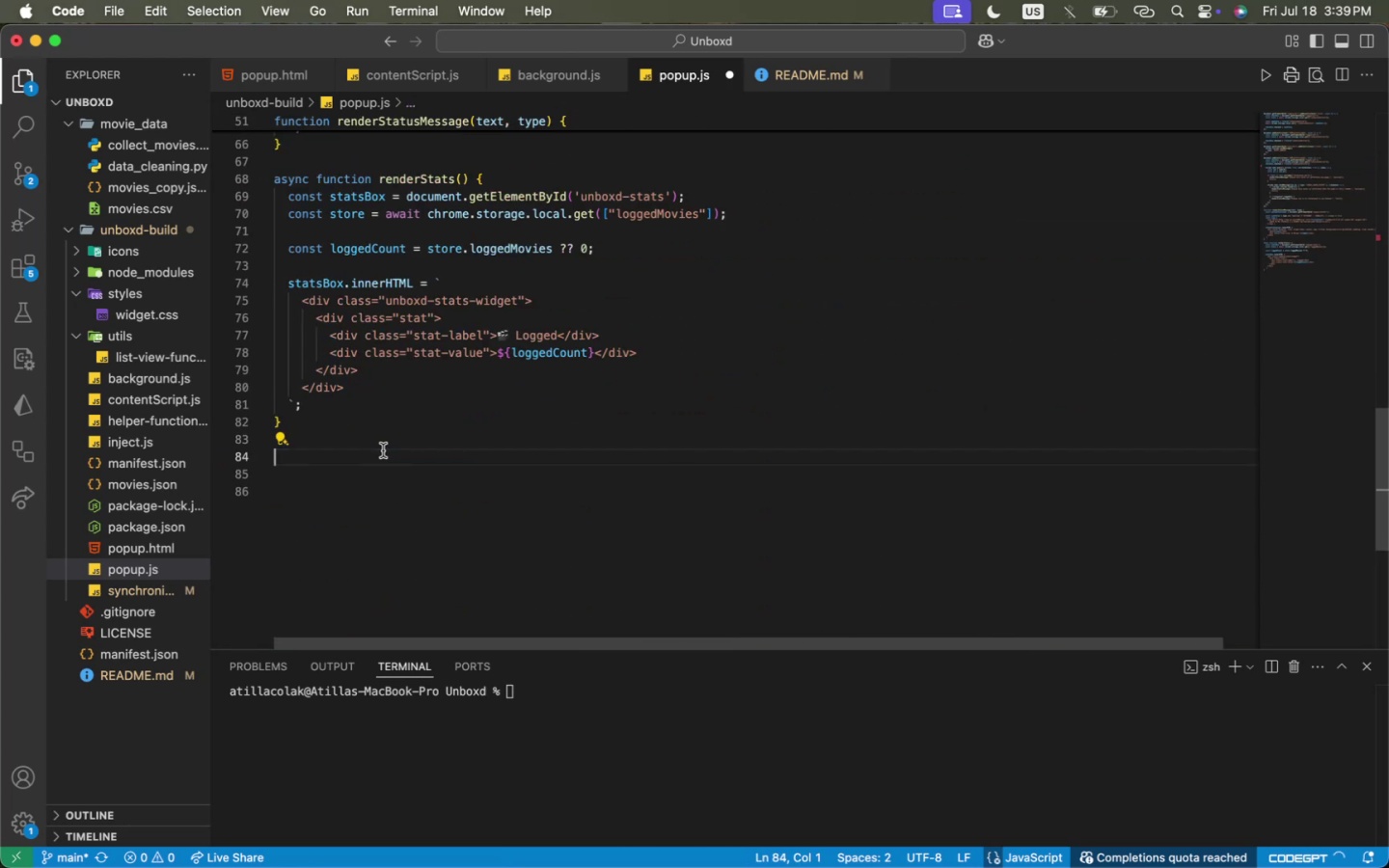 
key(Meta+X)
 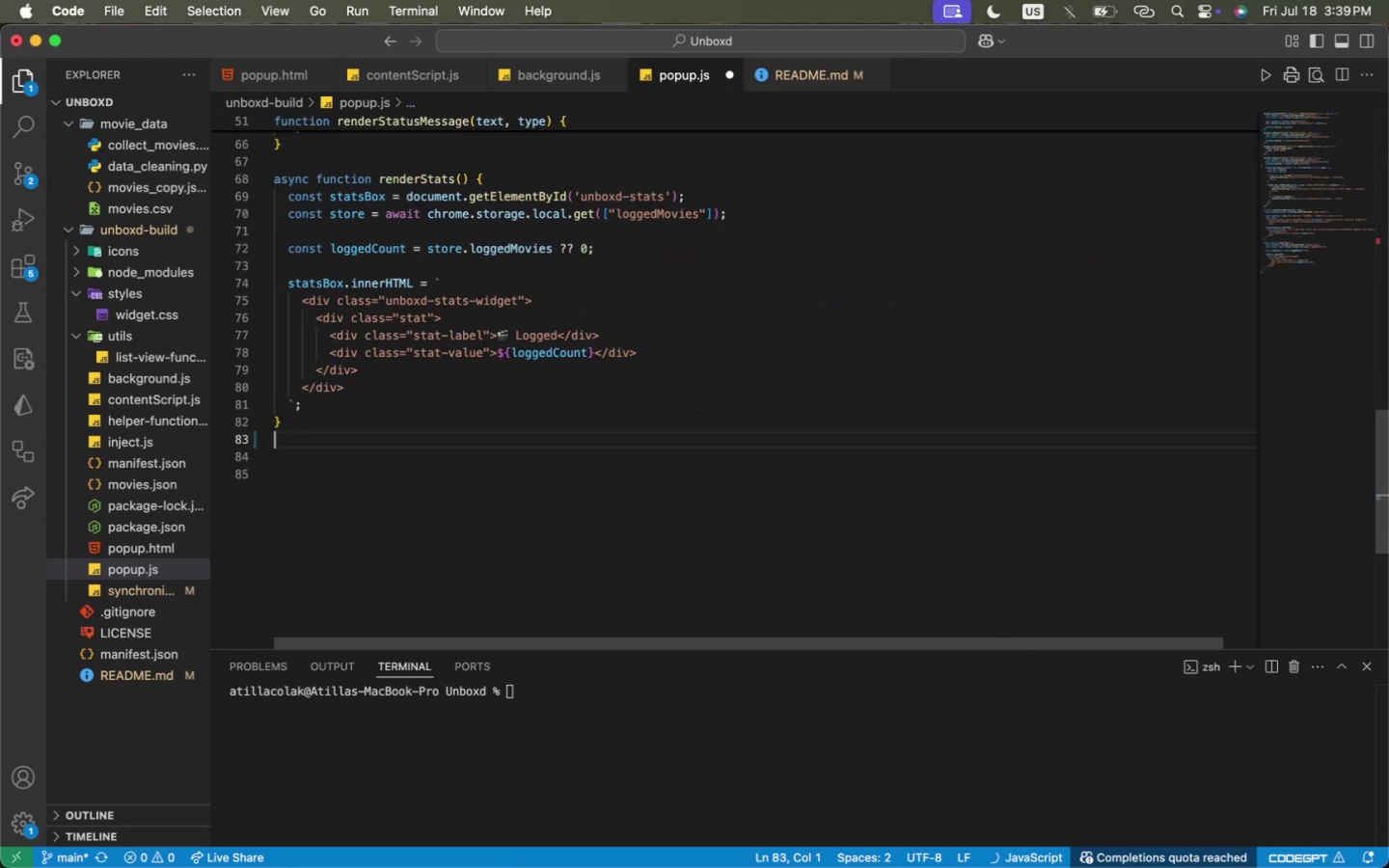 
key(Backspace)
 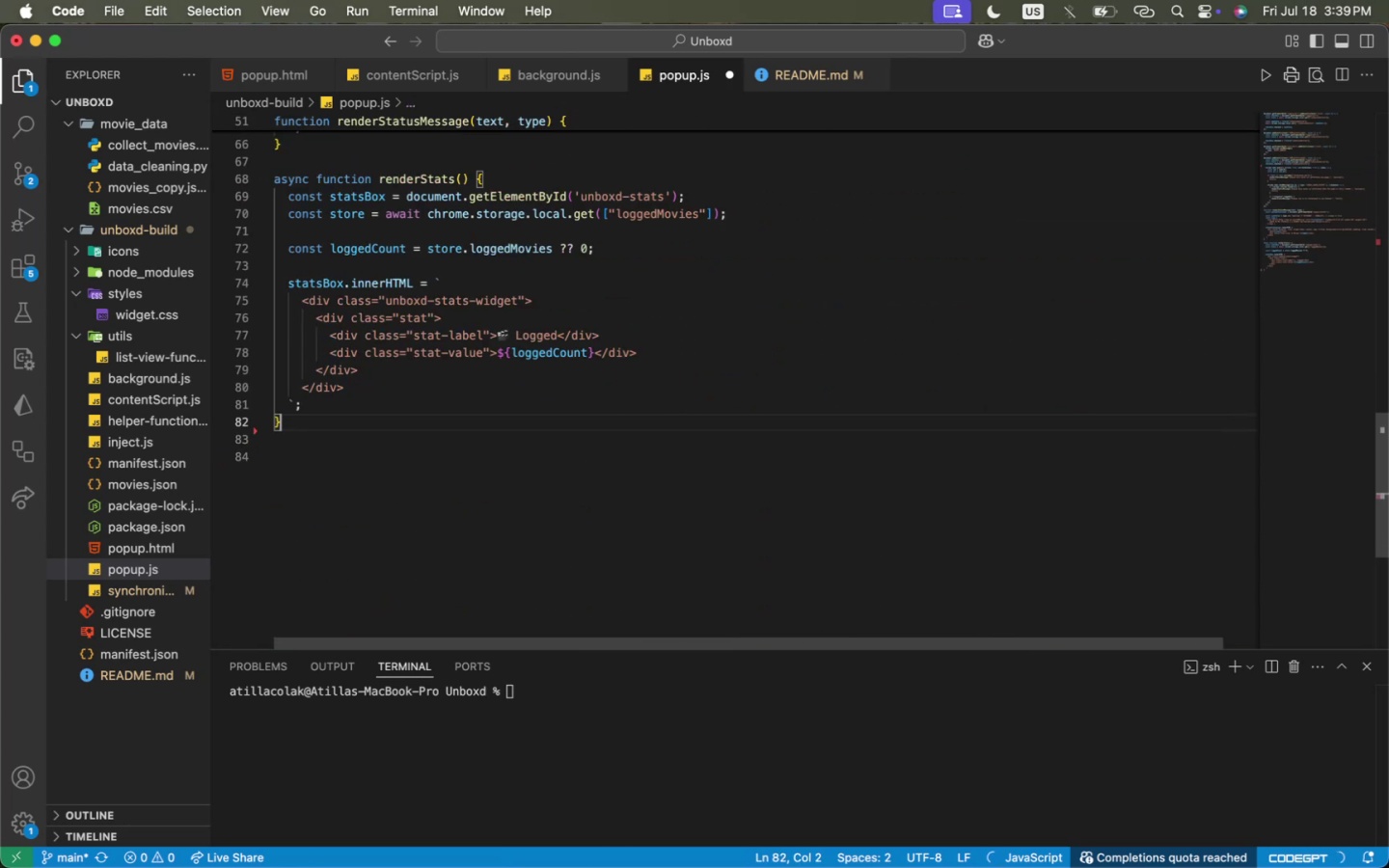 
key(Backspace)
 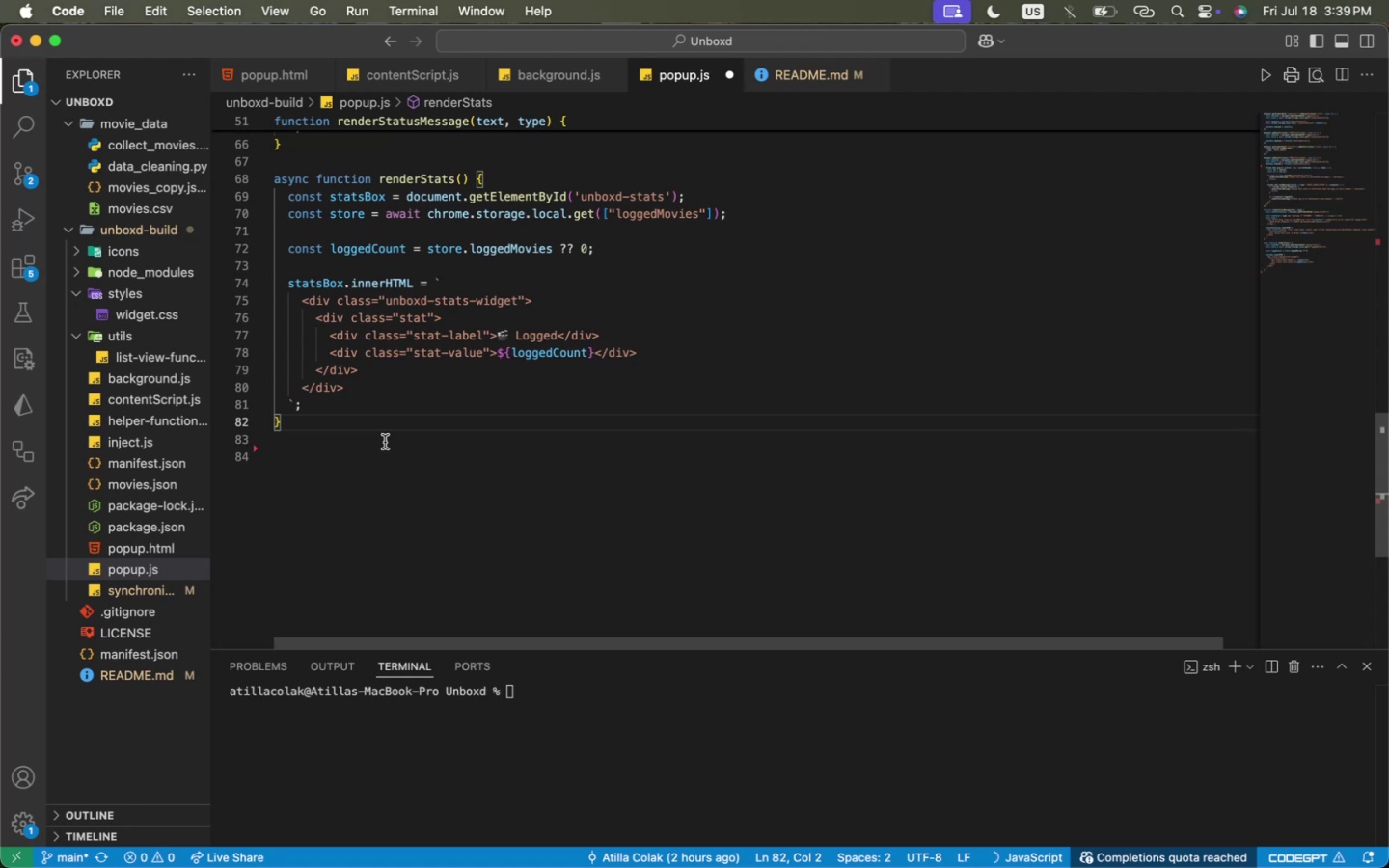 
scroll: coordinate [341, 445], scroll_direction: up, amount: 13.0
 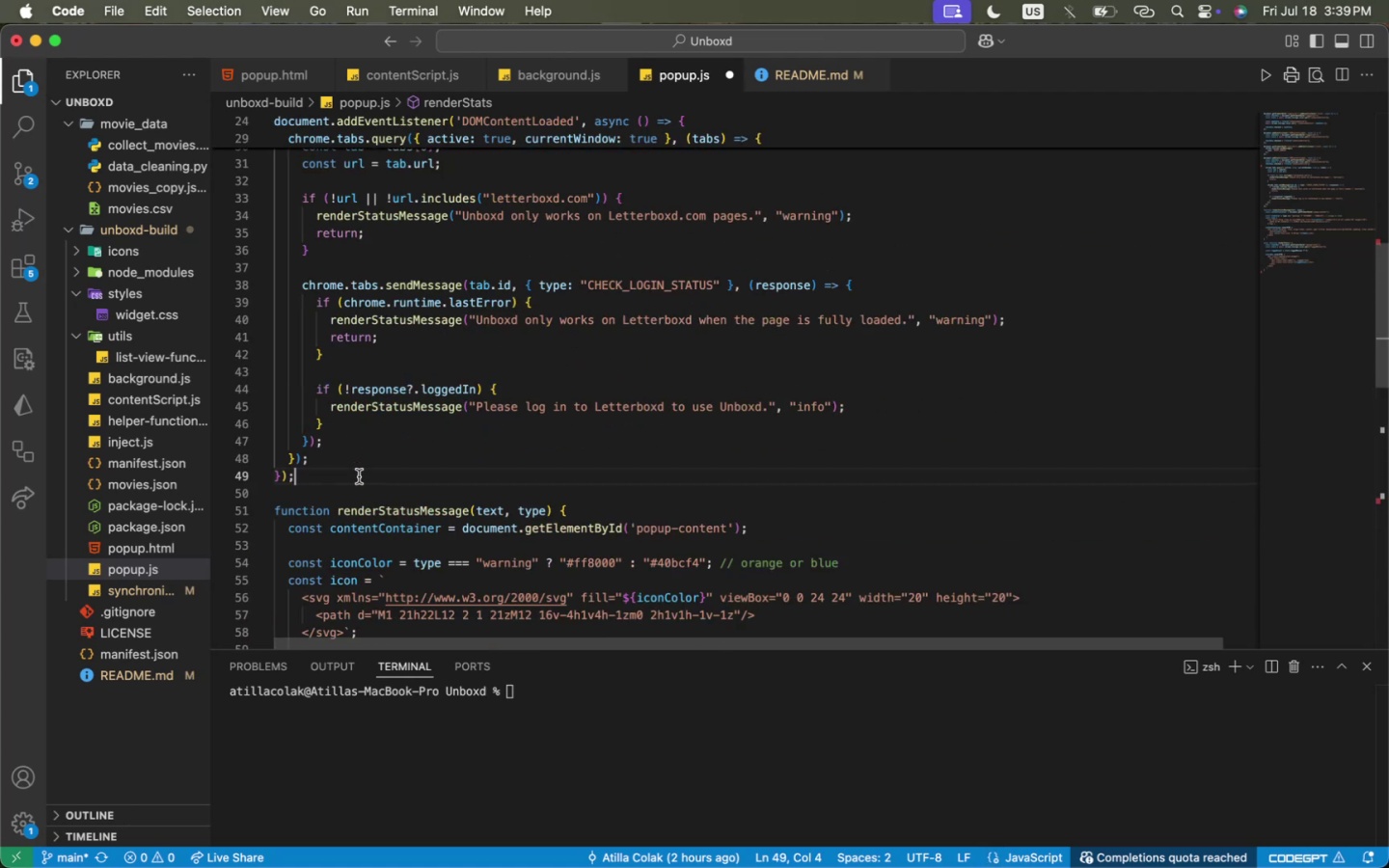 
left_click([359, 476])
 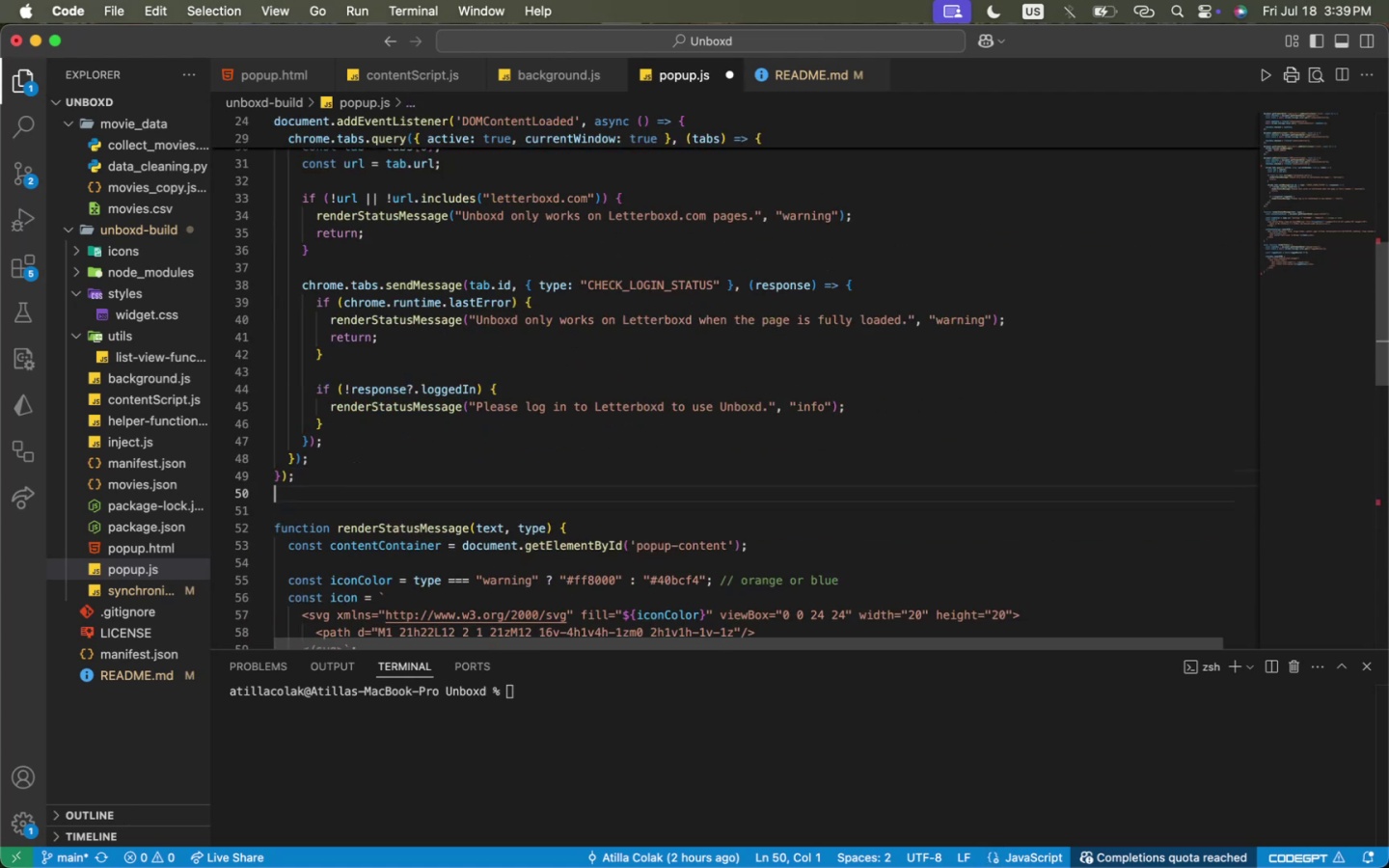 
key(Enter)
 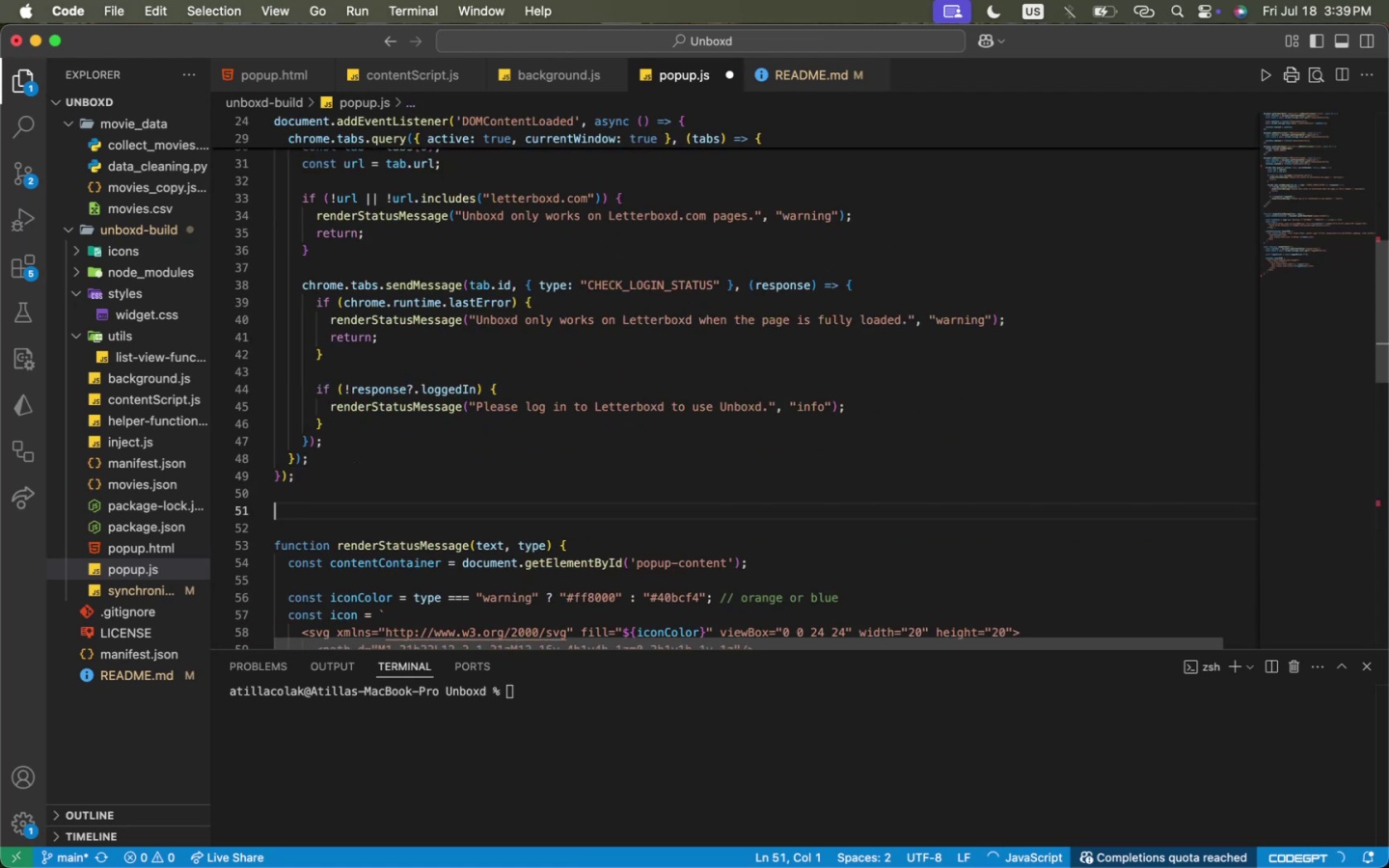 
key(Enter)
 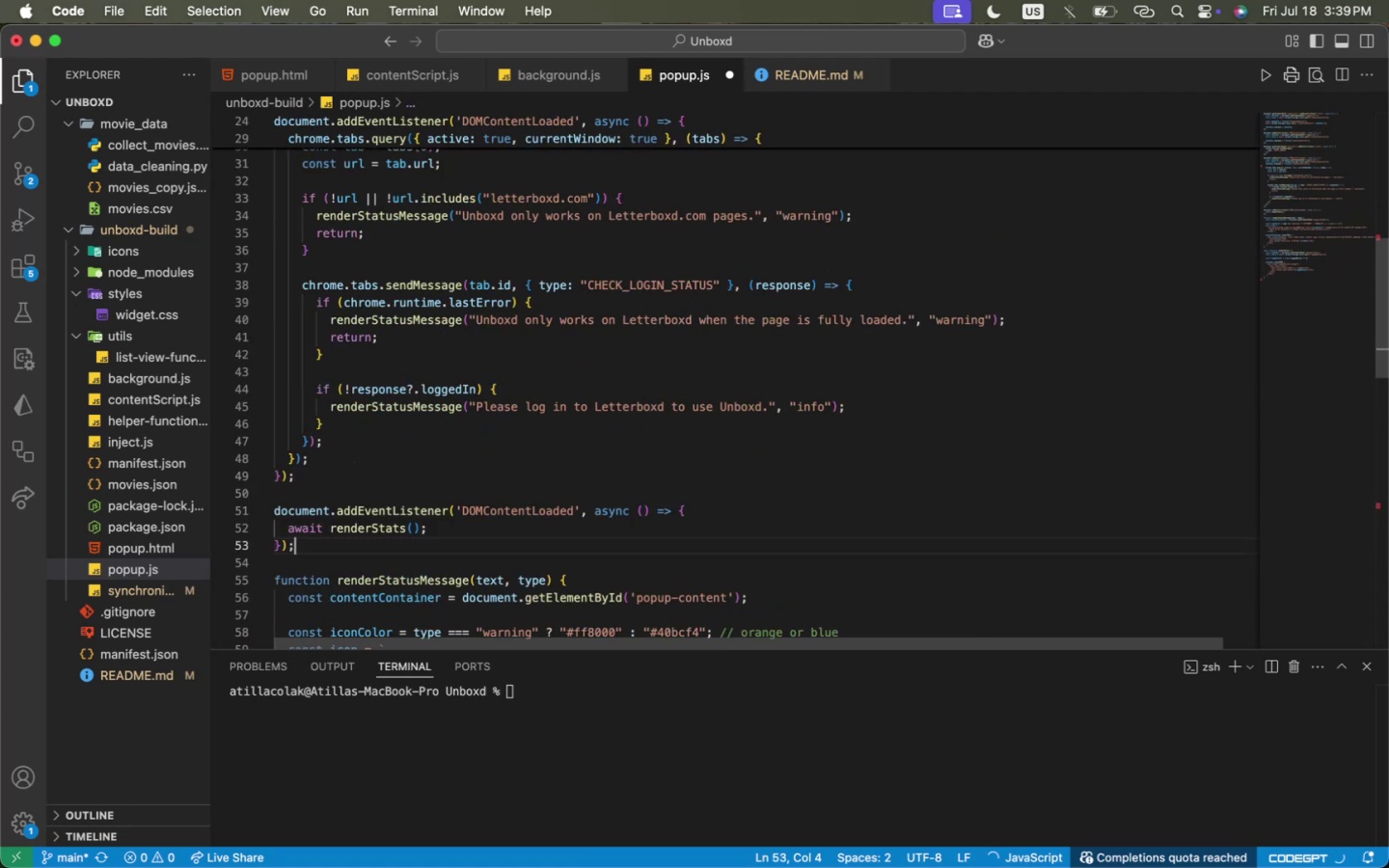 
key(Meta+CommandLeft)
 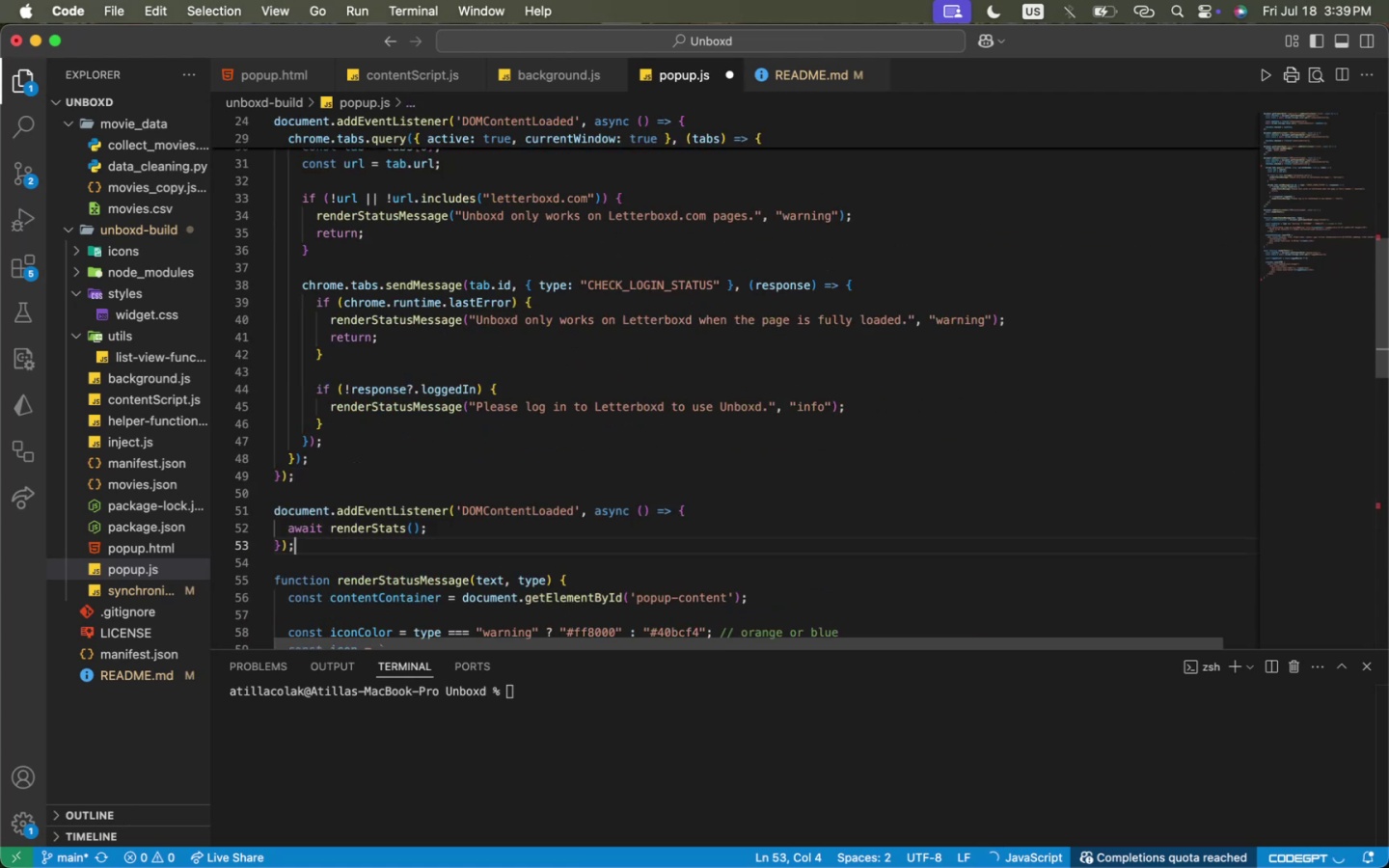 
key(Meta+V)
 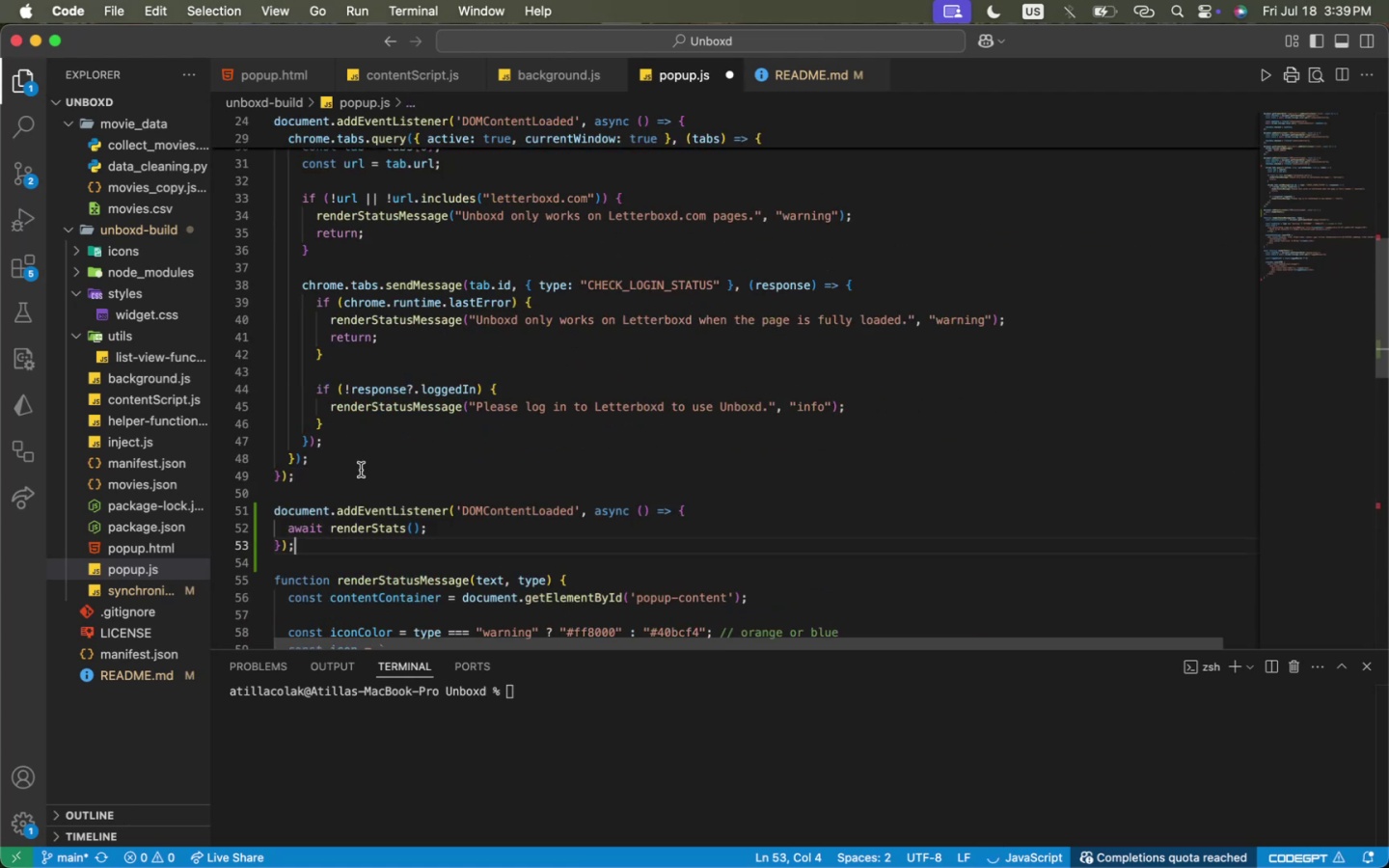 
key(Meta+CommandLeft)
 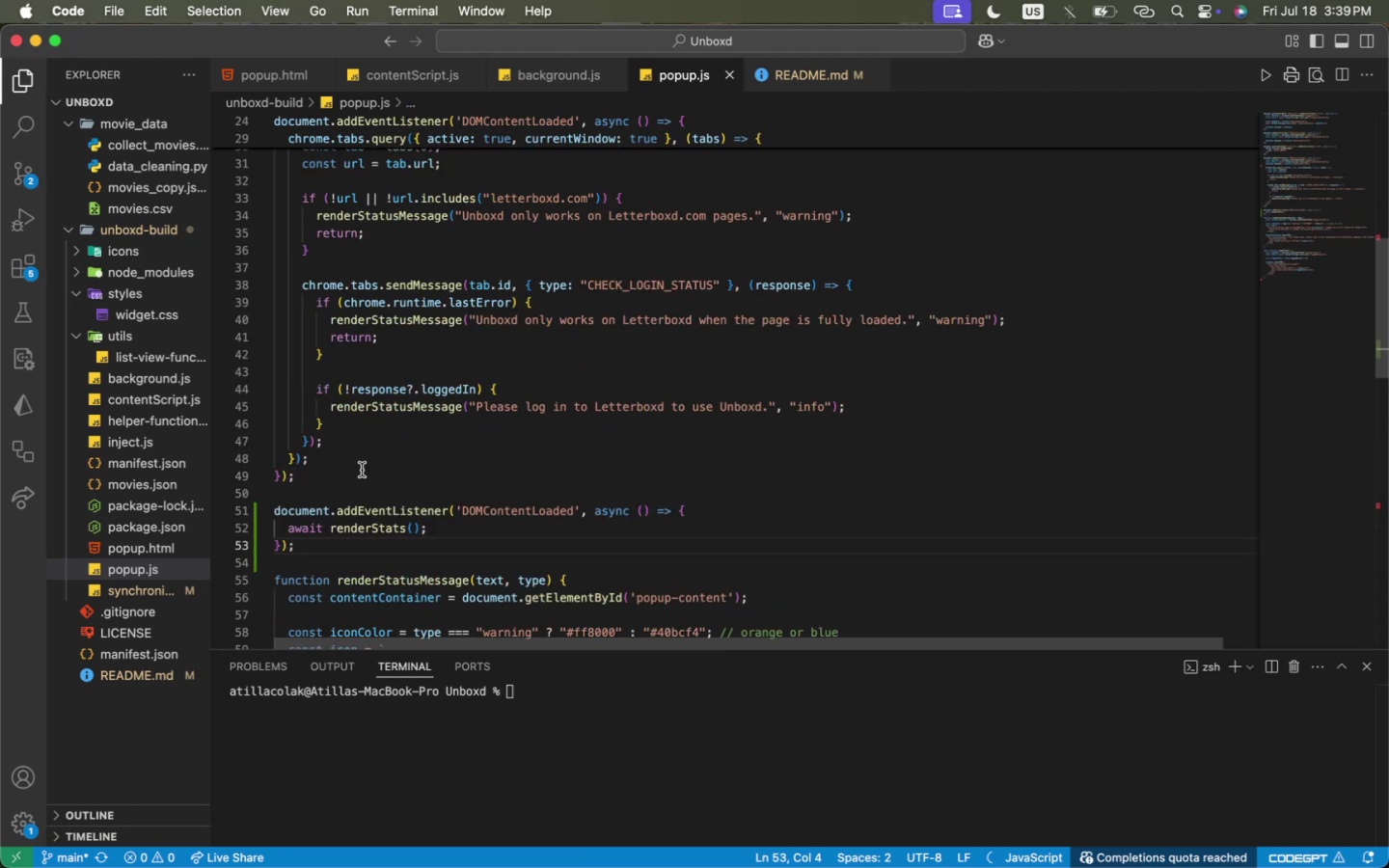 
key(Meta+S)
 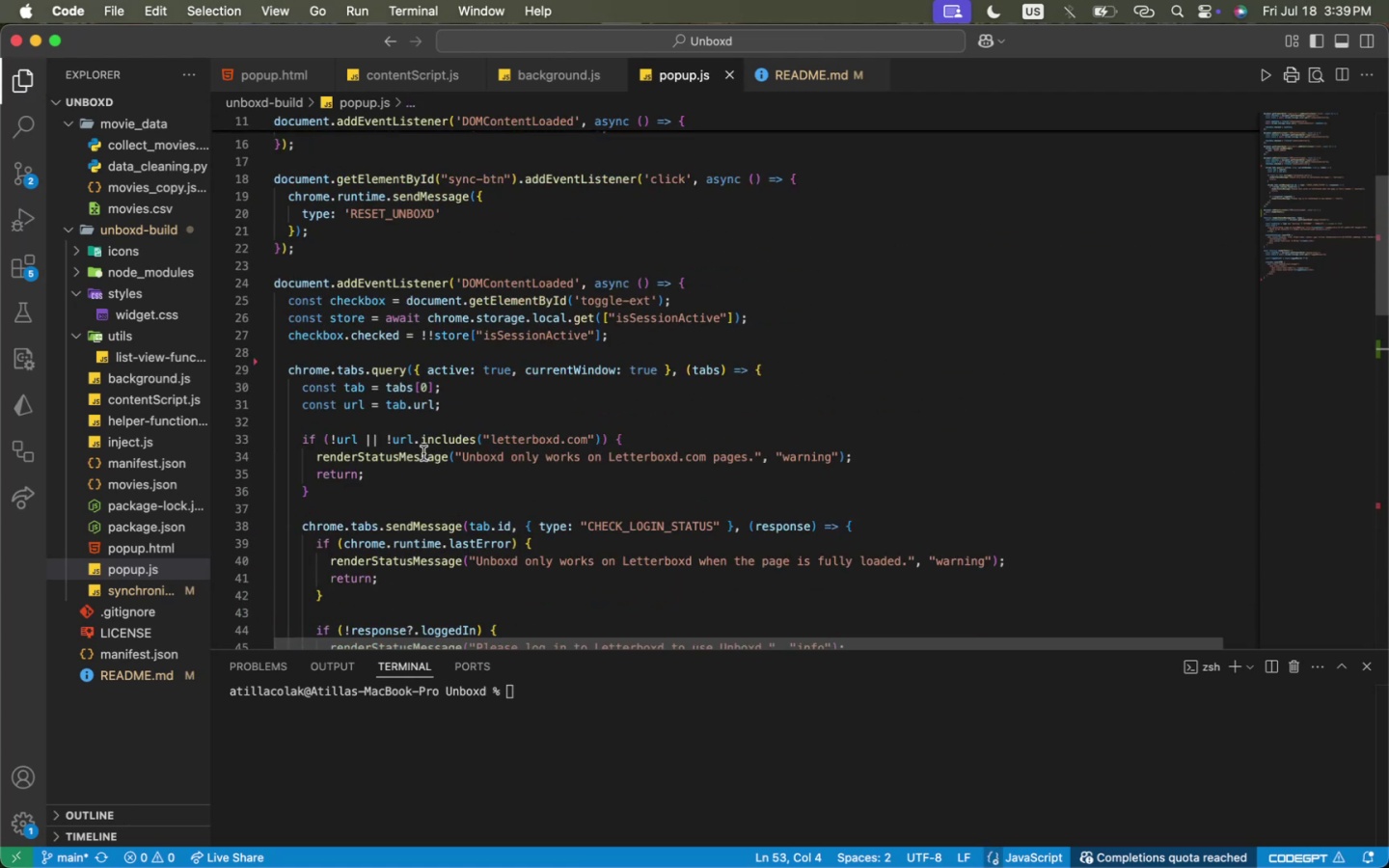 
scroll: coordinate [397, 444], scroll_direction: up, amount: 11.0
 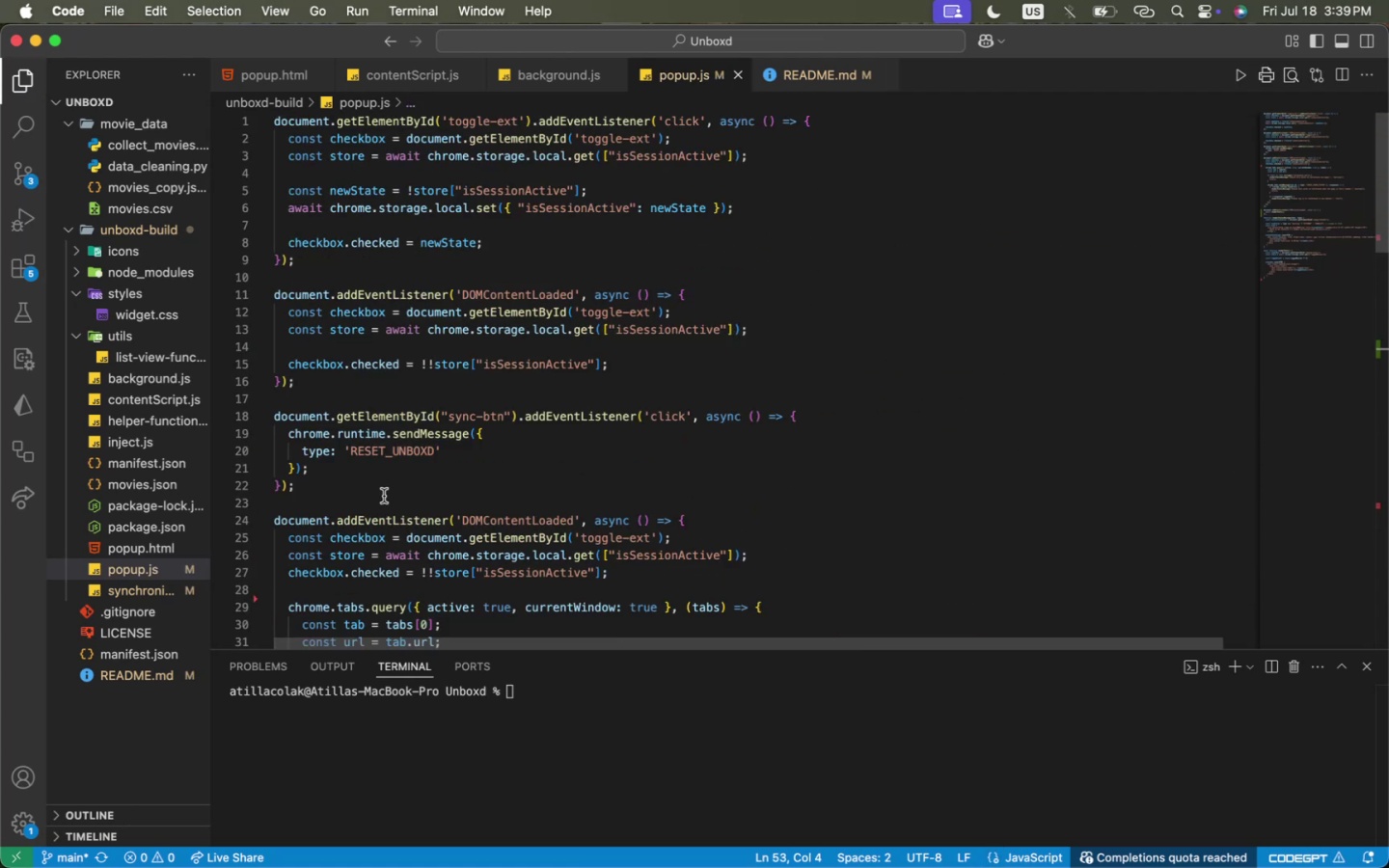 
double_click([405, 454])
 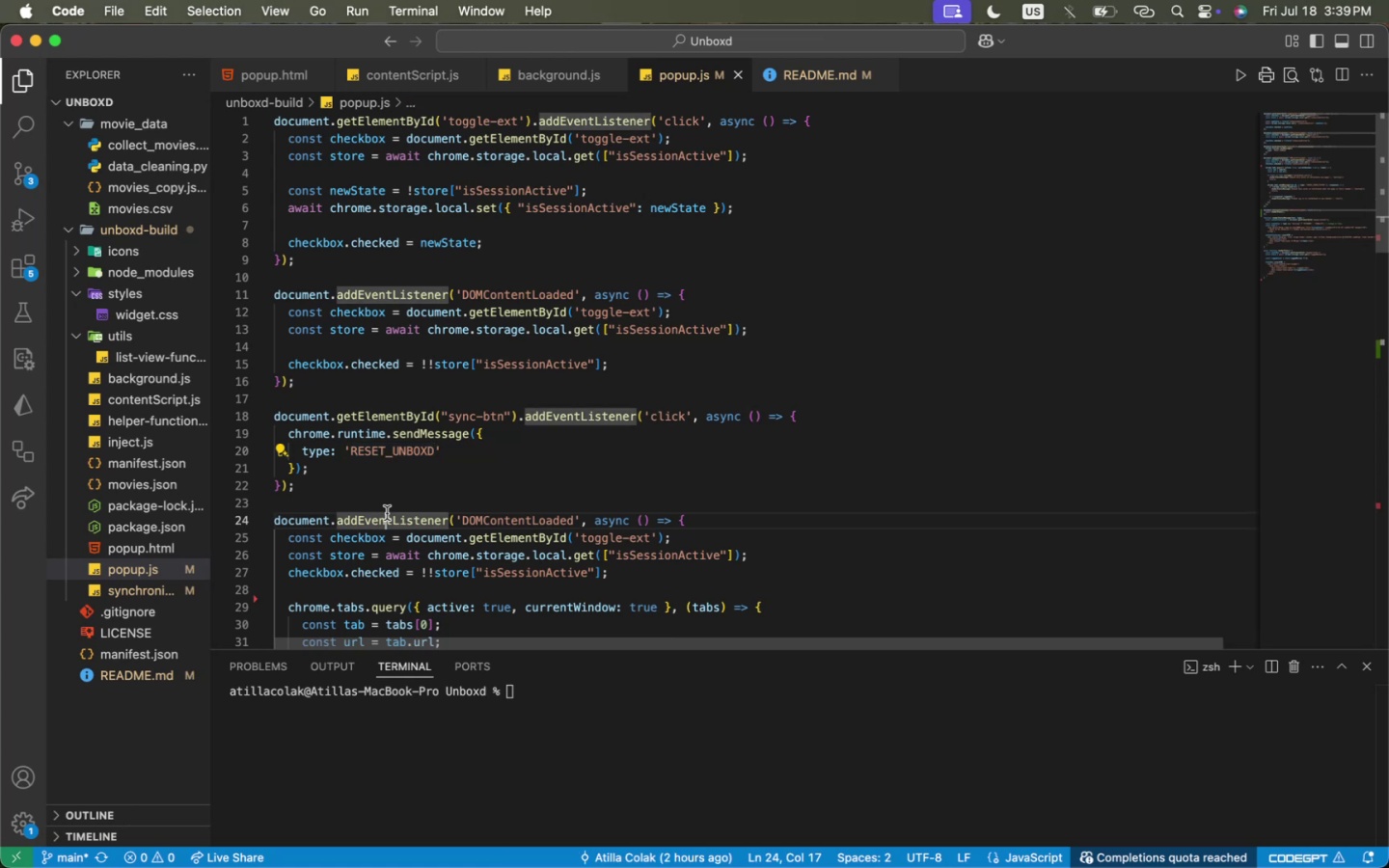 
triple_click([387, 513])
 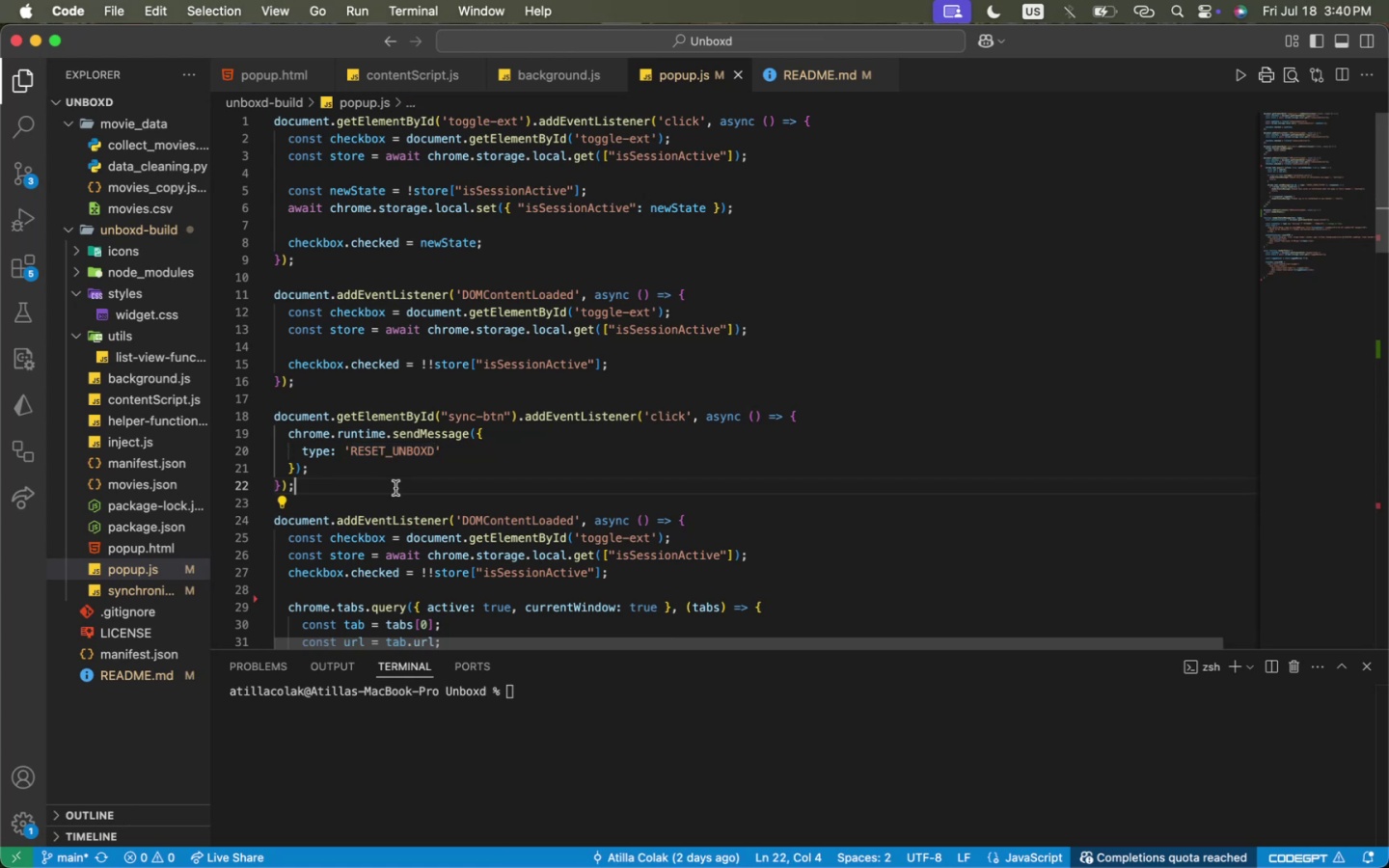 
left_click([395, 488])
 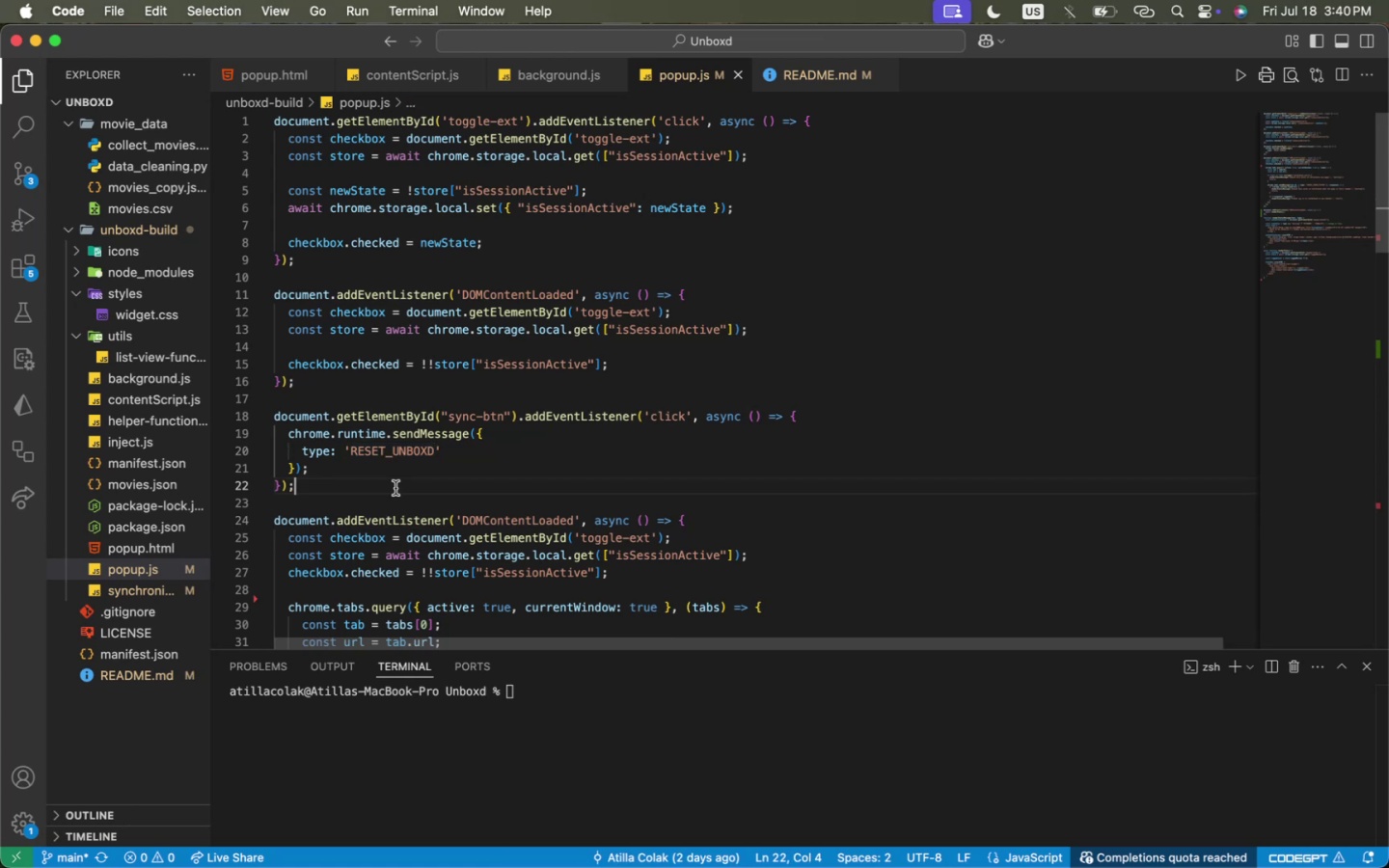 
left_click_drag(start_coordinate=[395, 488], to_coordinate=[245, 415])
 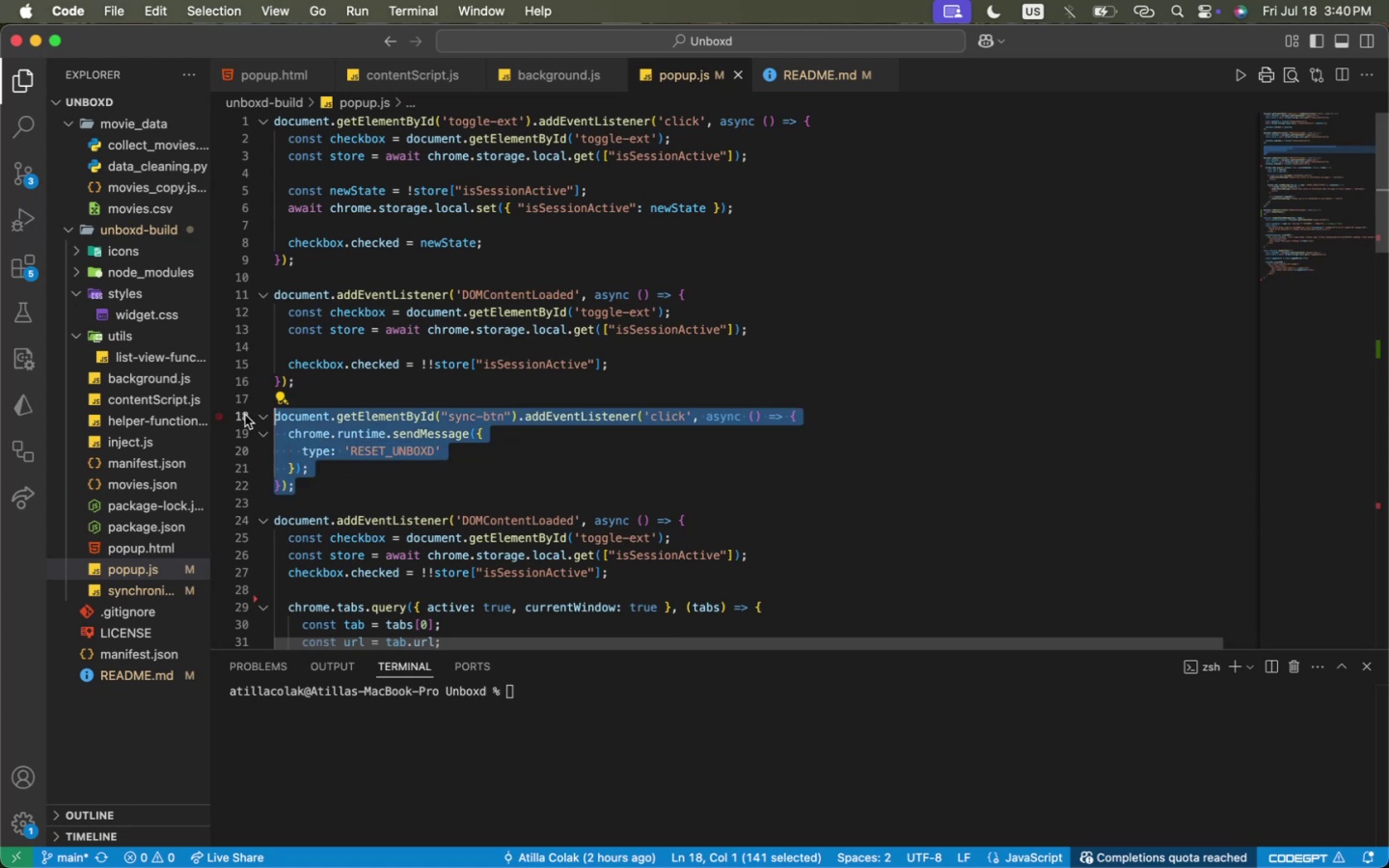 
key(Meta+CommandLeft)
 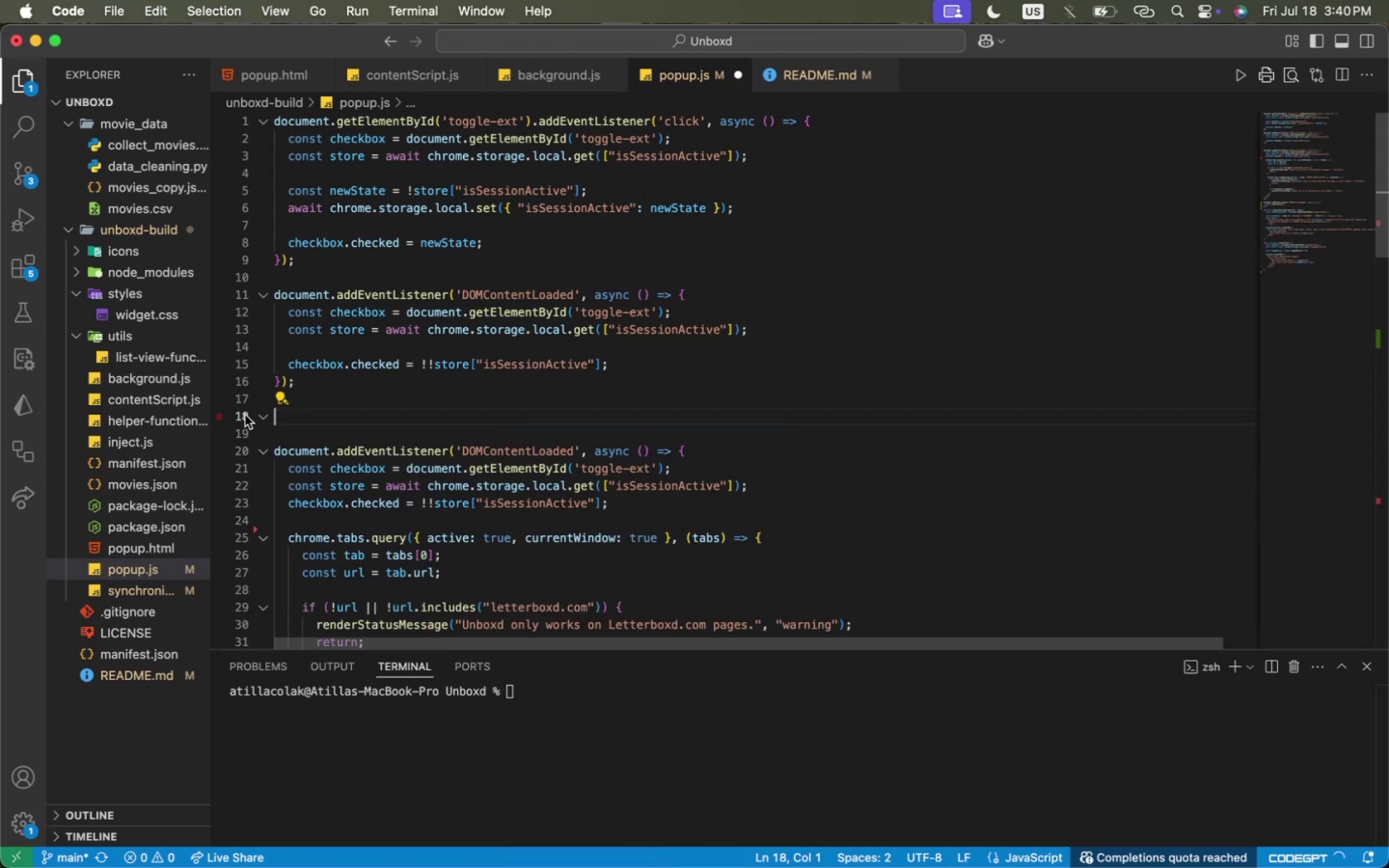 
key(Meta+X)
 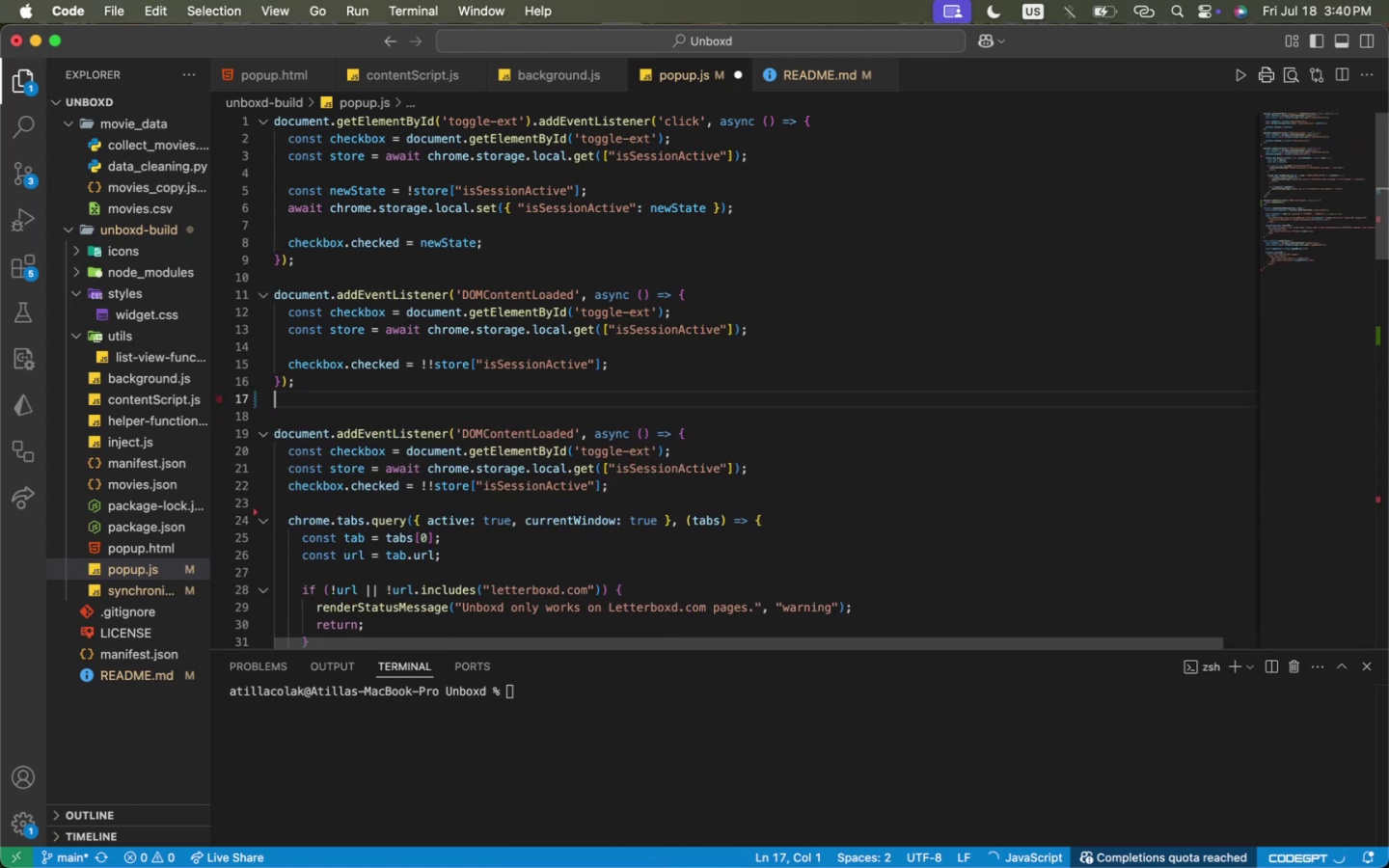 
key(Backspace)
 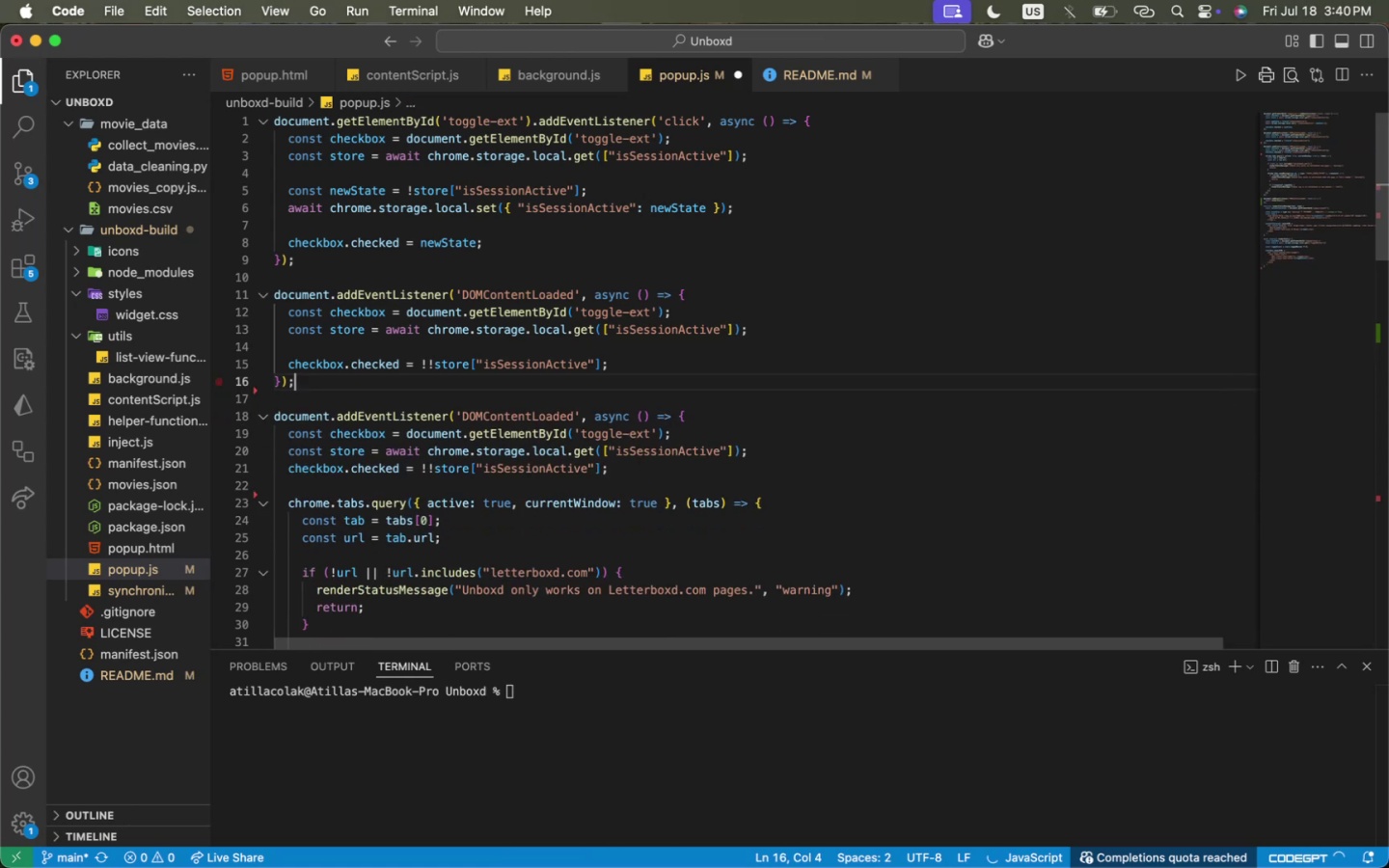 
key(Backspace)
 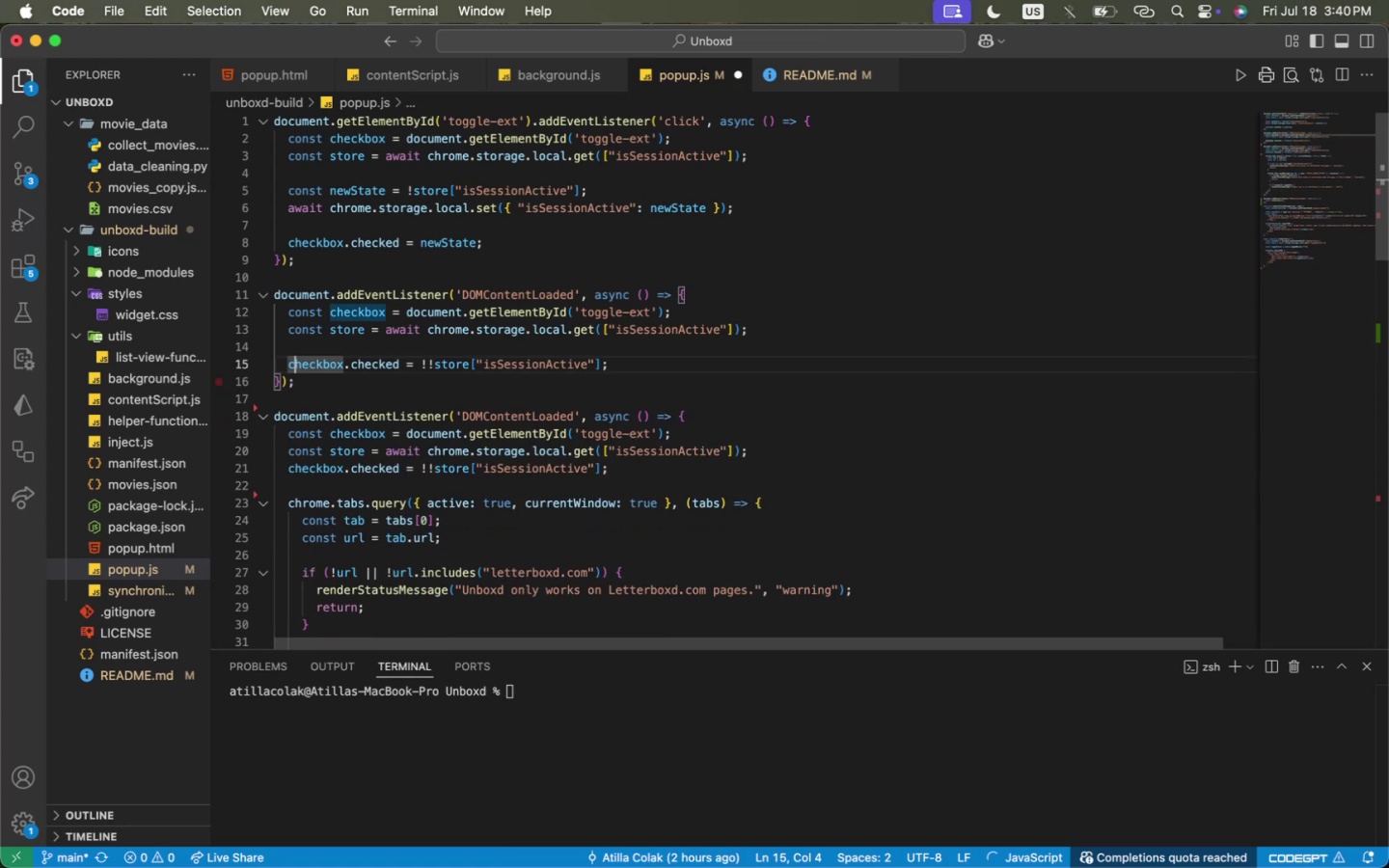 
key(ArrowUp)
 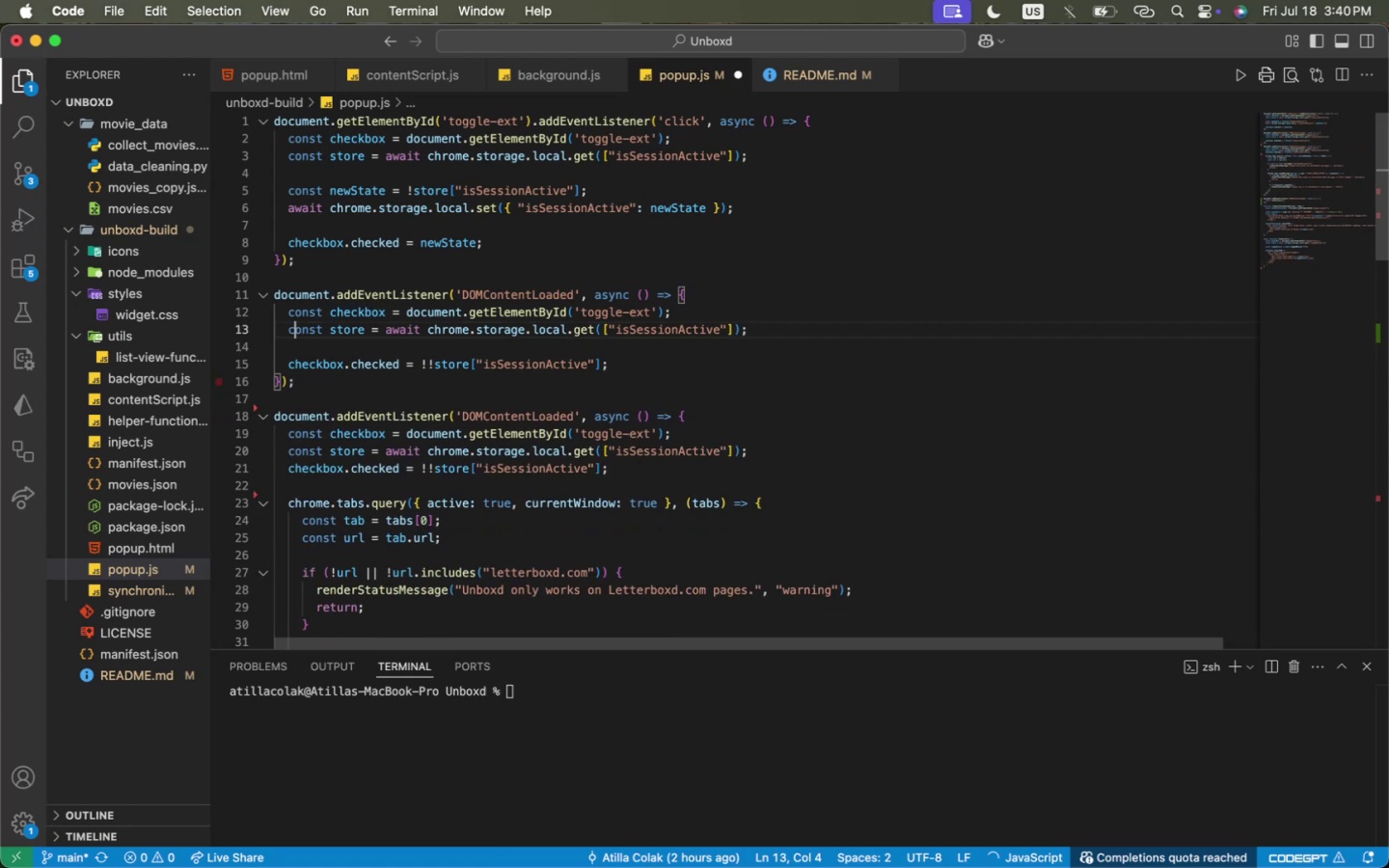 
key(ArrowUp)
 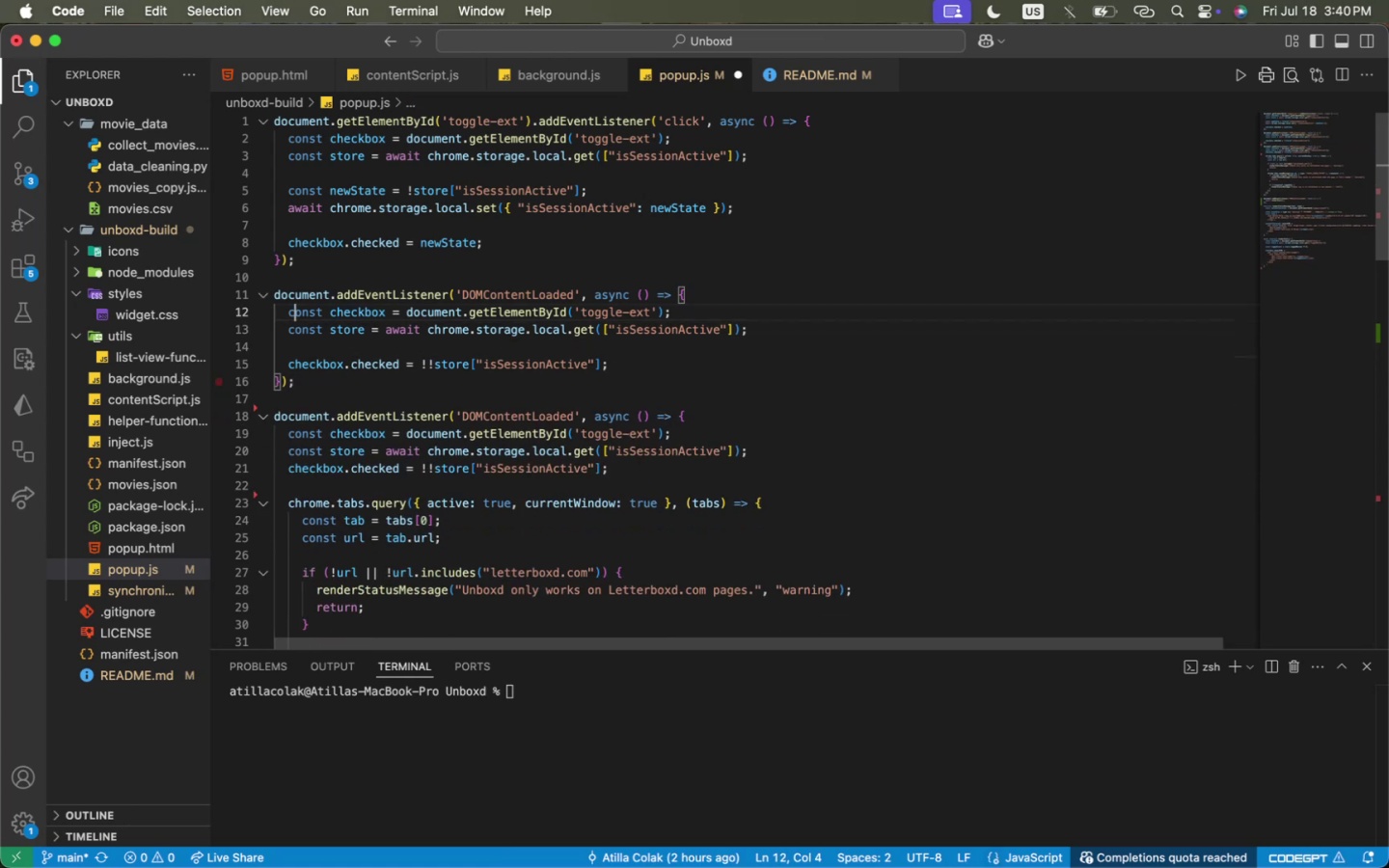 
key(ArrowUp)
 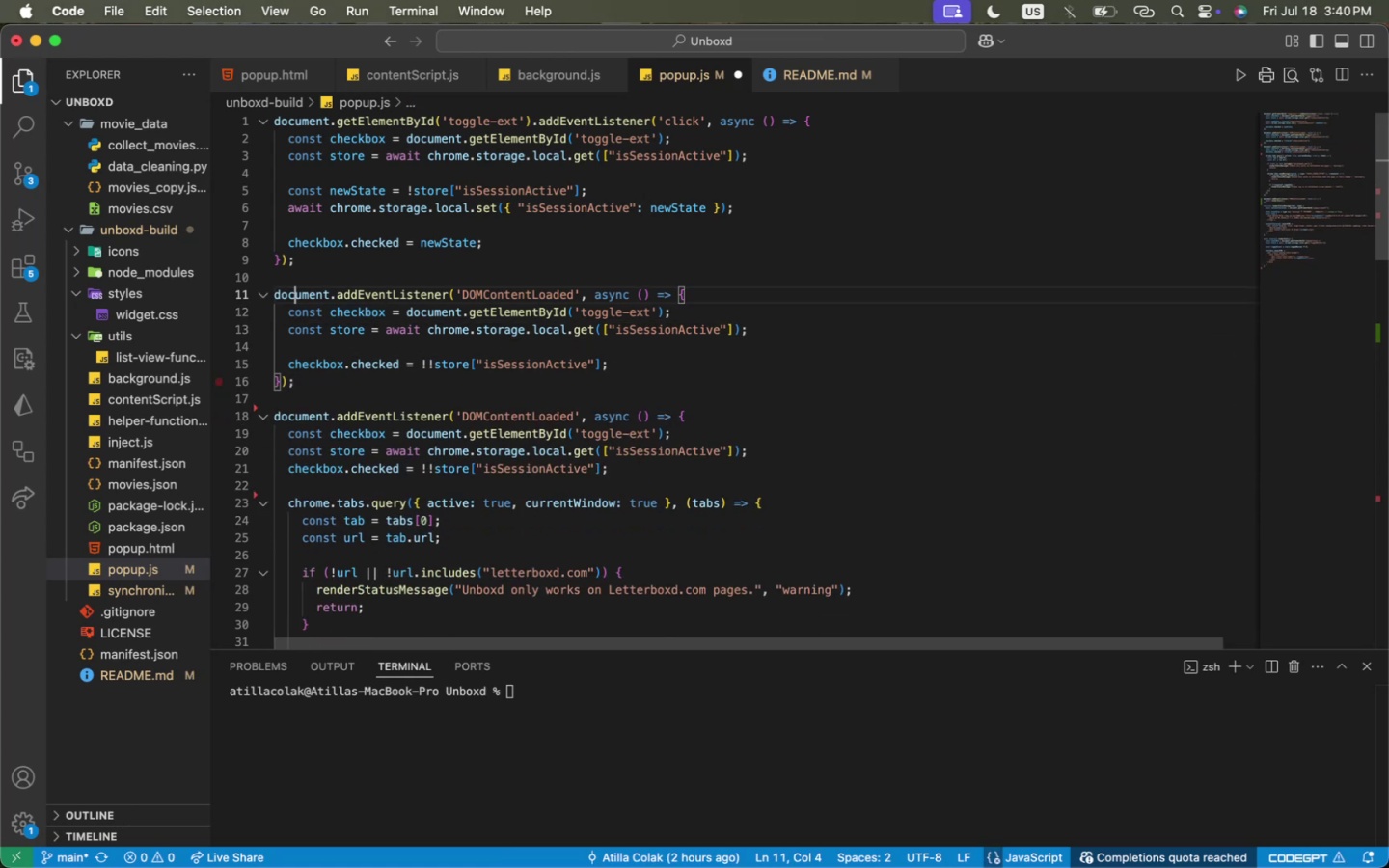 
key(ArrowUp)
 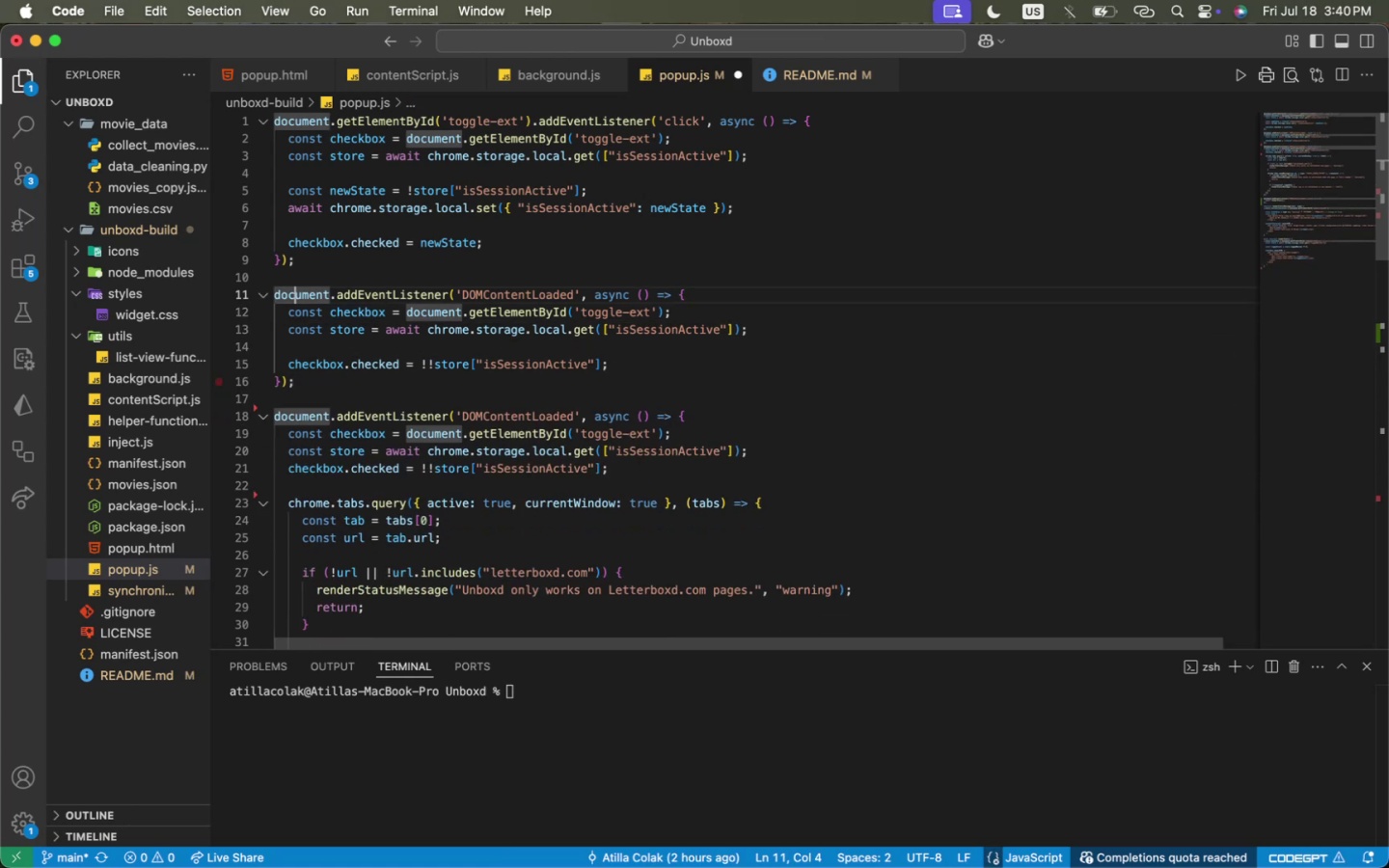 
key(ArrowUp)
 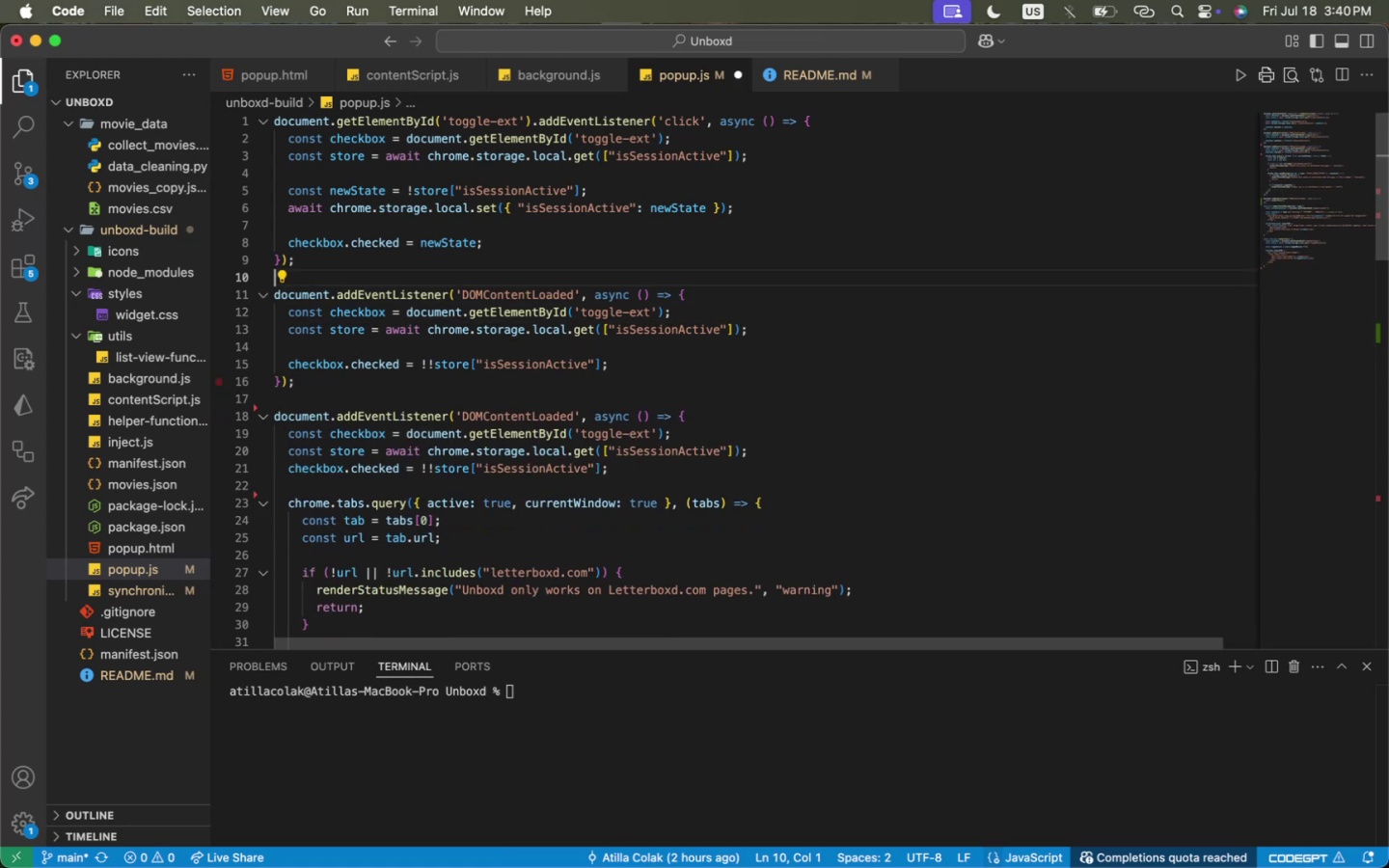 
key(ArrowUp)
 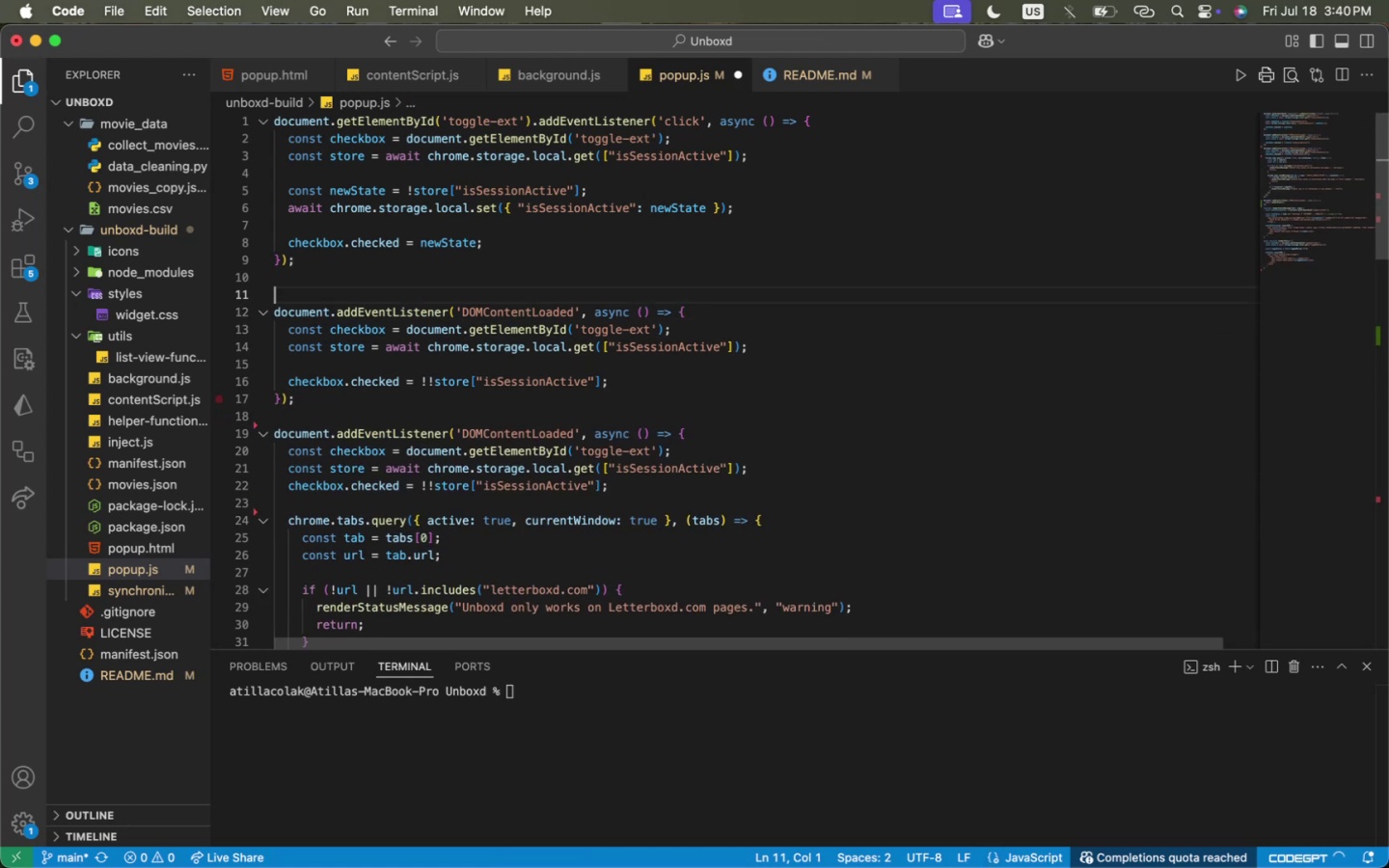 
key(Enter)
 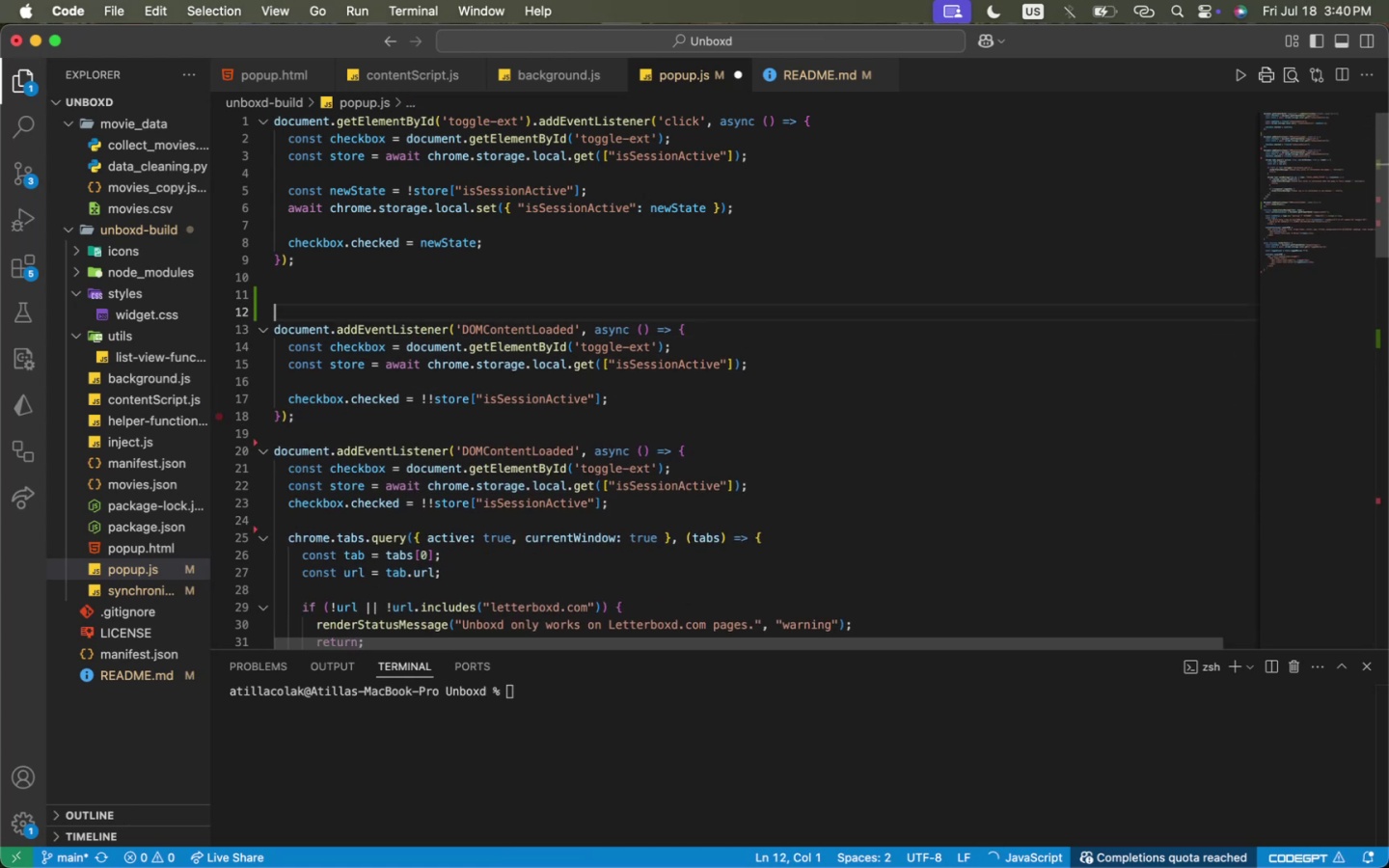 
key(Enter)
 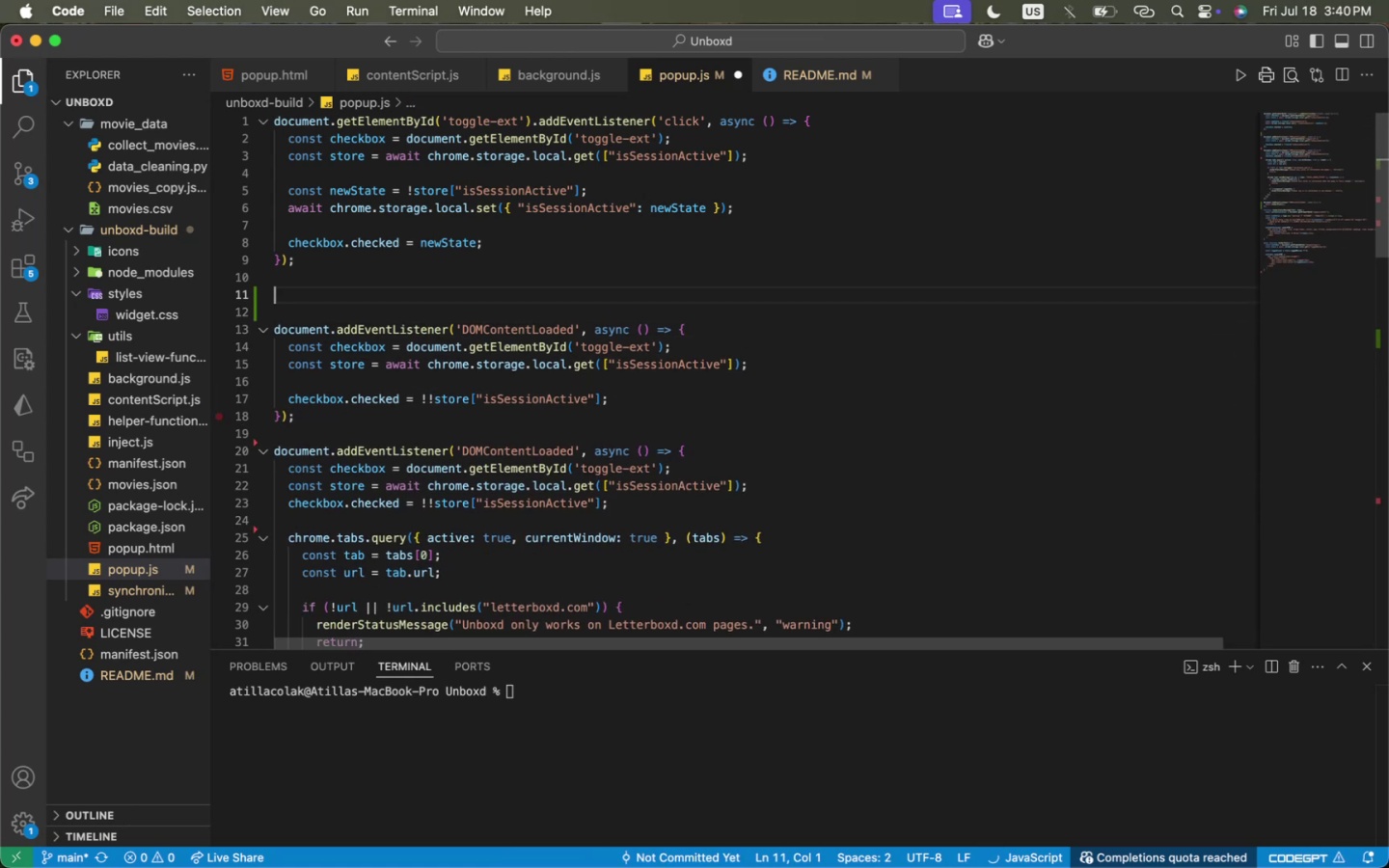 
key(ArrowUp)
 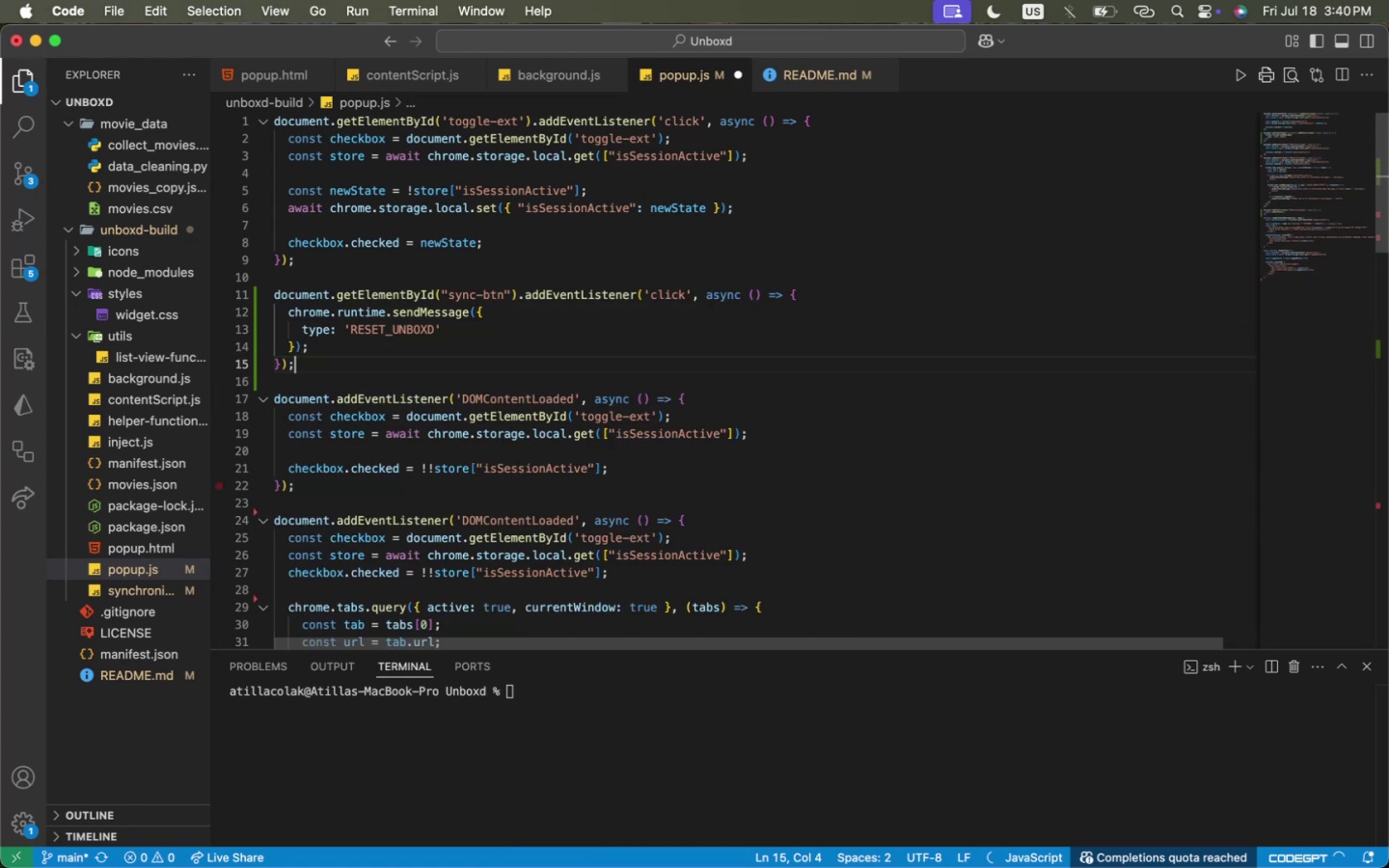 
key(Meta+CommandLeft)
 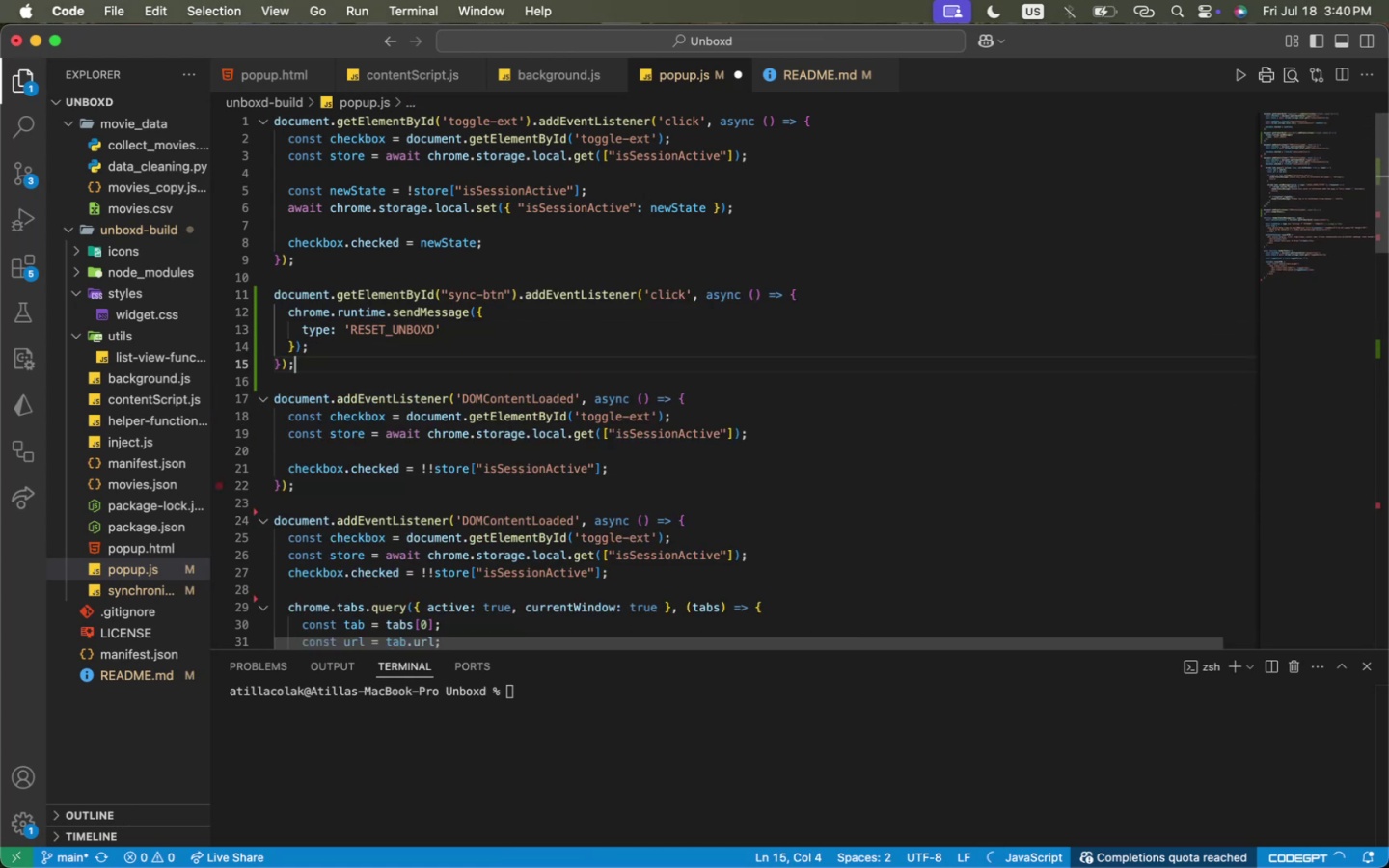 
key(Meta+V)
 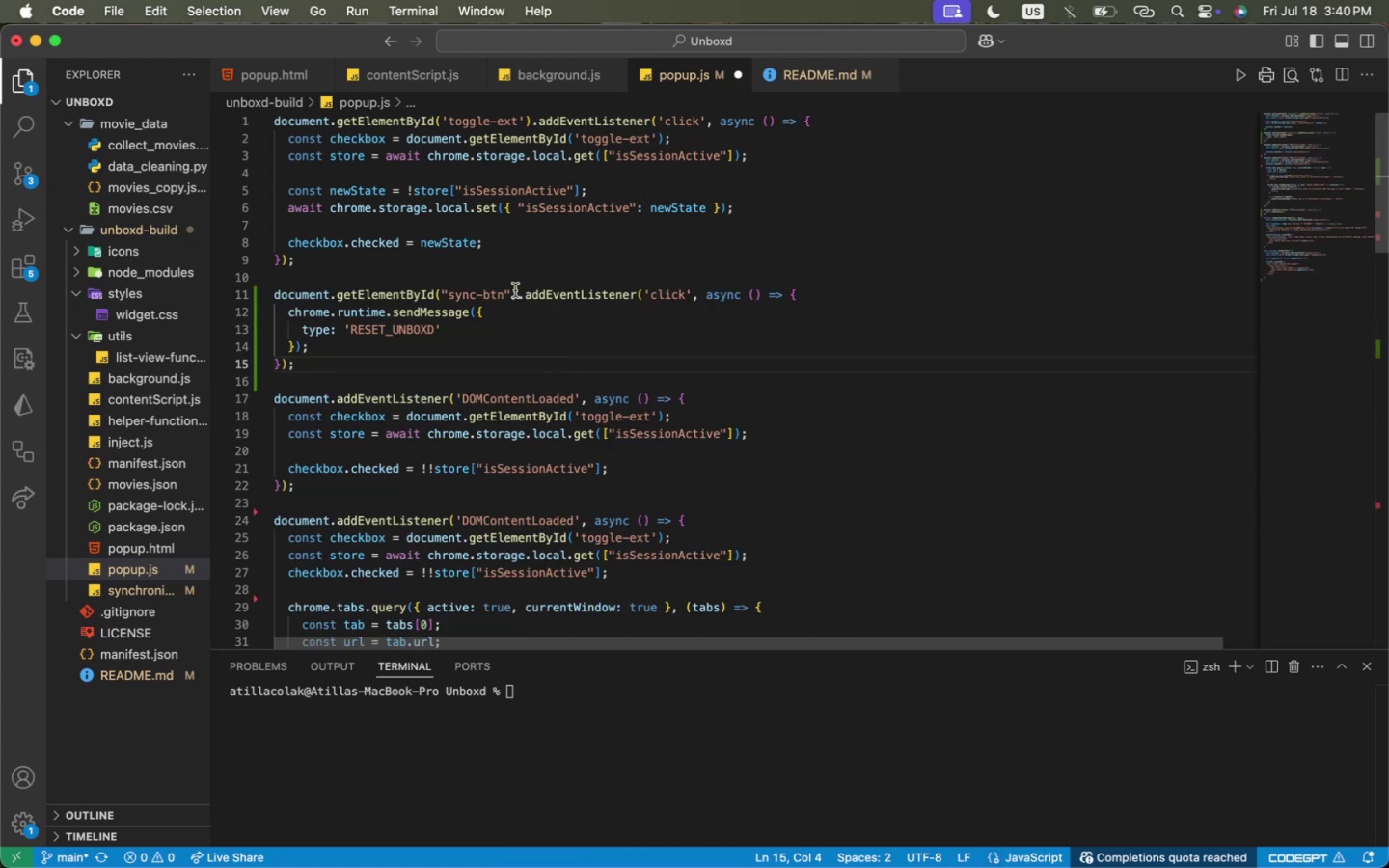 
left_click([506, 280])
 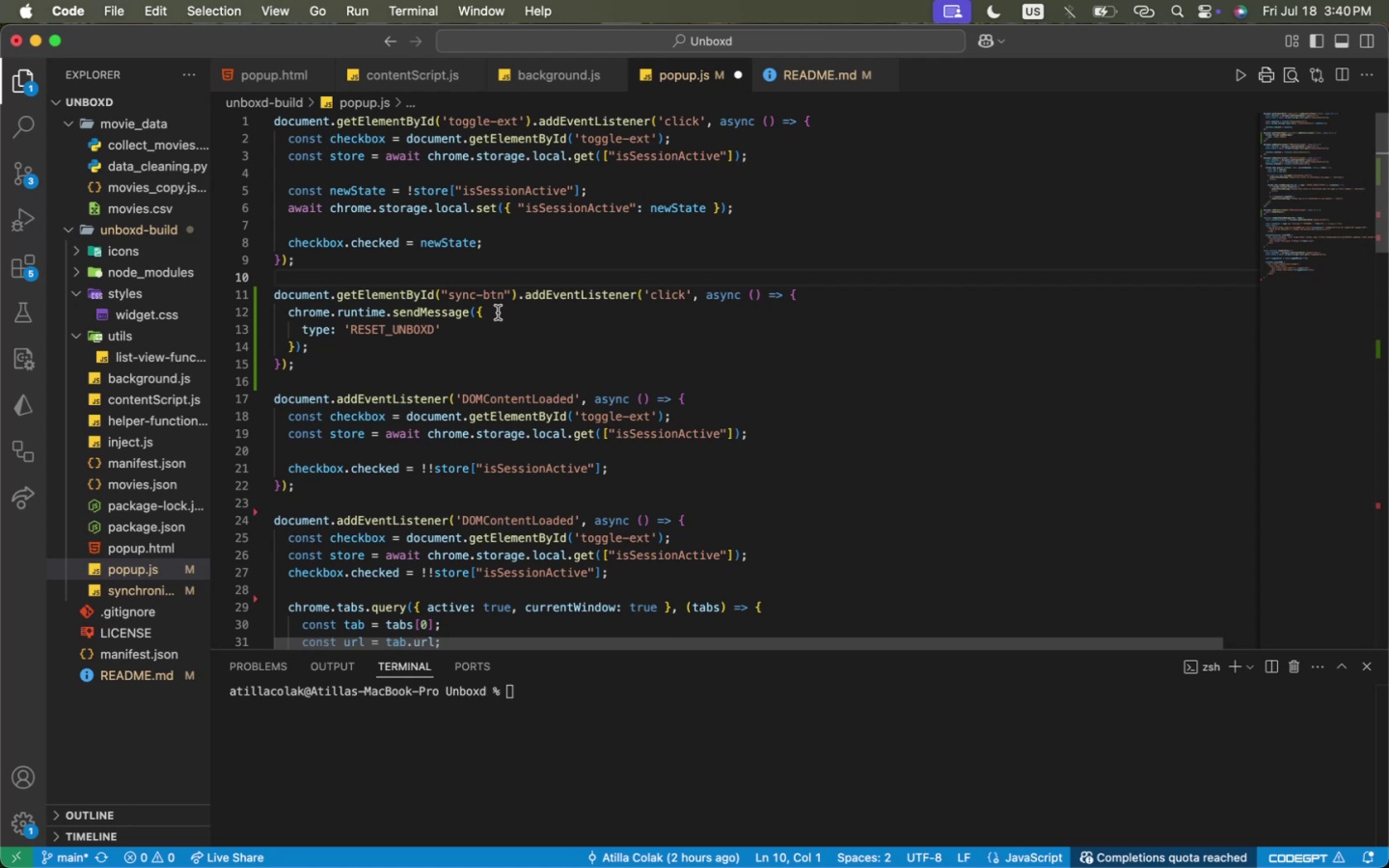 
scroll: coordinate [495, 315], scroll_direction: up, amount: 10.0
 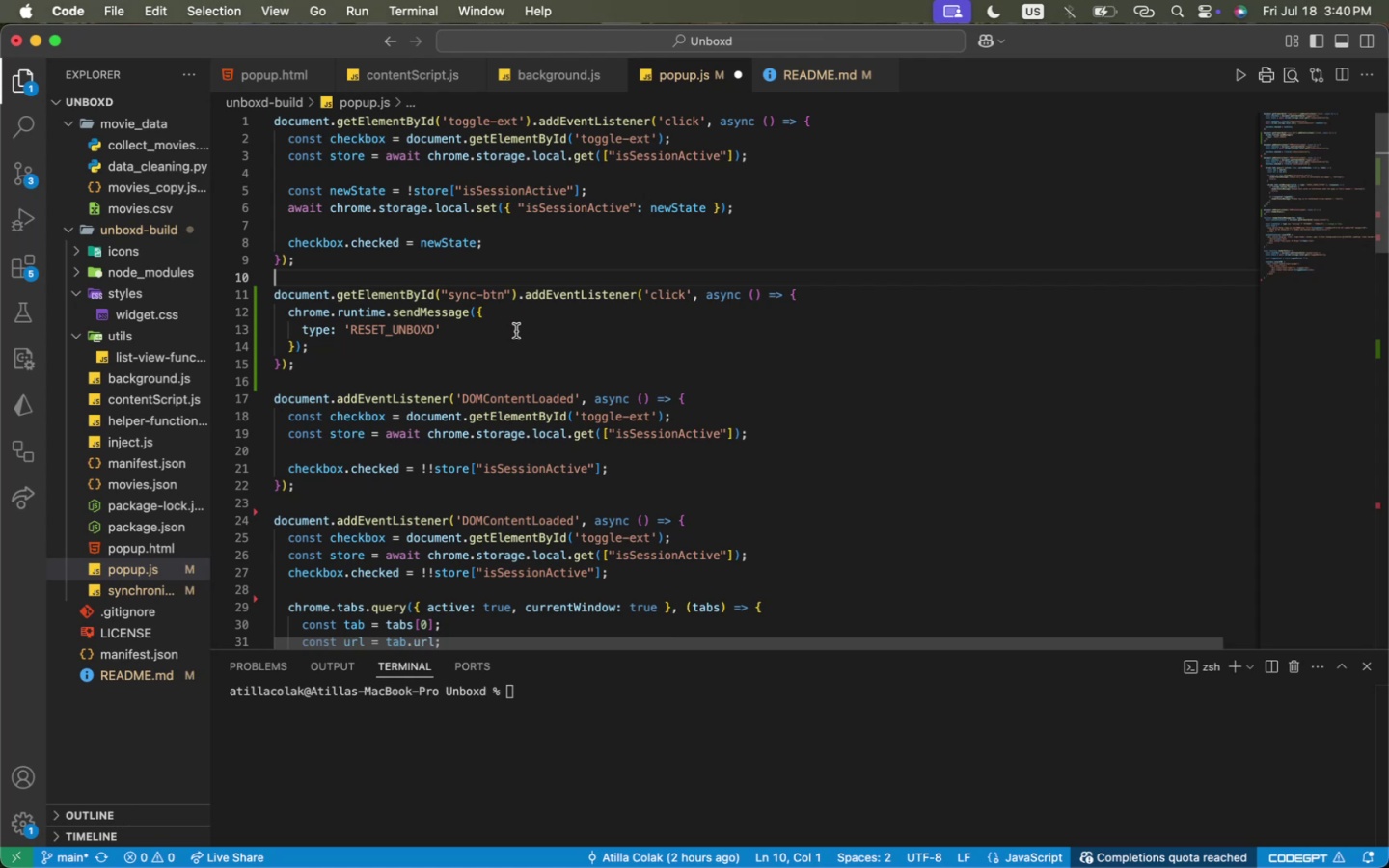 
left_click_drag(start_coordinate=[514, 339], to_coordinate=[406, 49])
 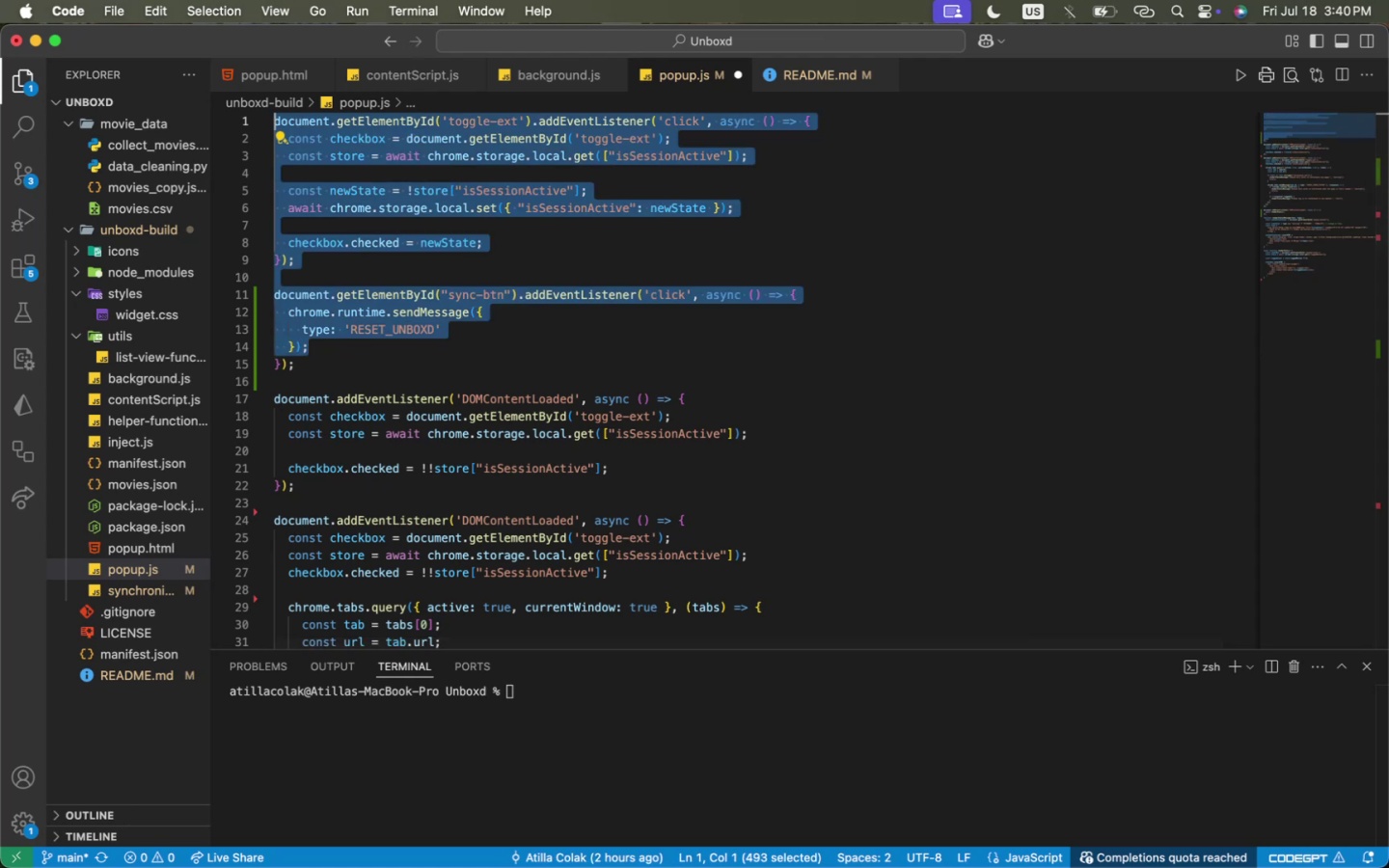 
key(ArrowUp)
 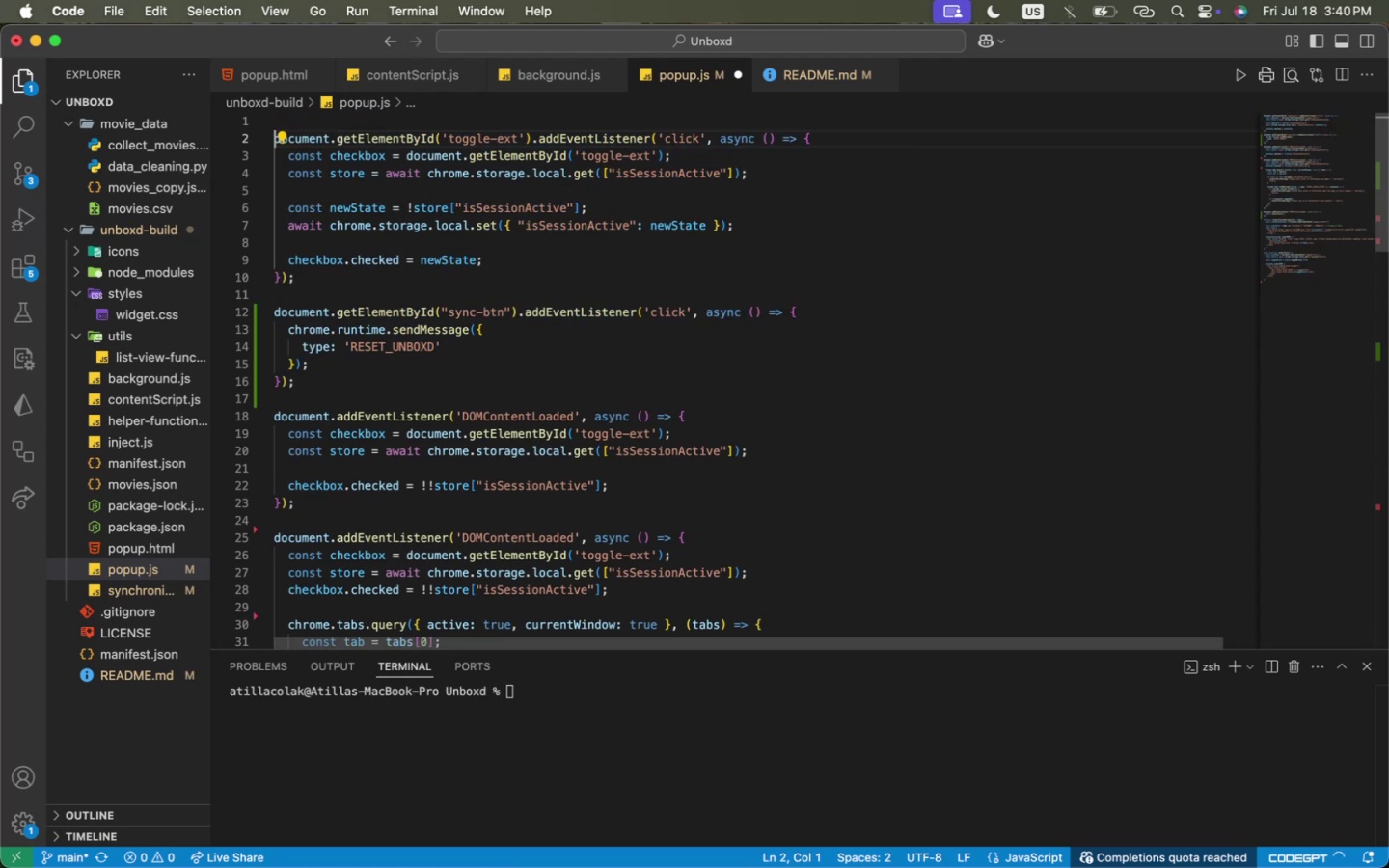 
key(Enter)
 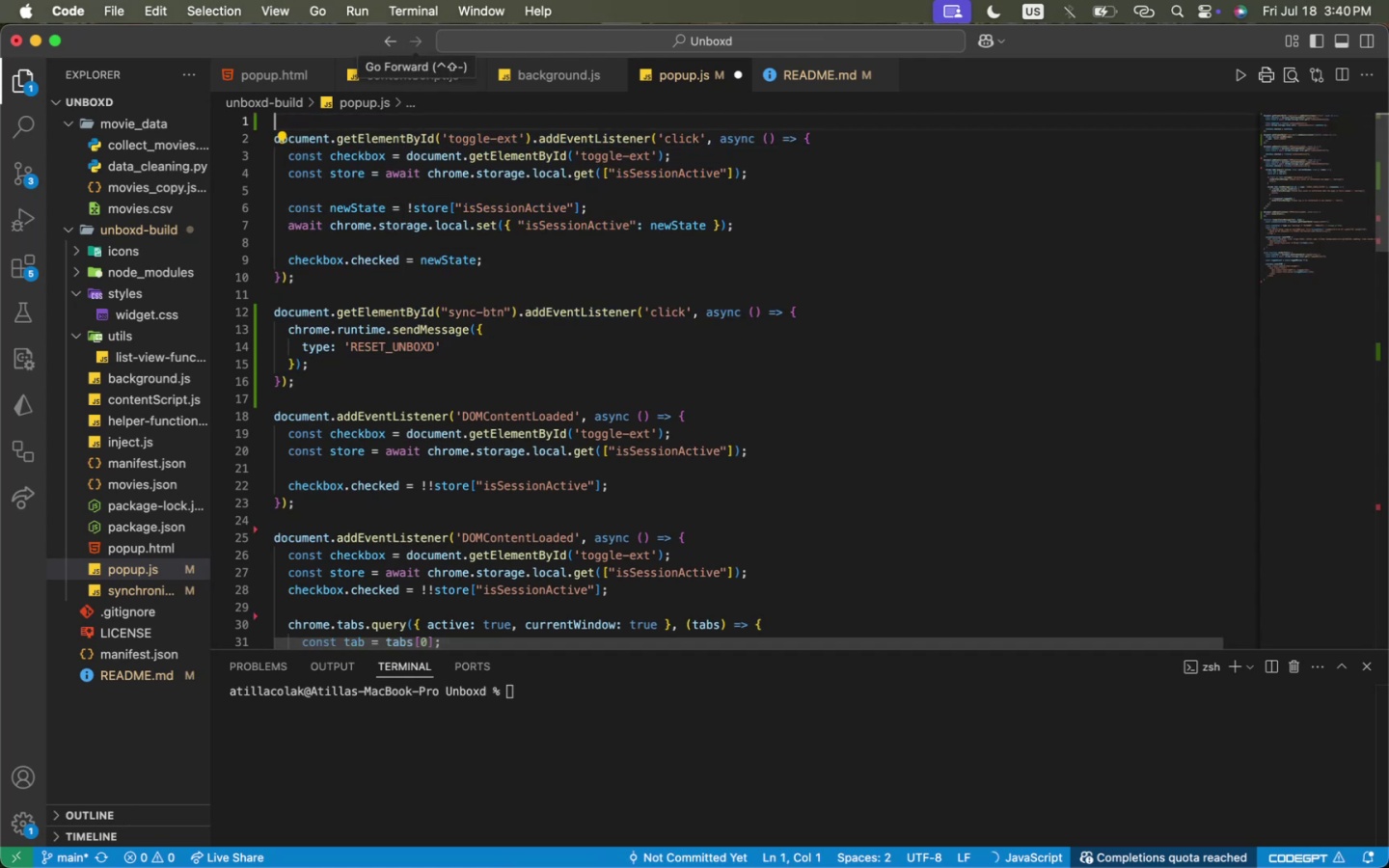 
key(ArrowUp)
 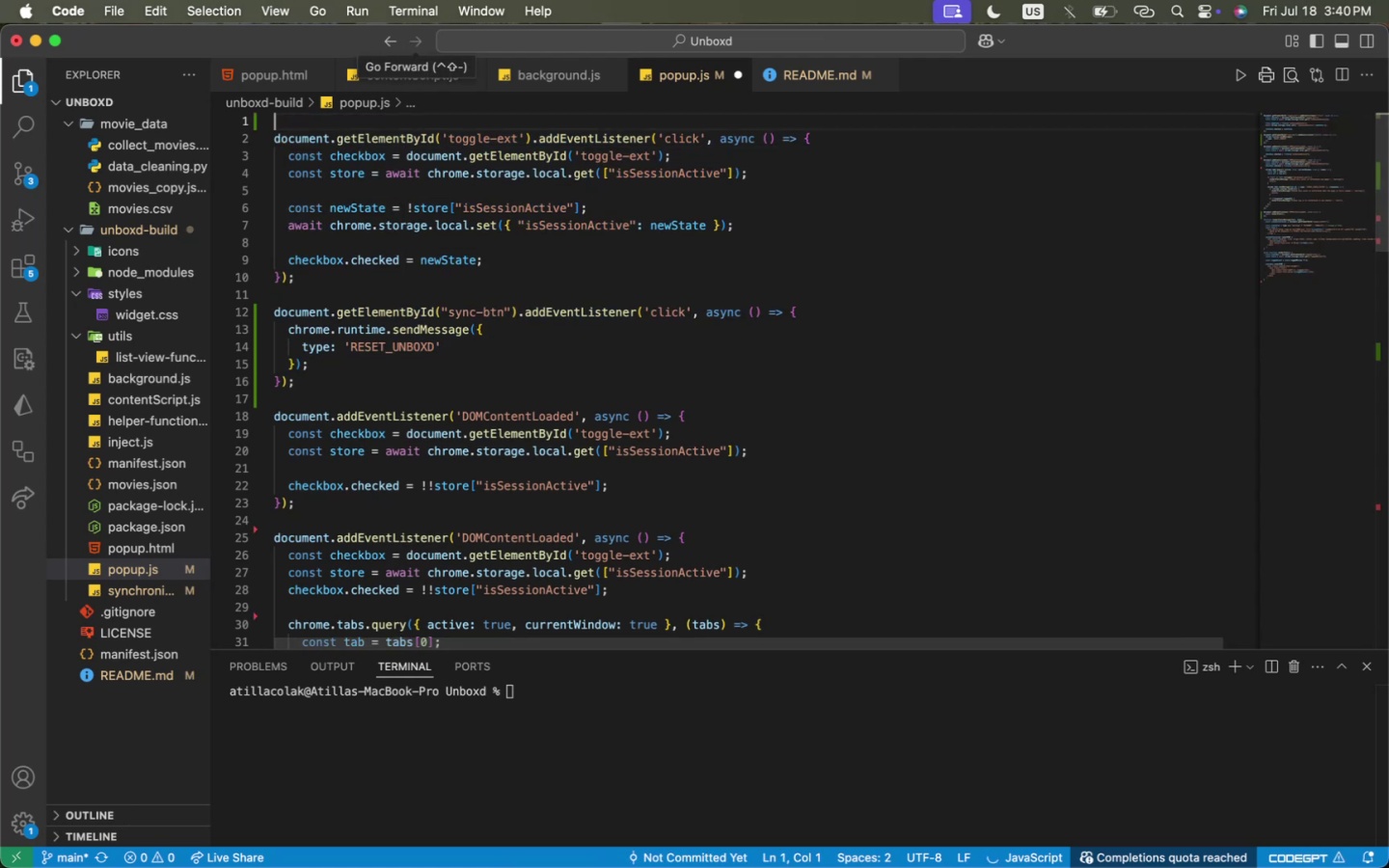 
key(ArrowUp)
 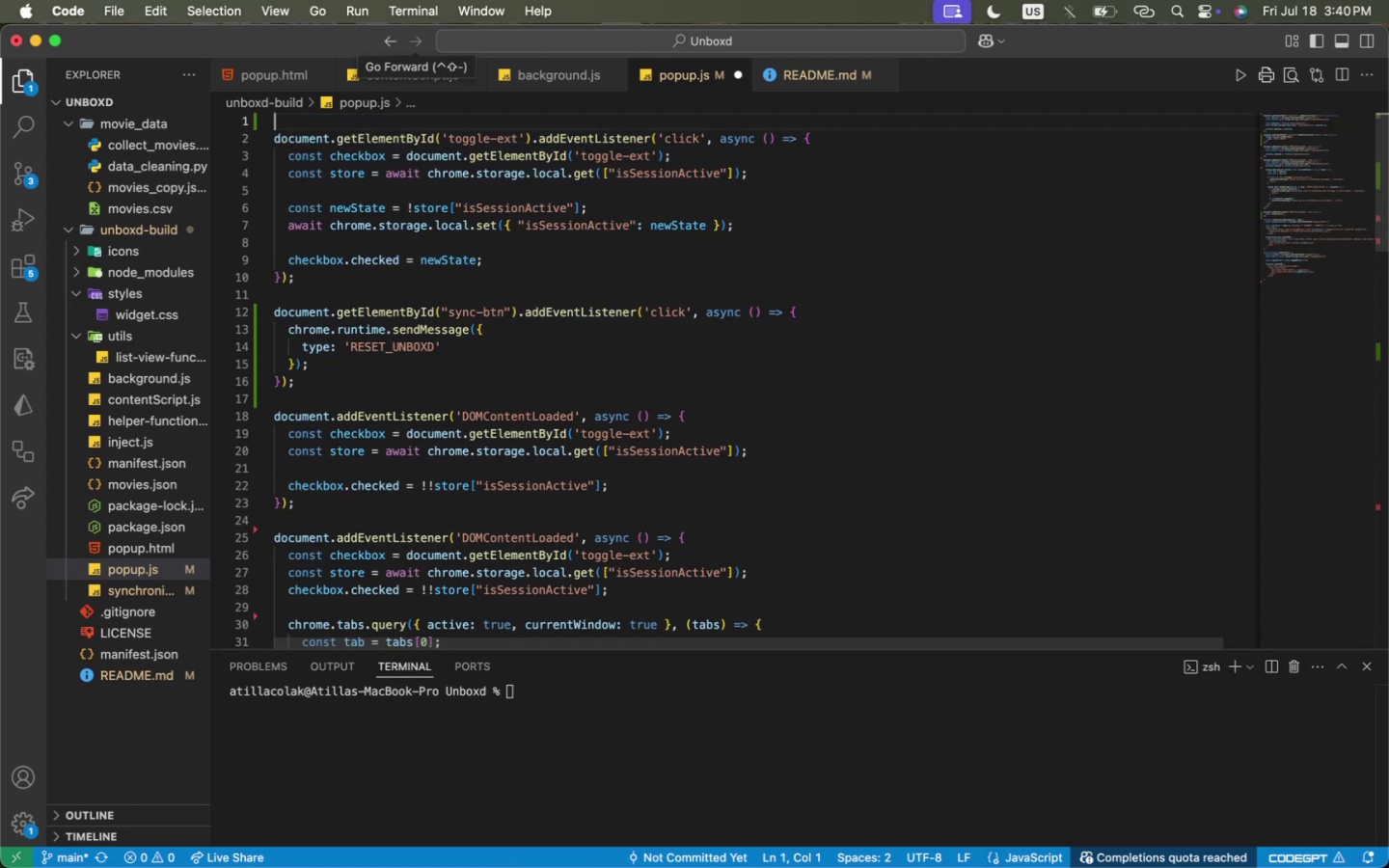 
key(ArrowUp)
 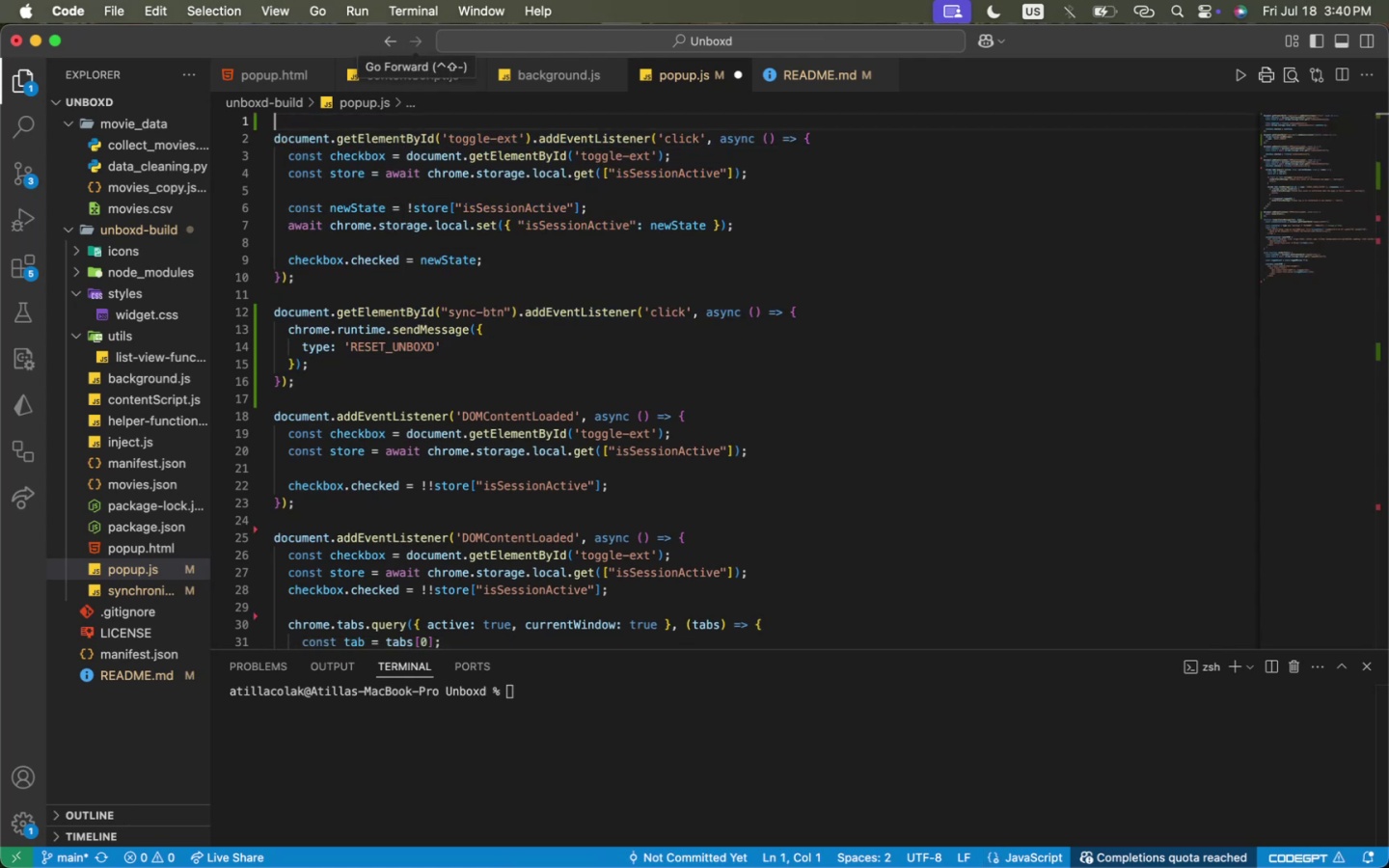 
type(# CLI)
key(Backspace)
key(Backspace)
key(Backspace)
key(Backspace)
key(Backspace)
 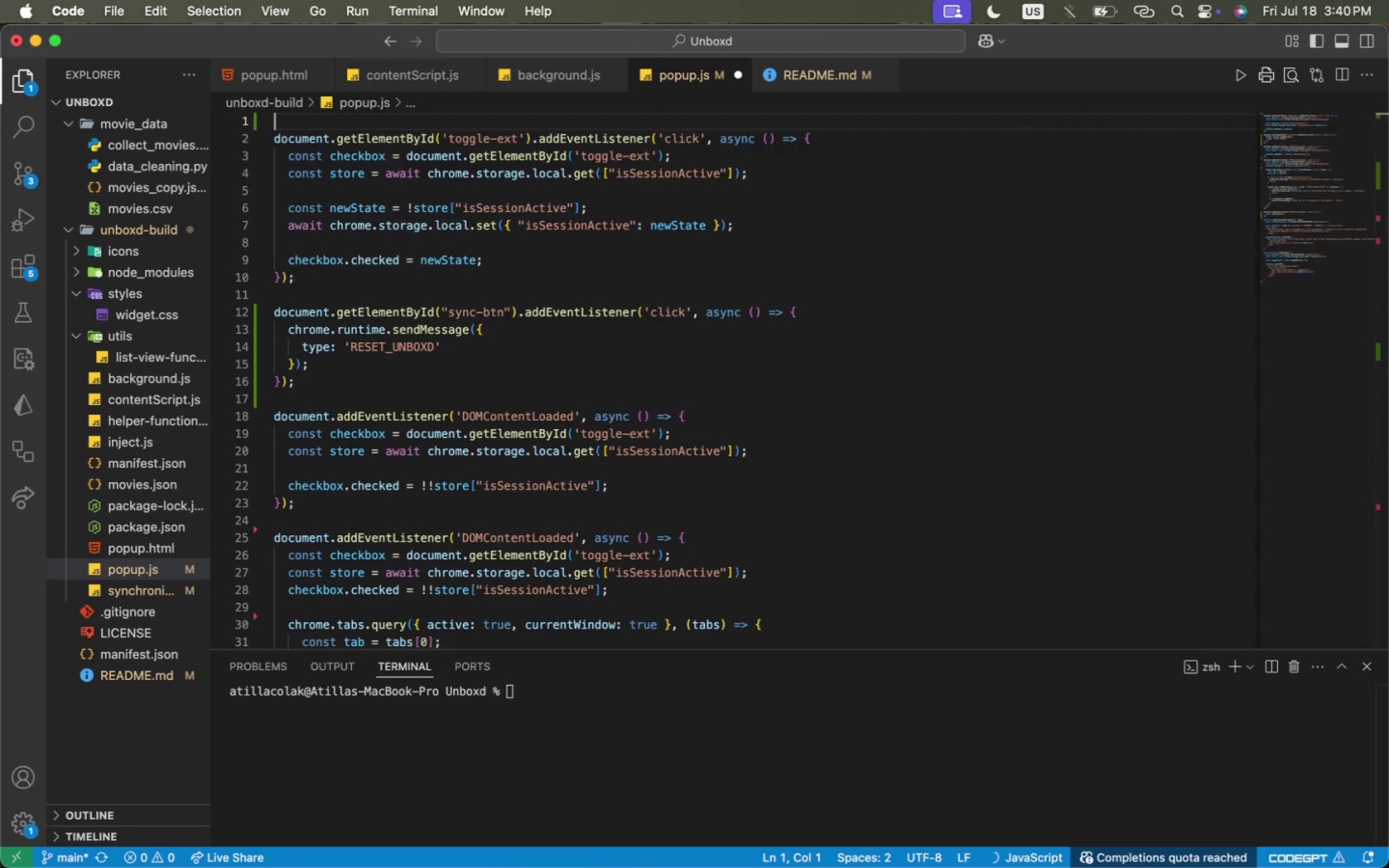 
key(Meta+Slash)
 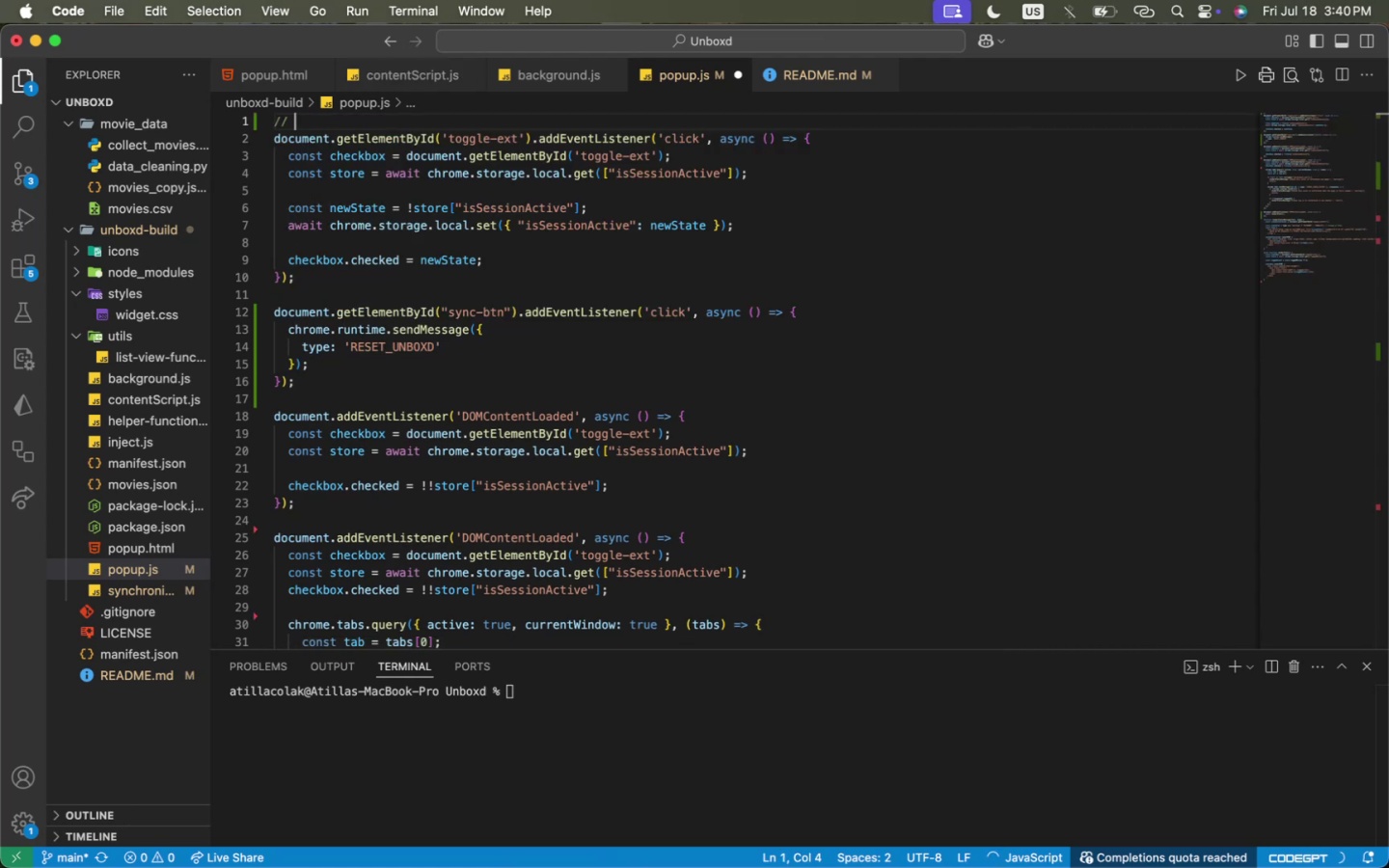 
type(L)
key(Backspace)
type(CLICK EVENT LISTN)
key(Backspace)
type(ENERS)
 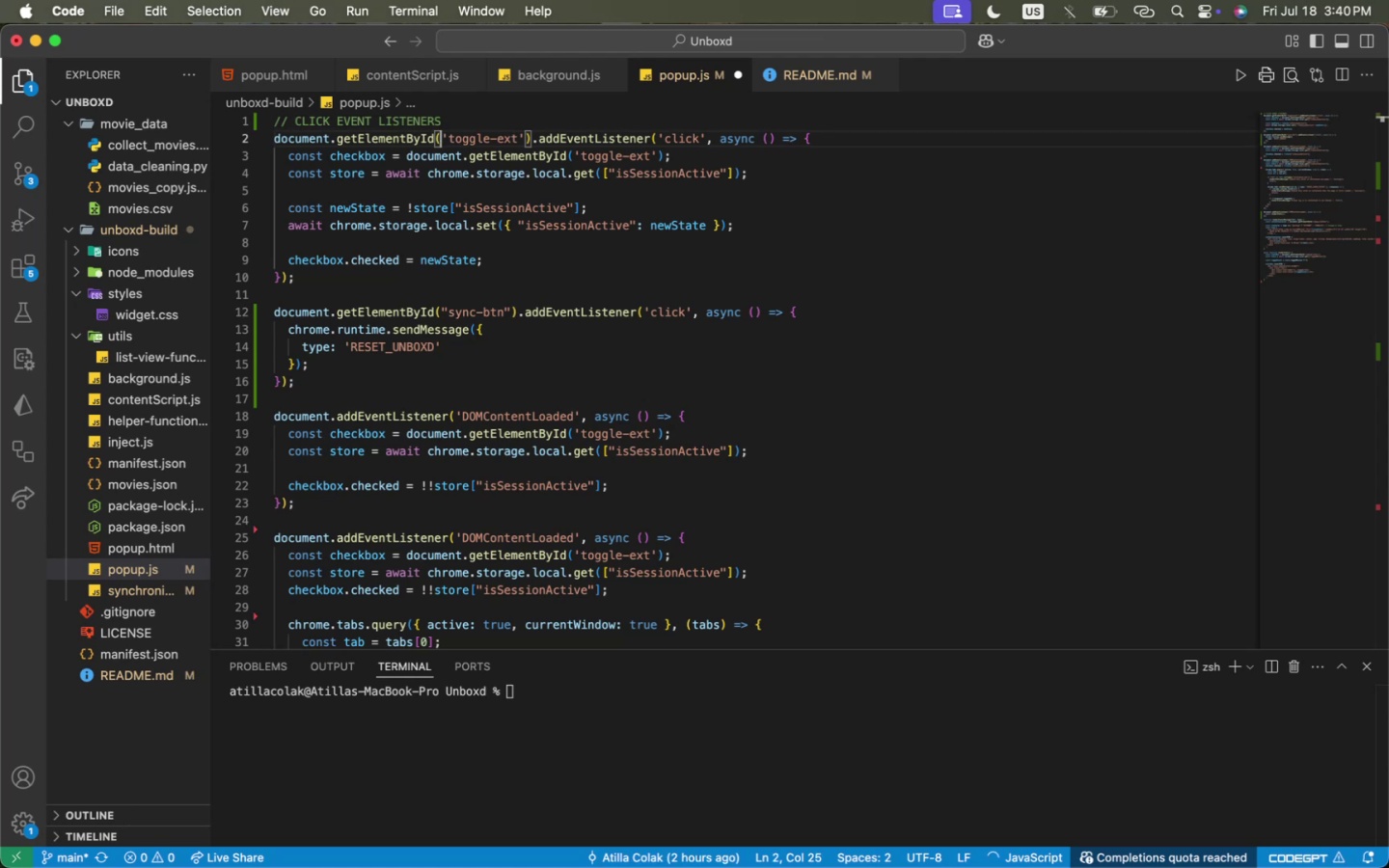 
key(ArrowDown)
 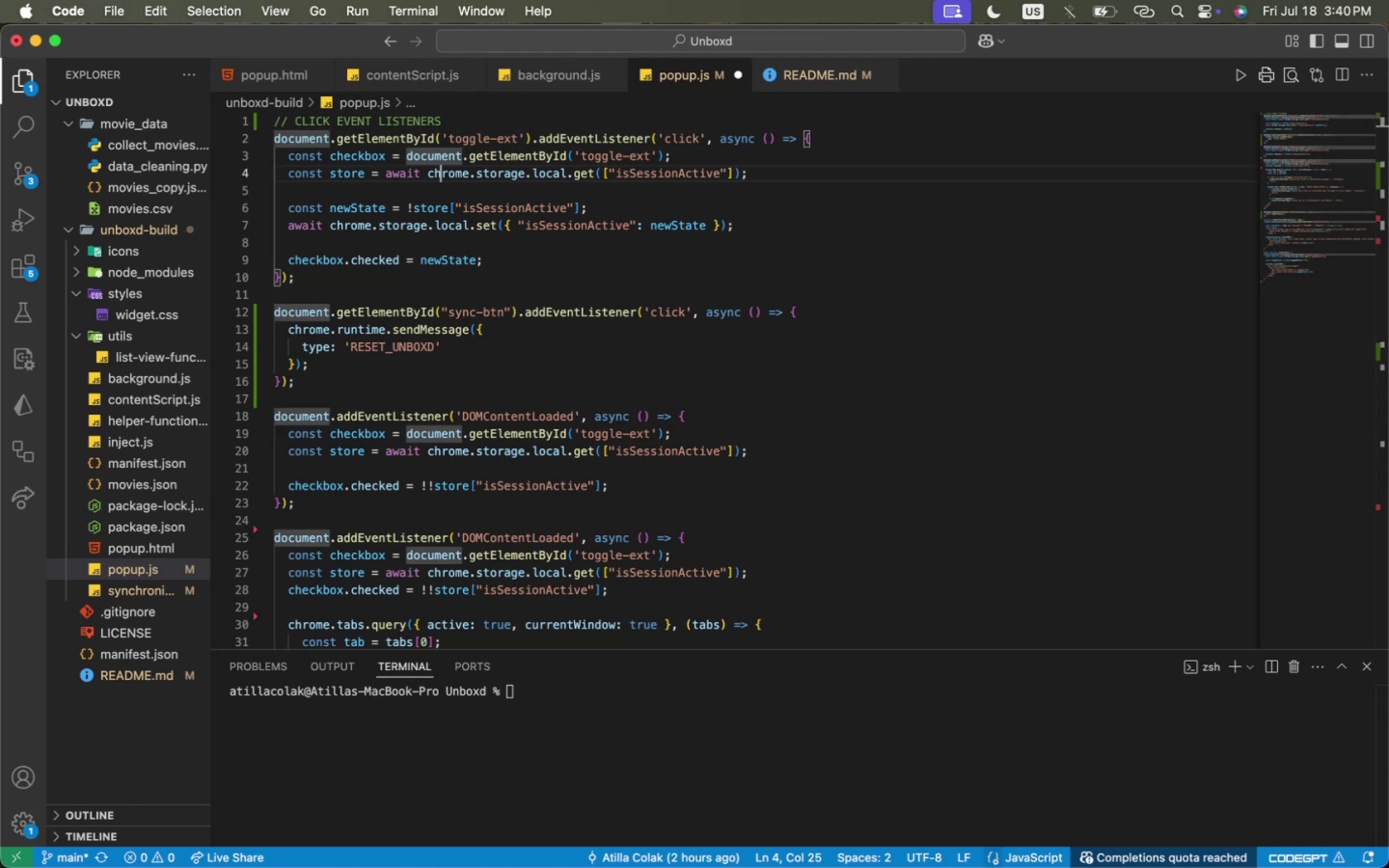 
key(ArrowDown)
 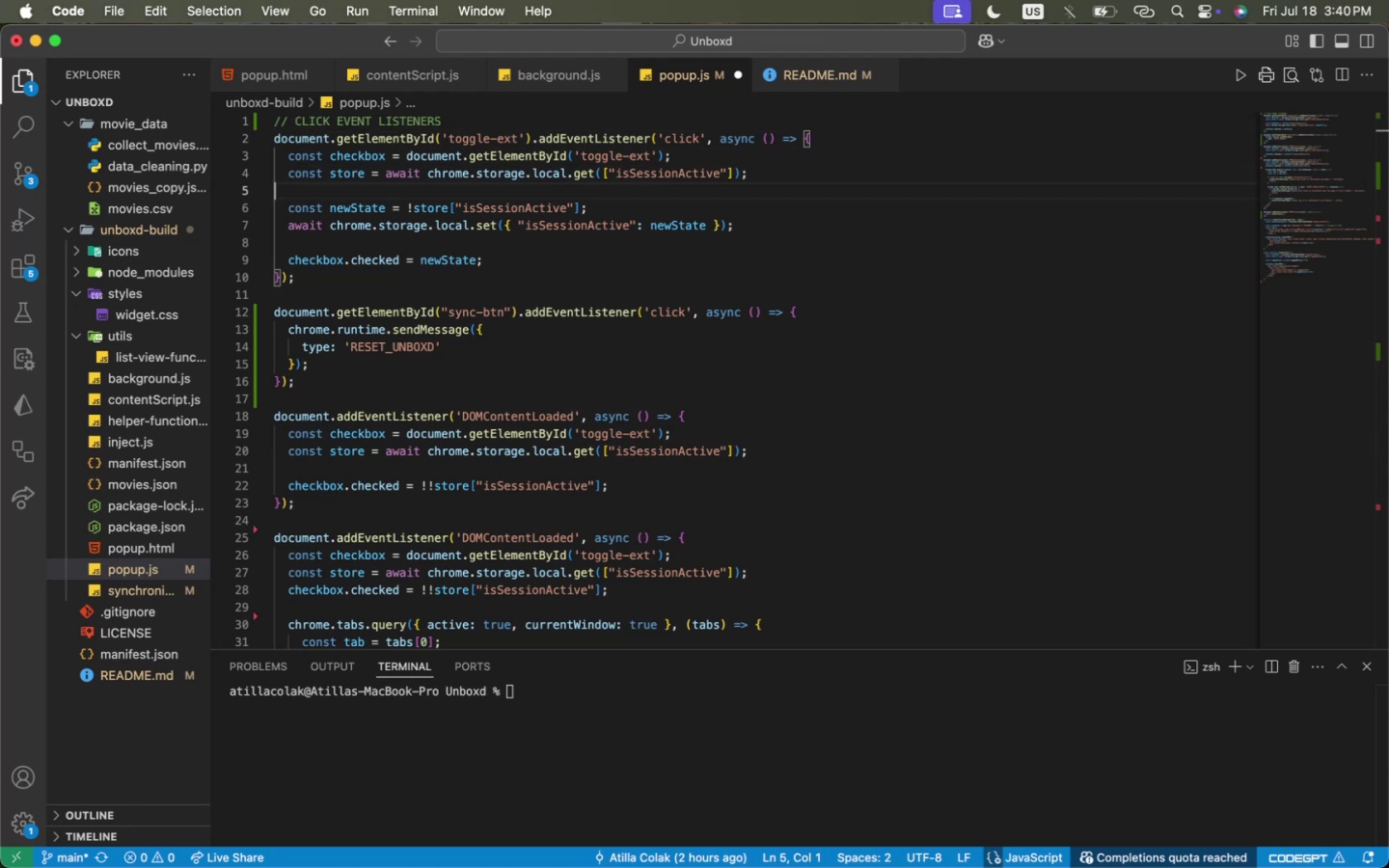 
key(ArrowDown)
 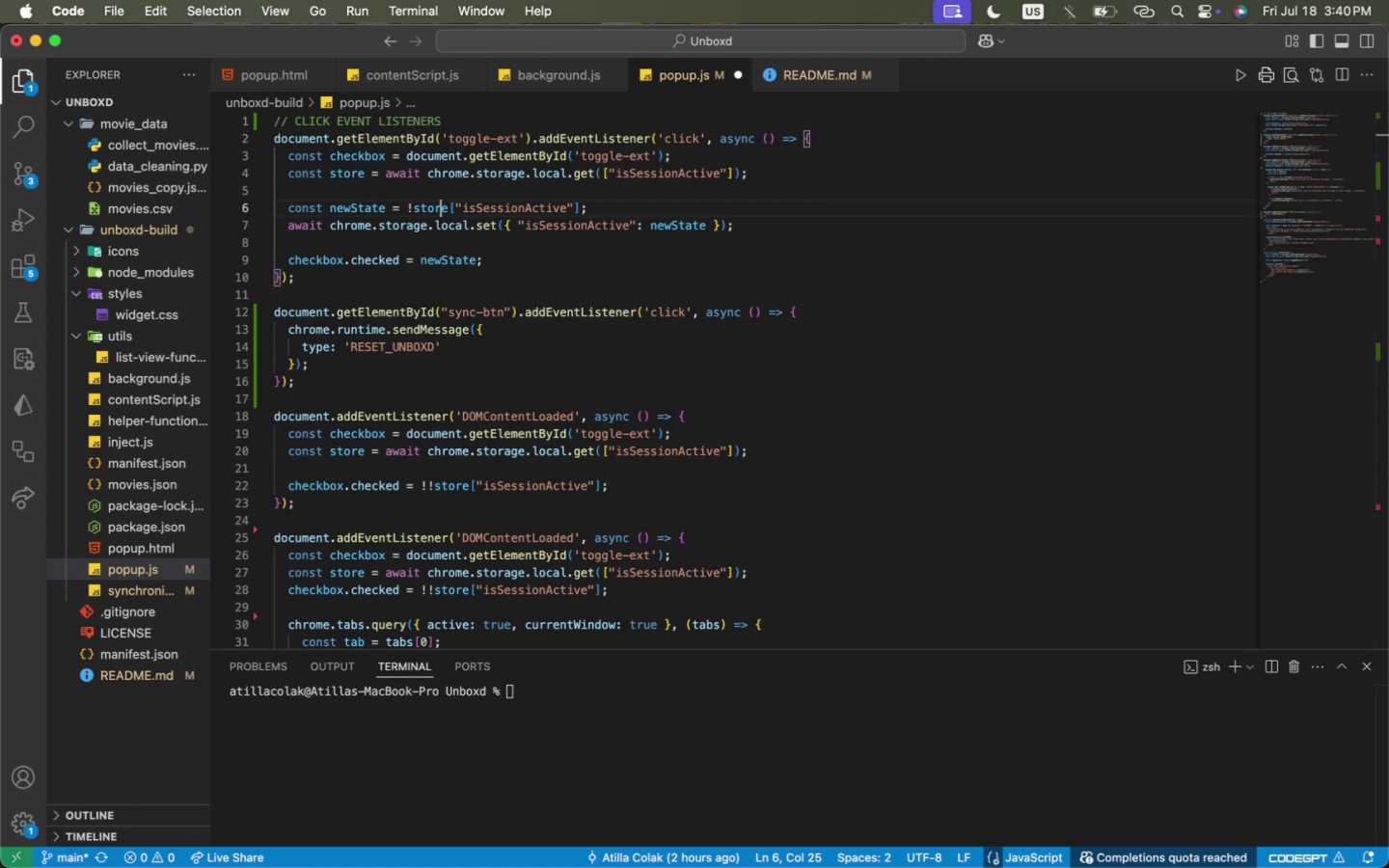 
key(ArrowDown)
 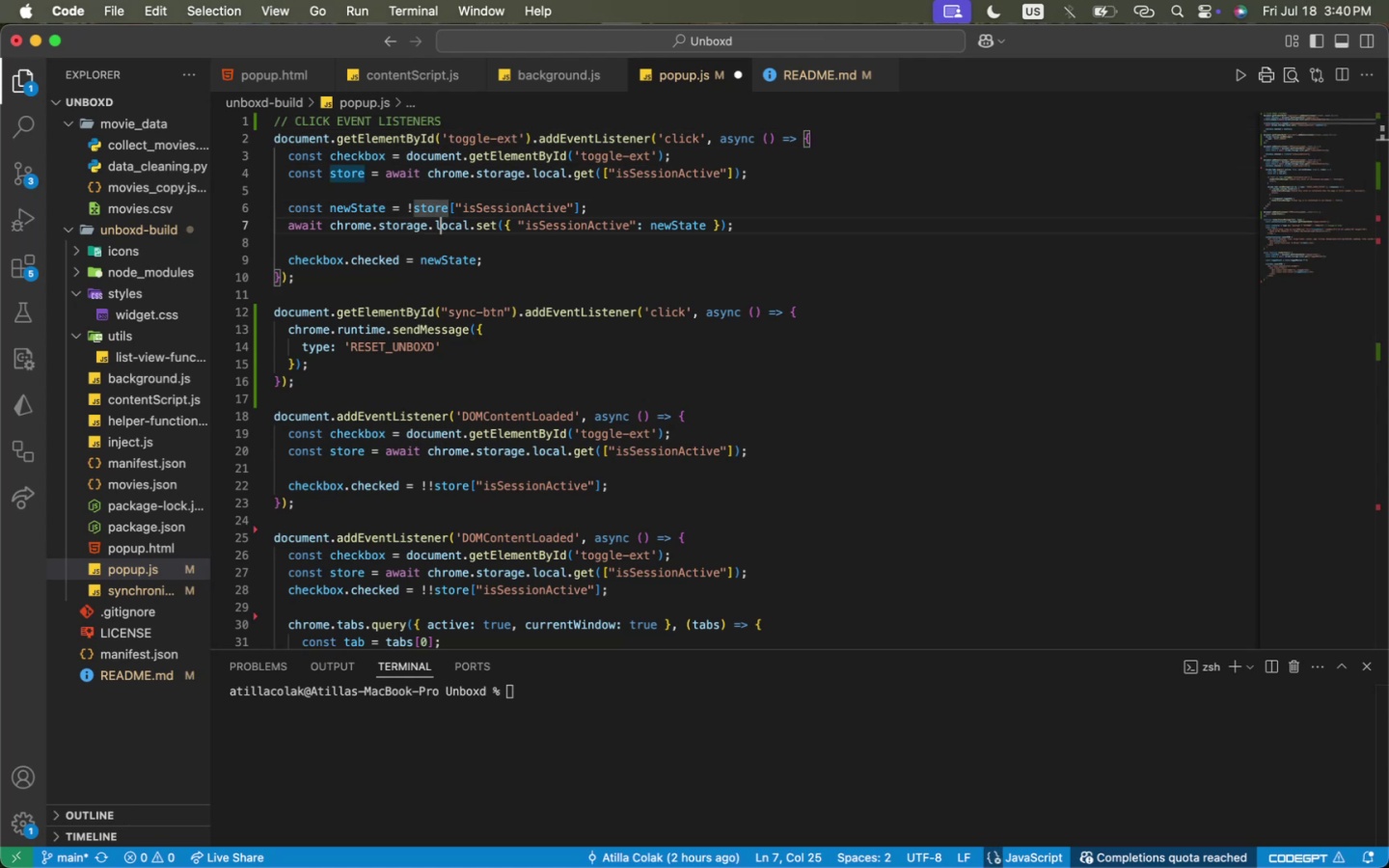 
key(ArrowDown)
 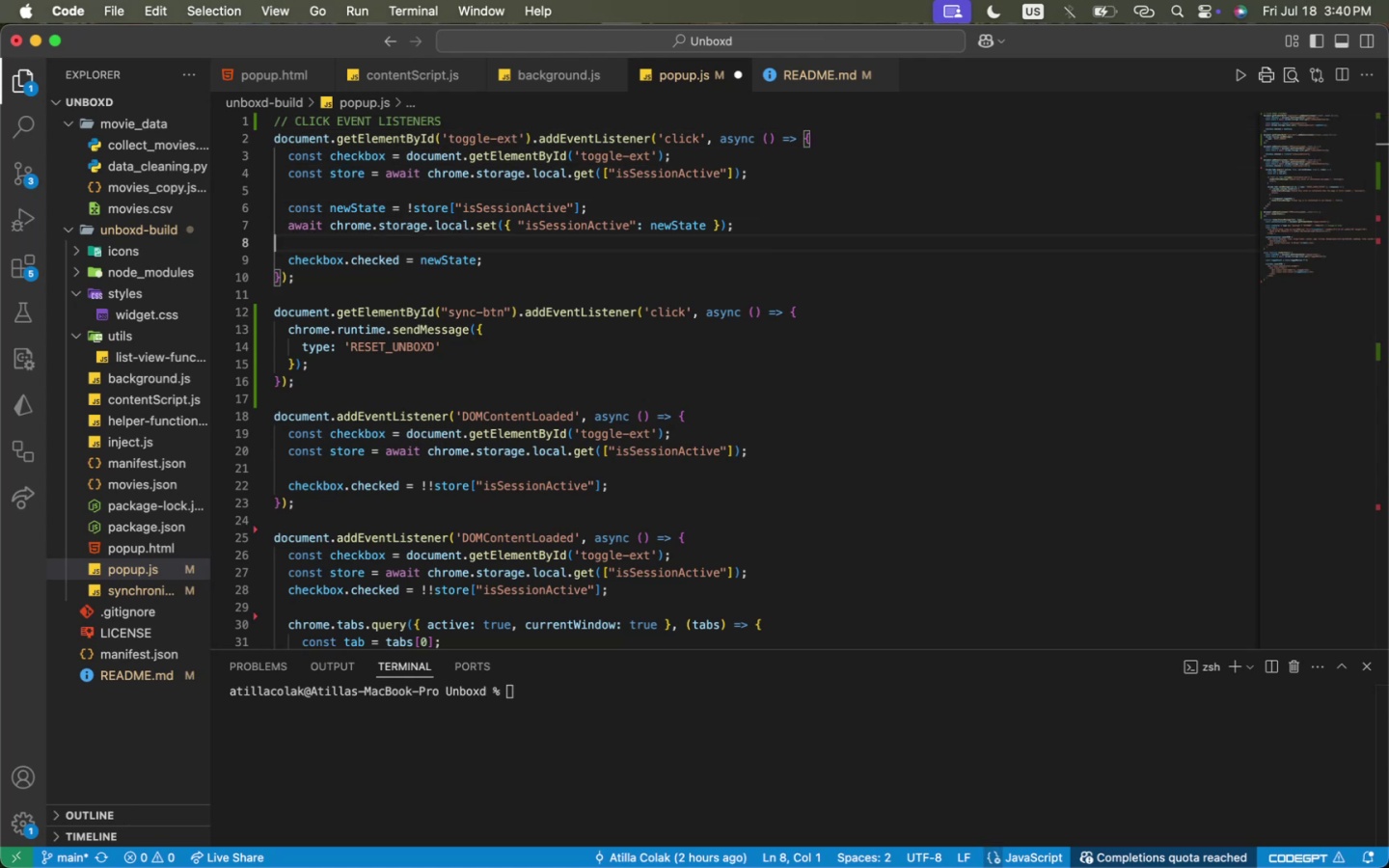 
key(ArrowDown)
 